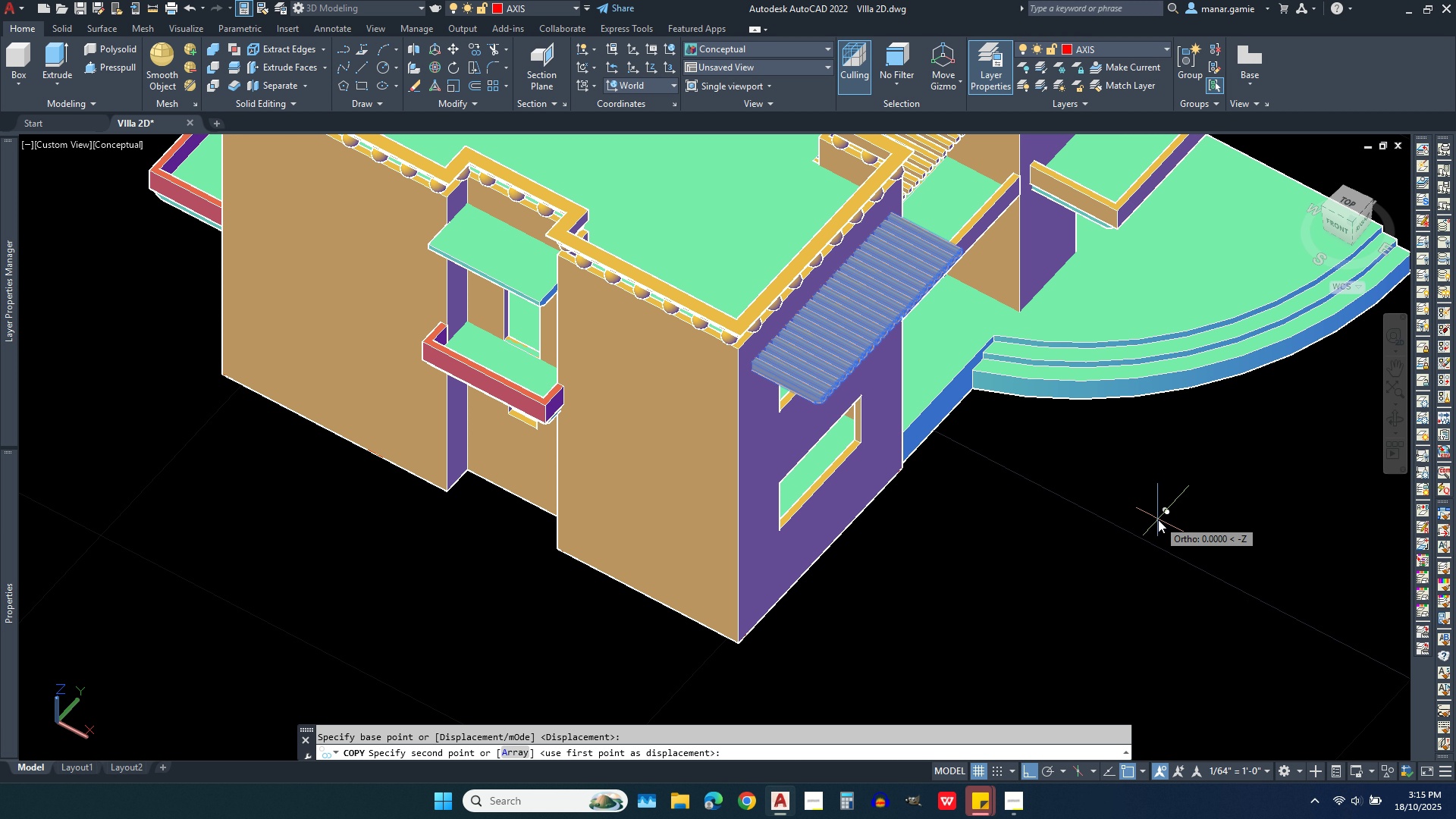 
left_click([1158, 519])
 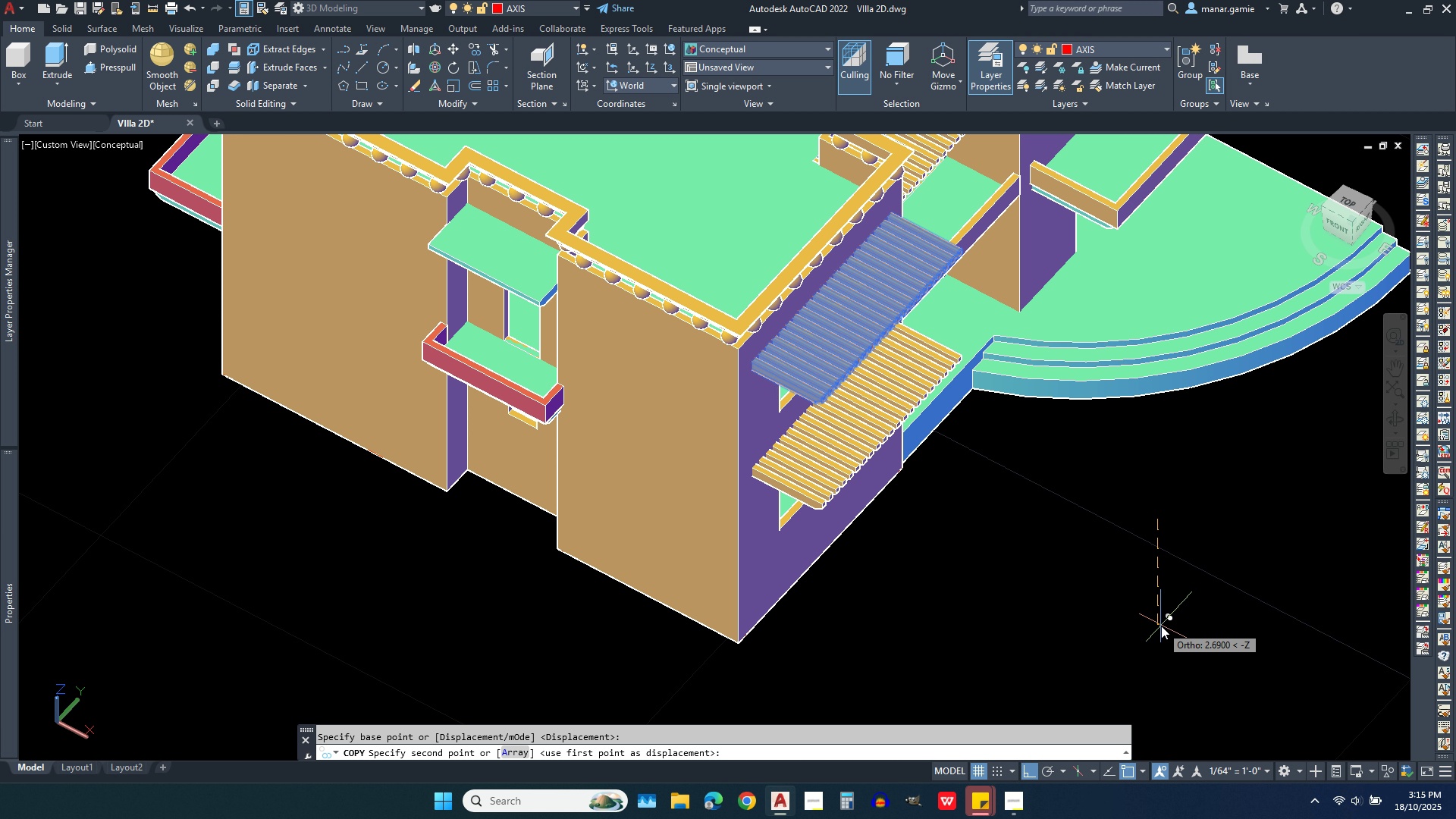 
key(3)
 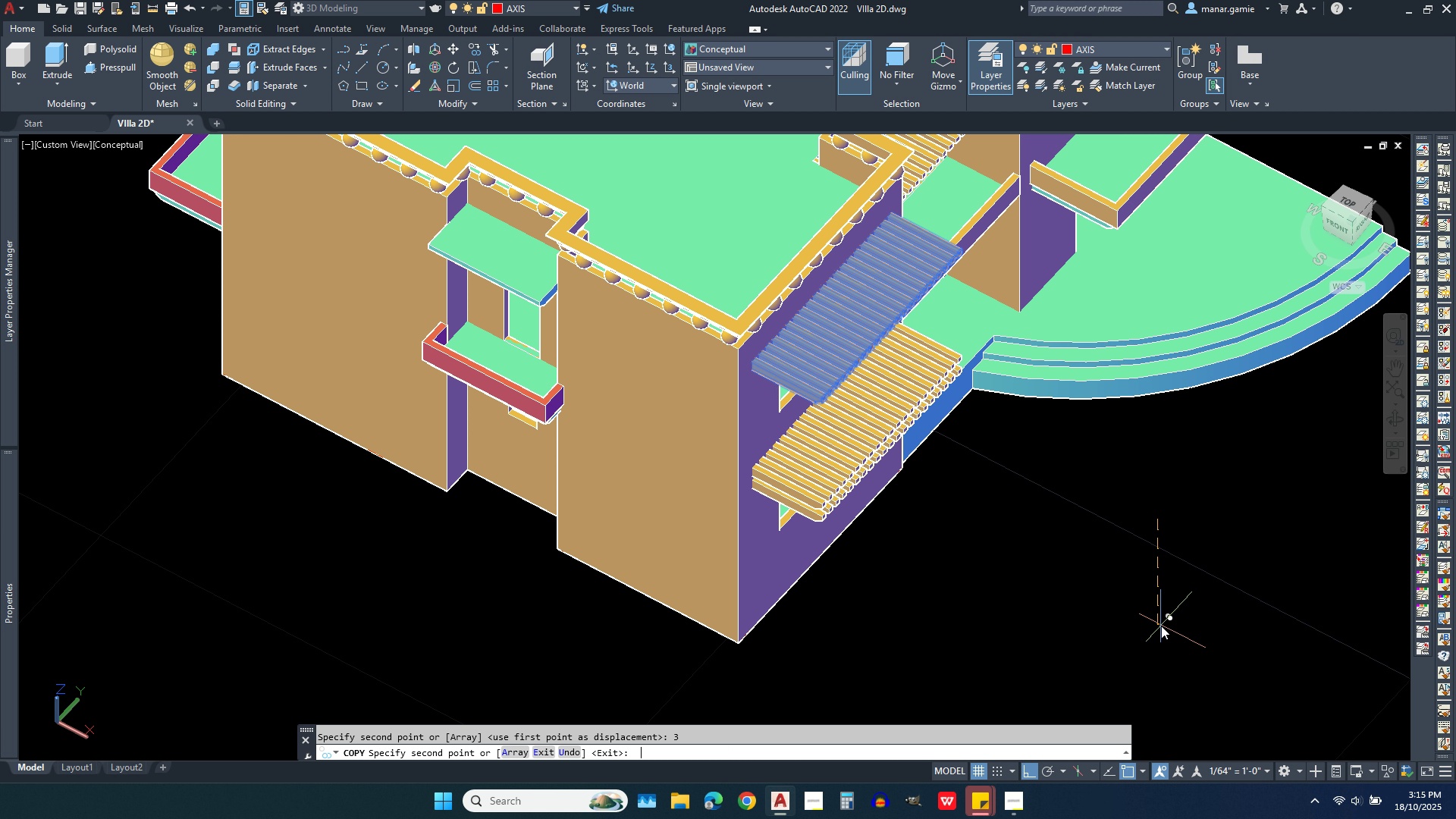 
key(Enter)
 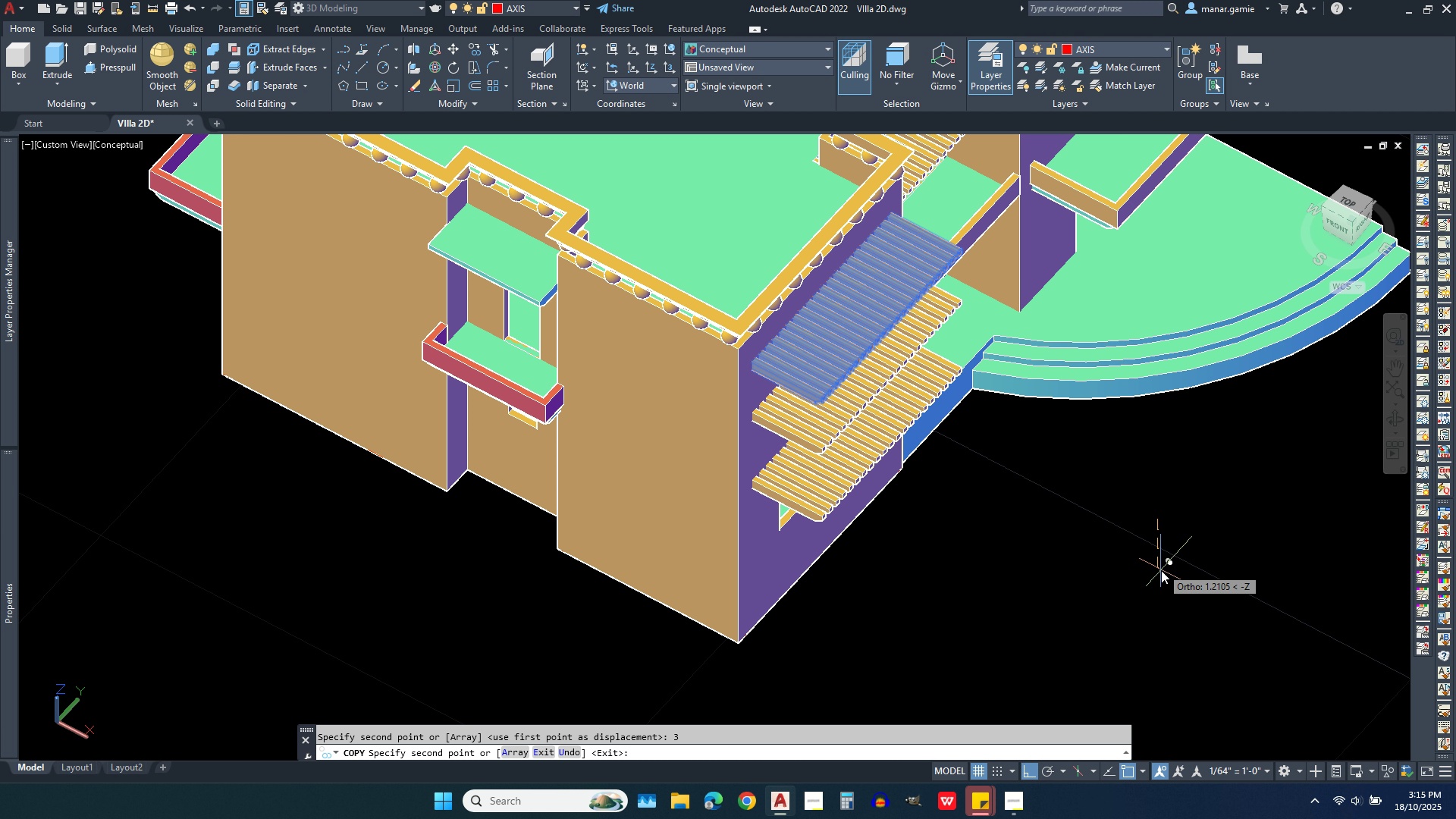 
scroll: coordinate [1111, 623], scroll_direction: down, amount: 2.0
 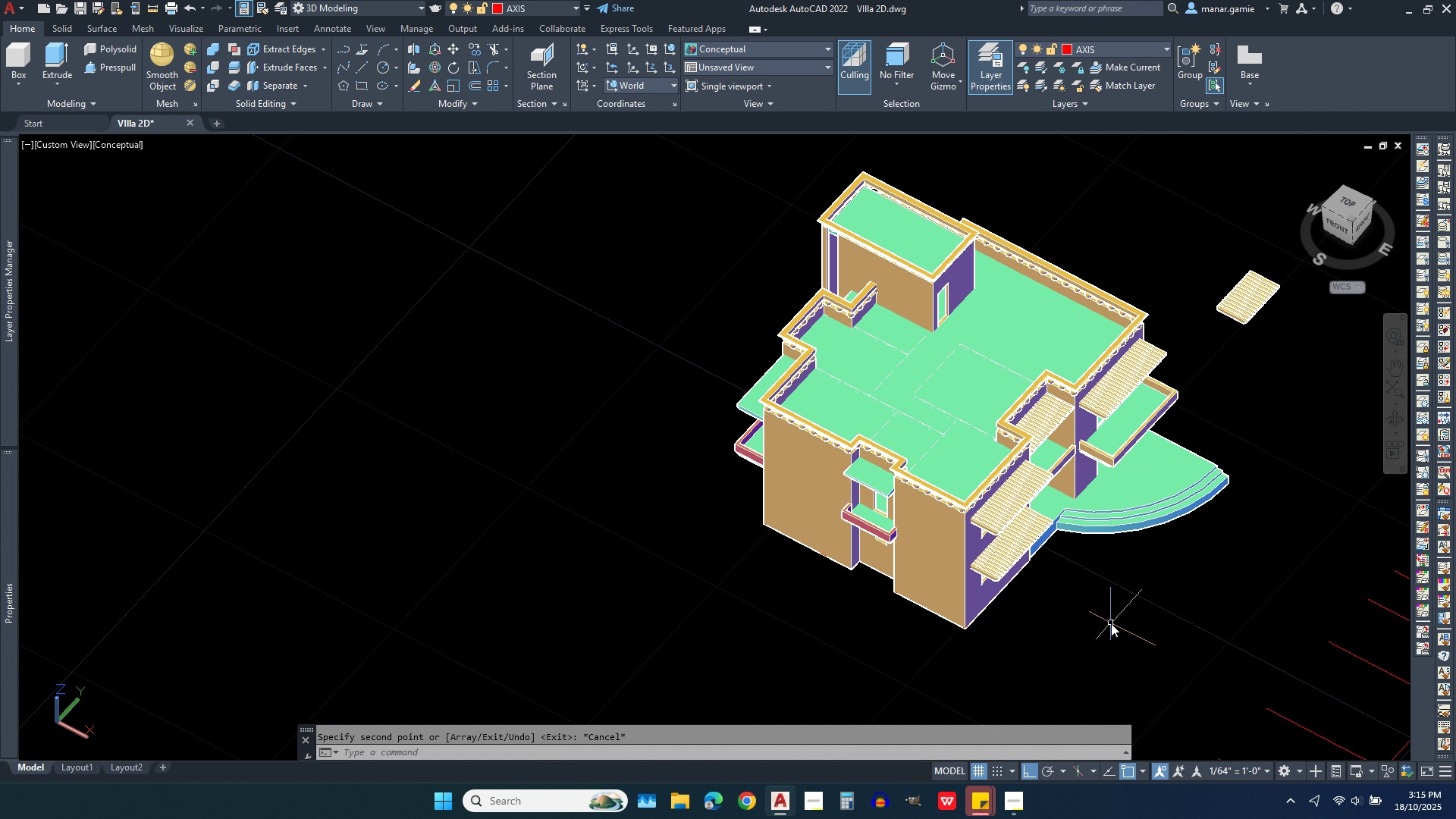 
key(Escape)
 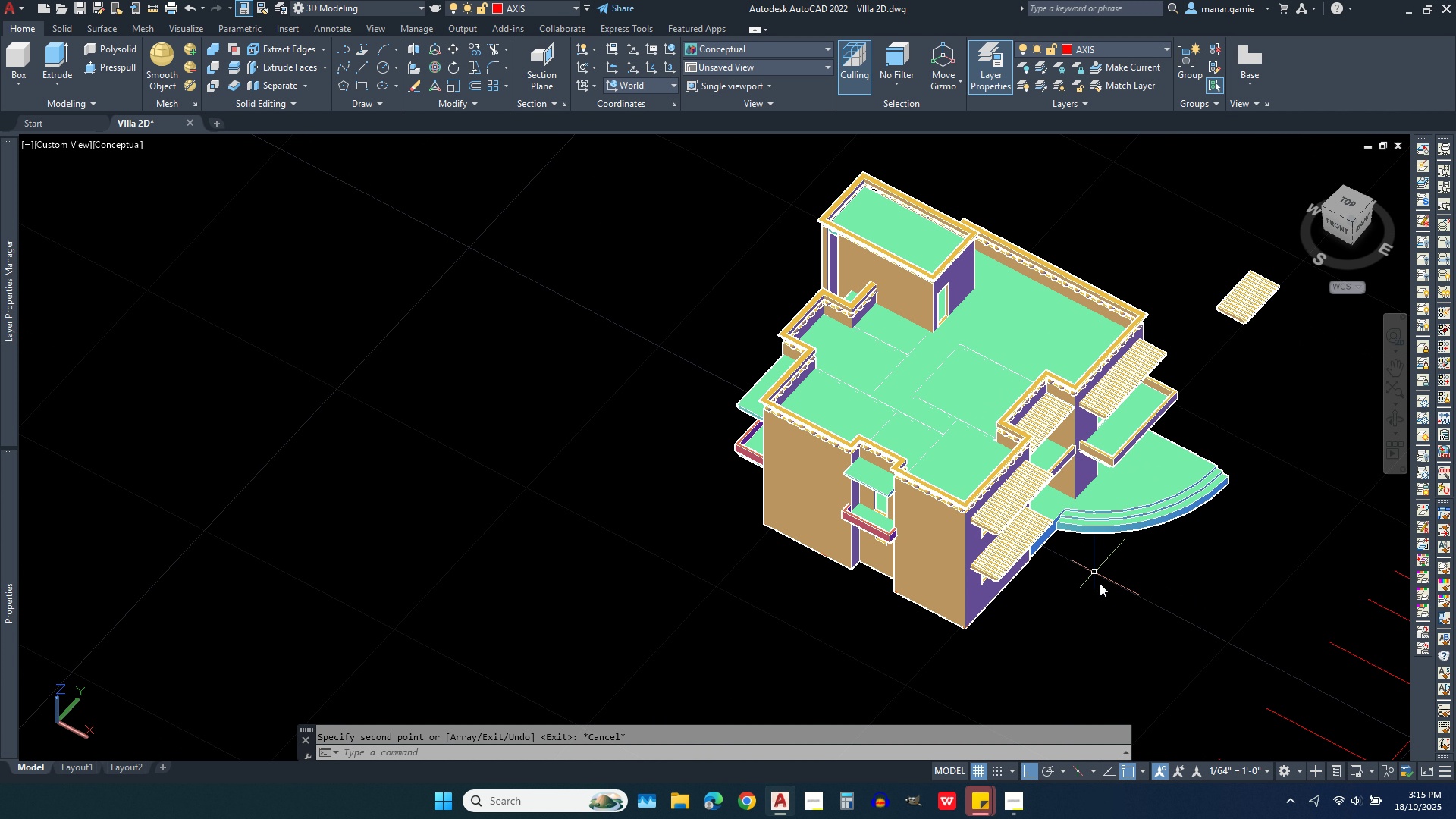 
scroll: coordinate [1126, 589], scroll_direction: up, amount: 2.0
 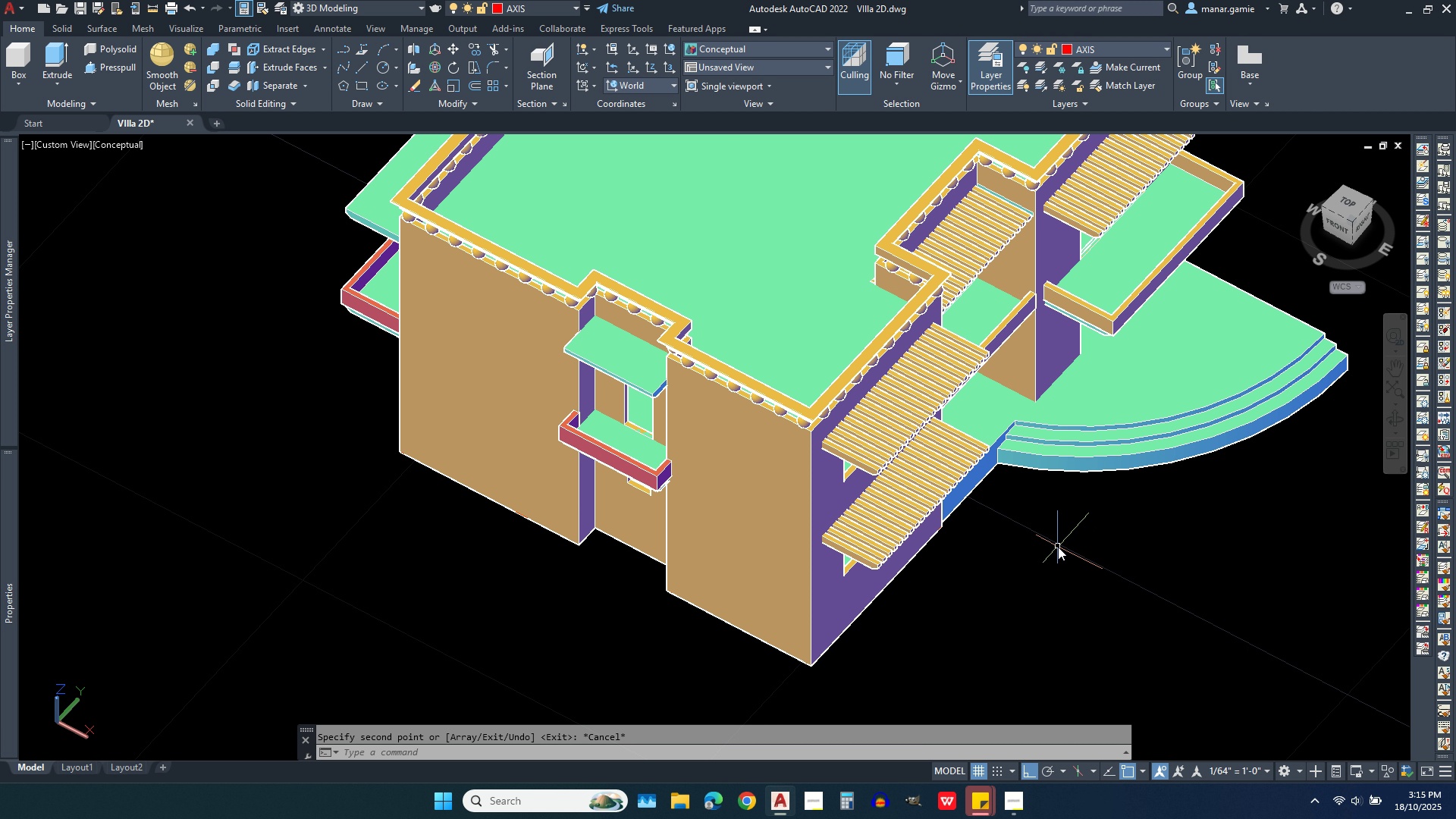 
wait(5.05)
 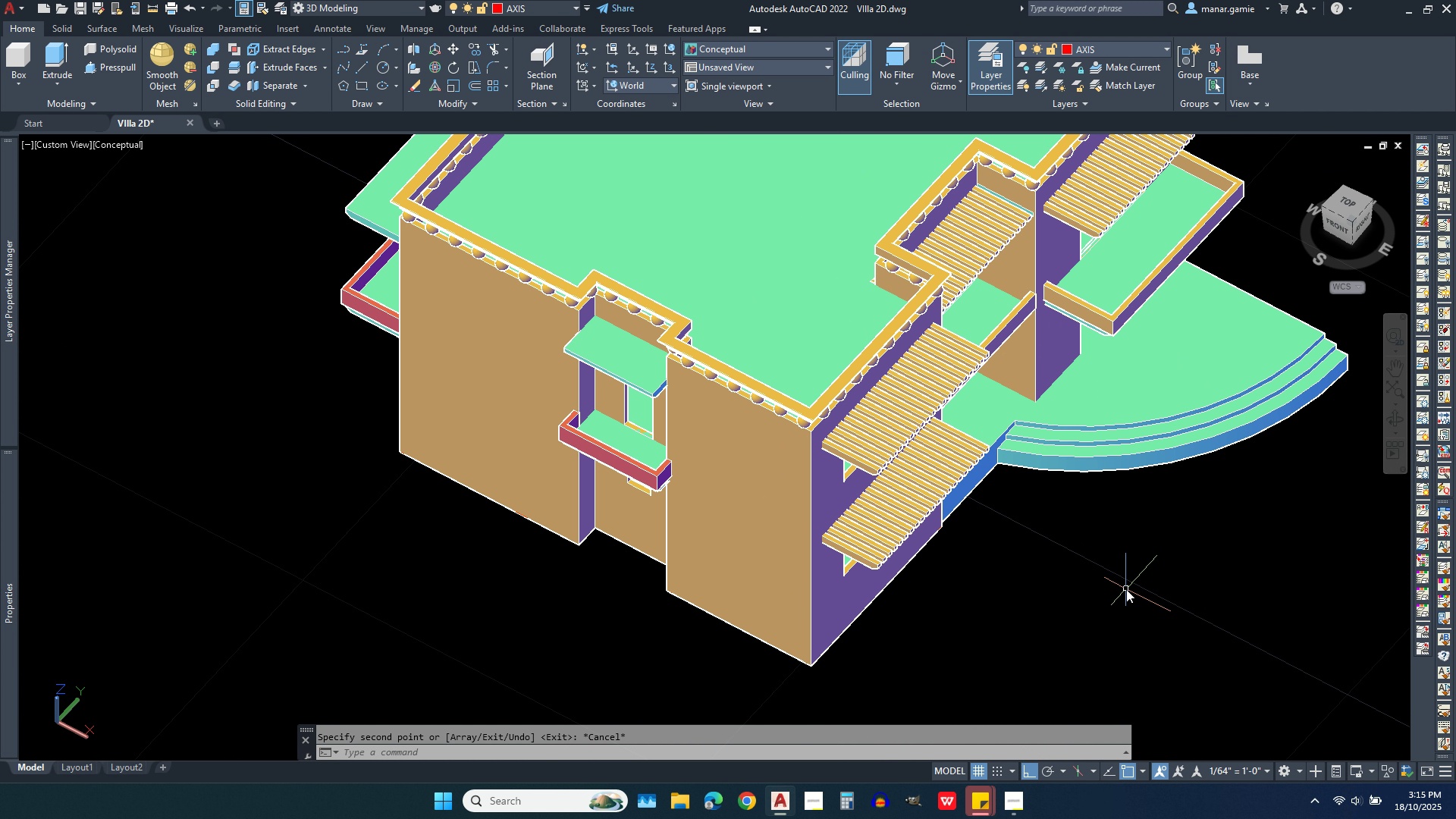 
scroll: coordinate [538, 382], scroll_direction: up, amount: 3.0
 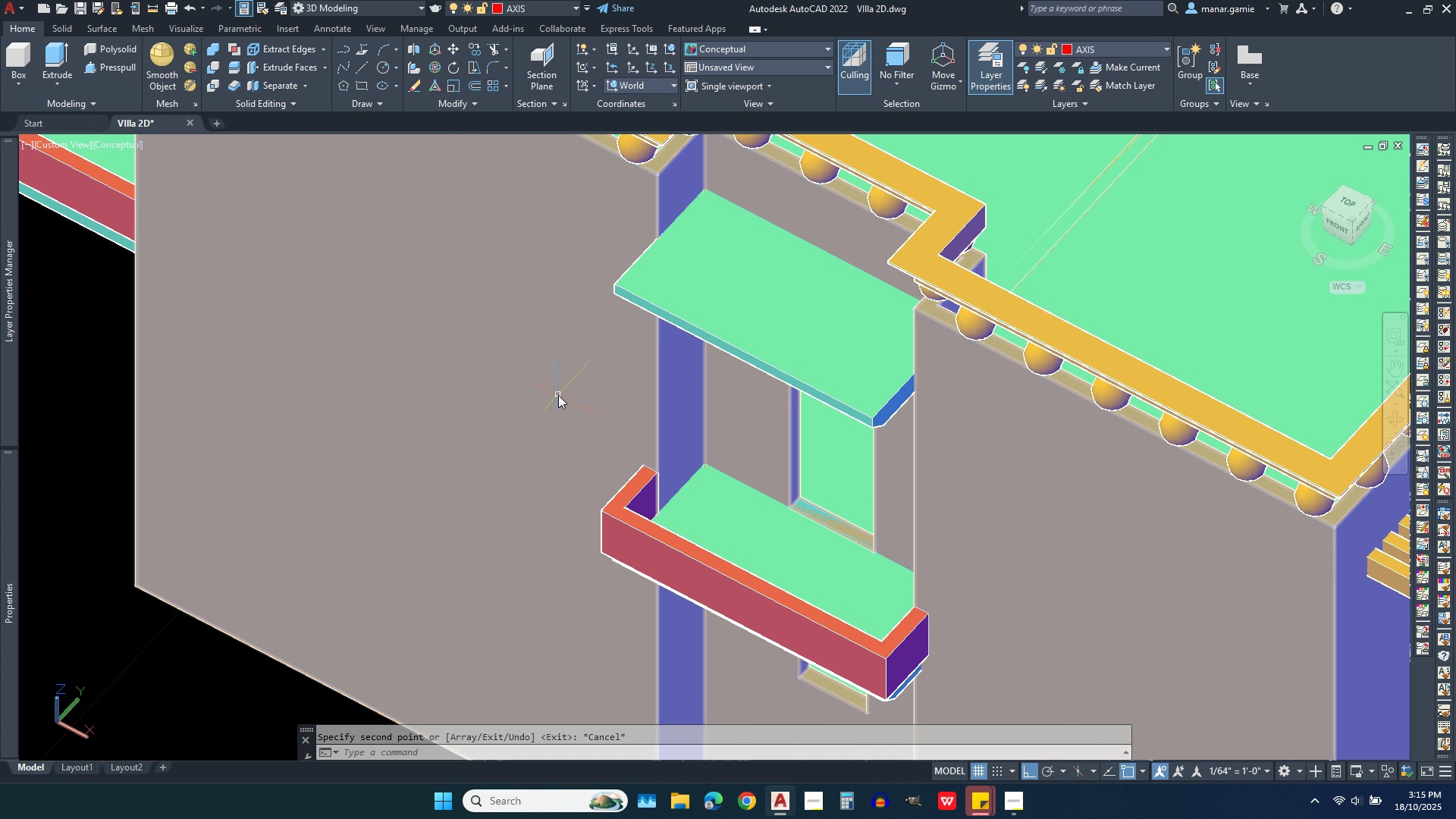 
scroll: coordinate [558, 395], scroll_direction: down, amount: 2.0
 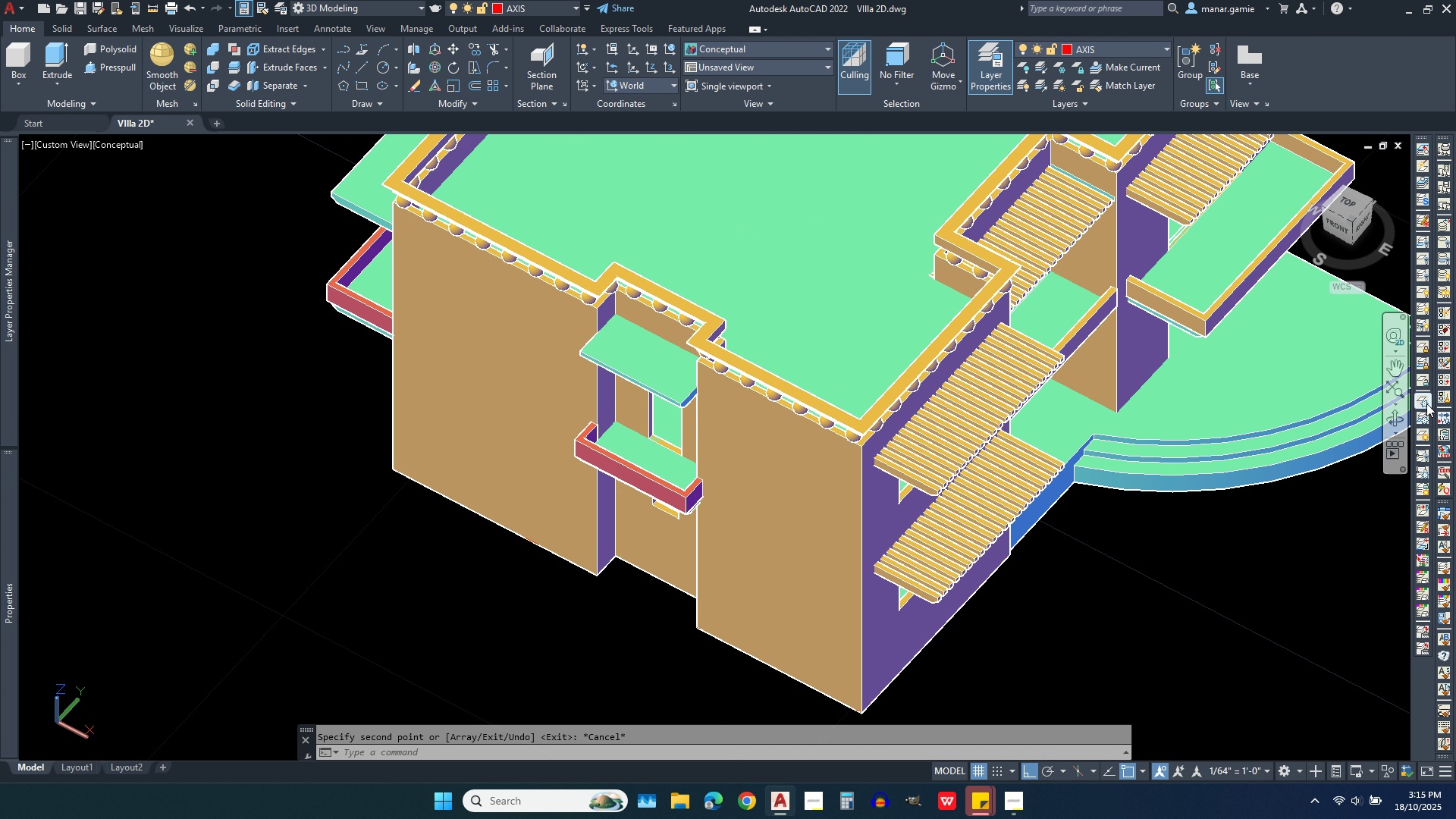 
wait(5.36)
 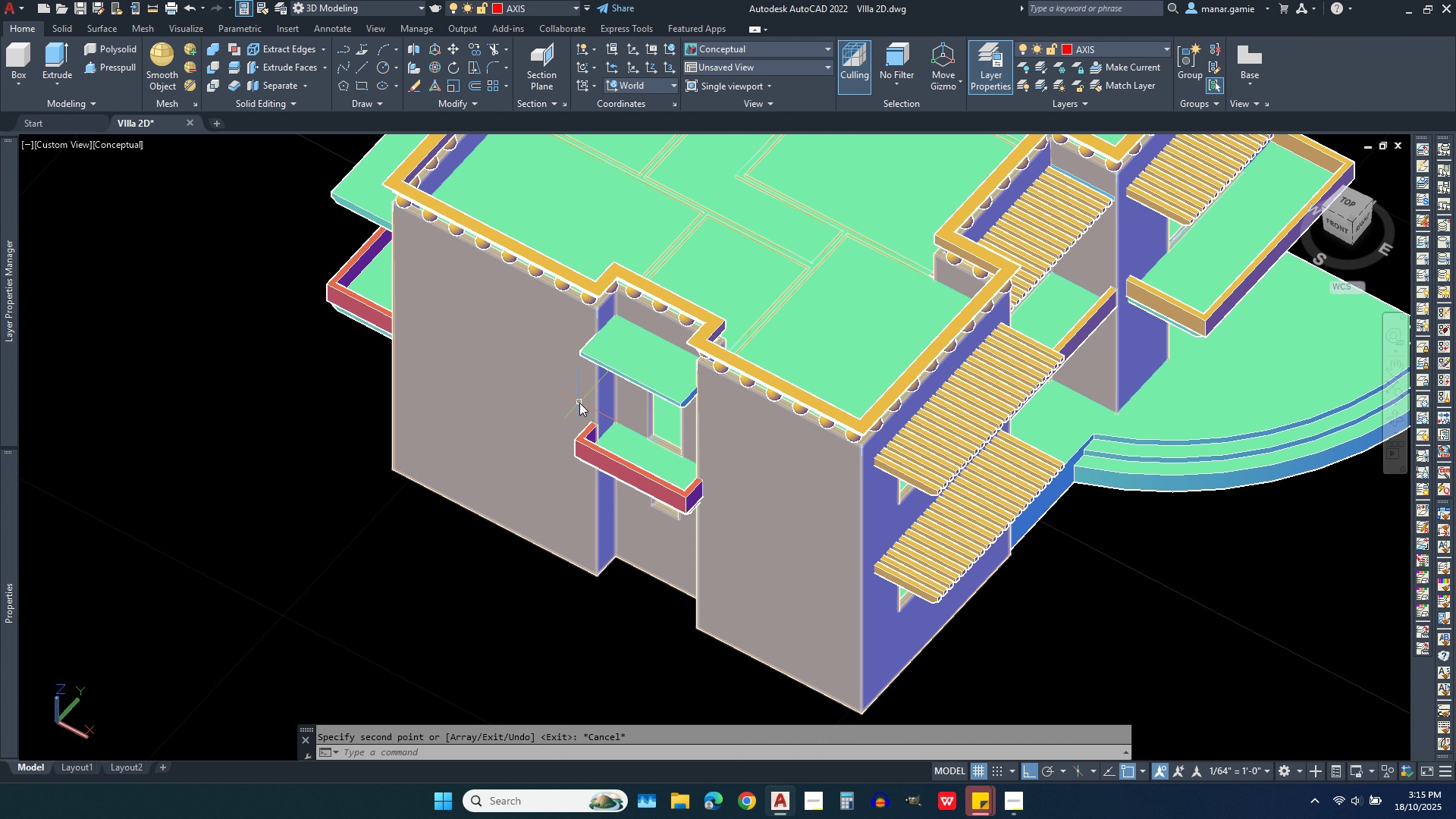 
left_click([1398, 416])
 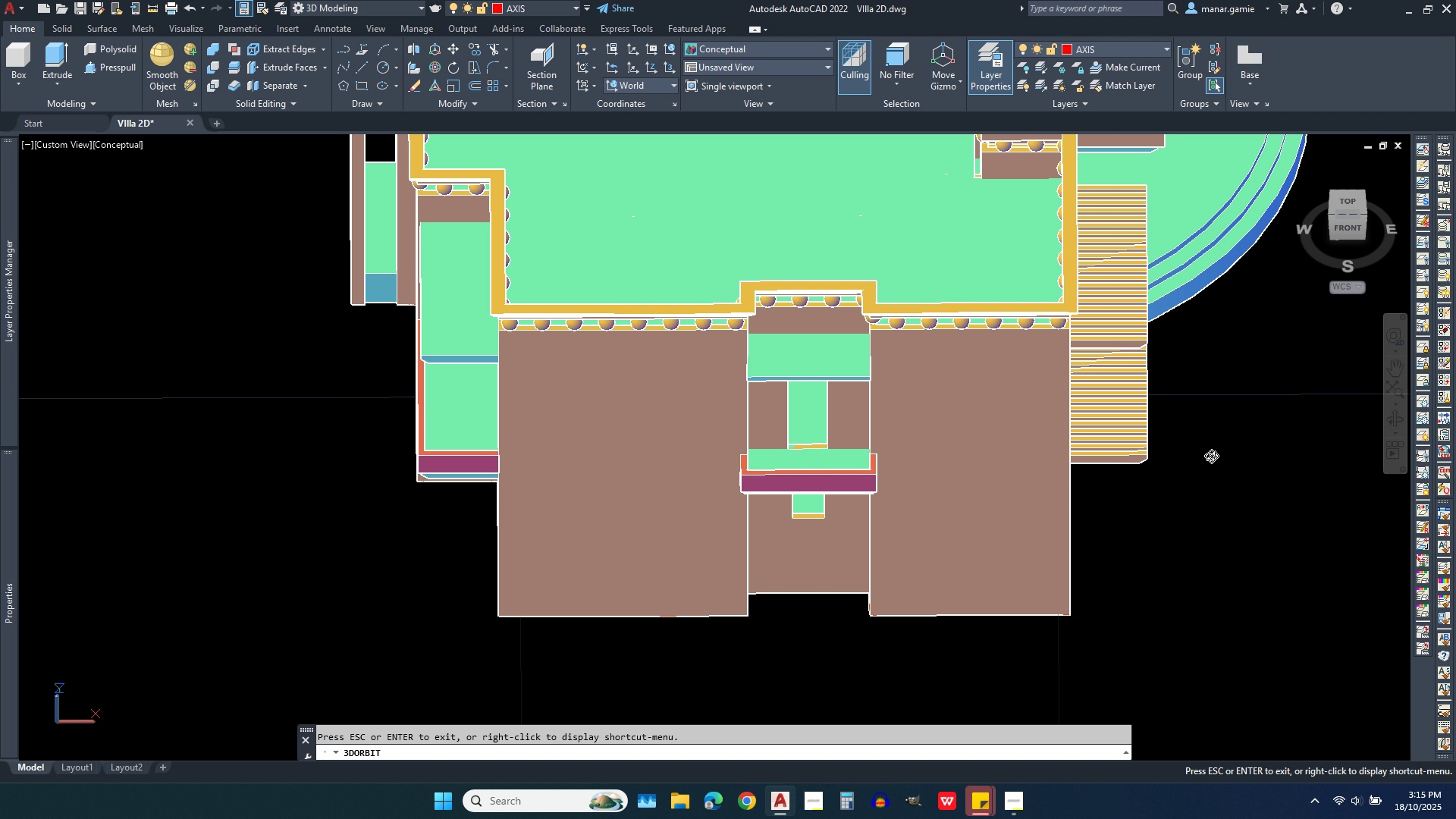 
right_click([1216, 461])
 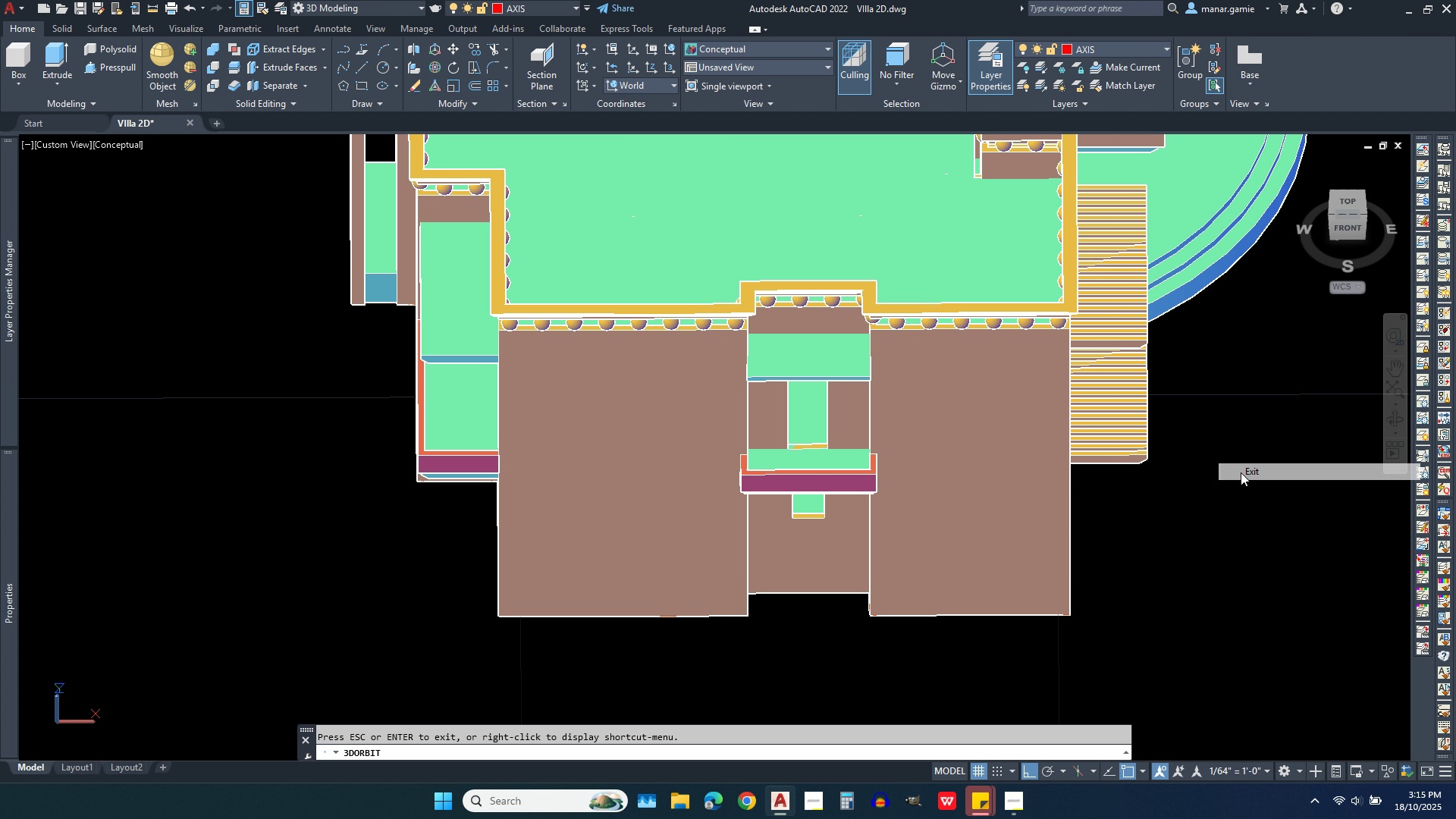 
left_click([1241, 472])
 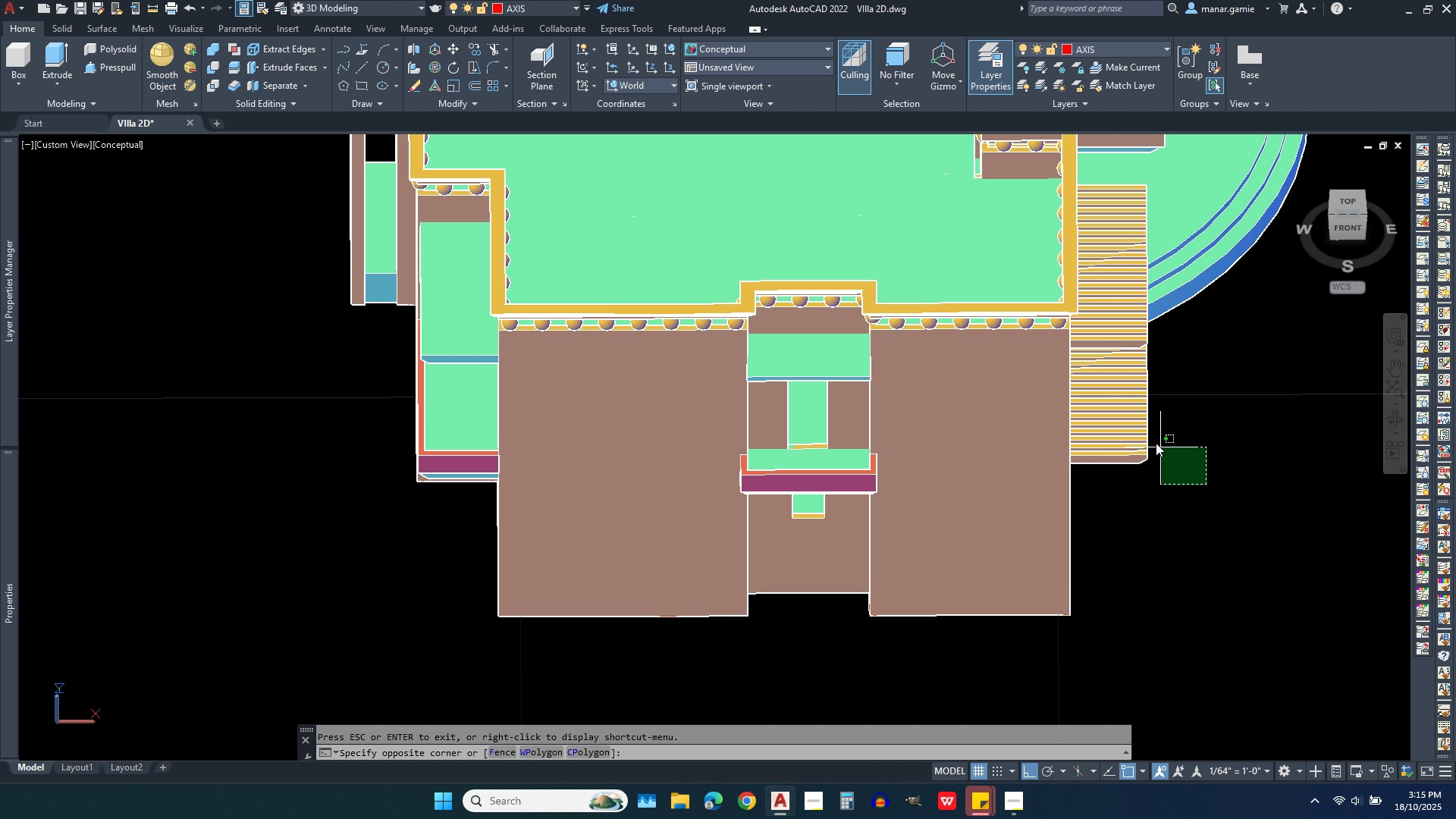 
left_click([1207, 485])
 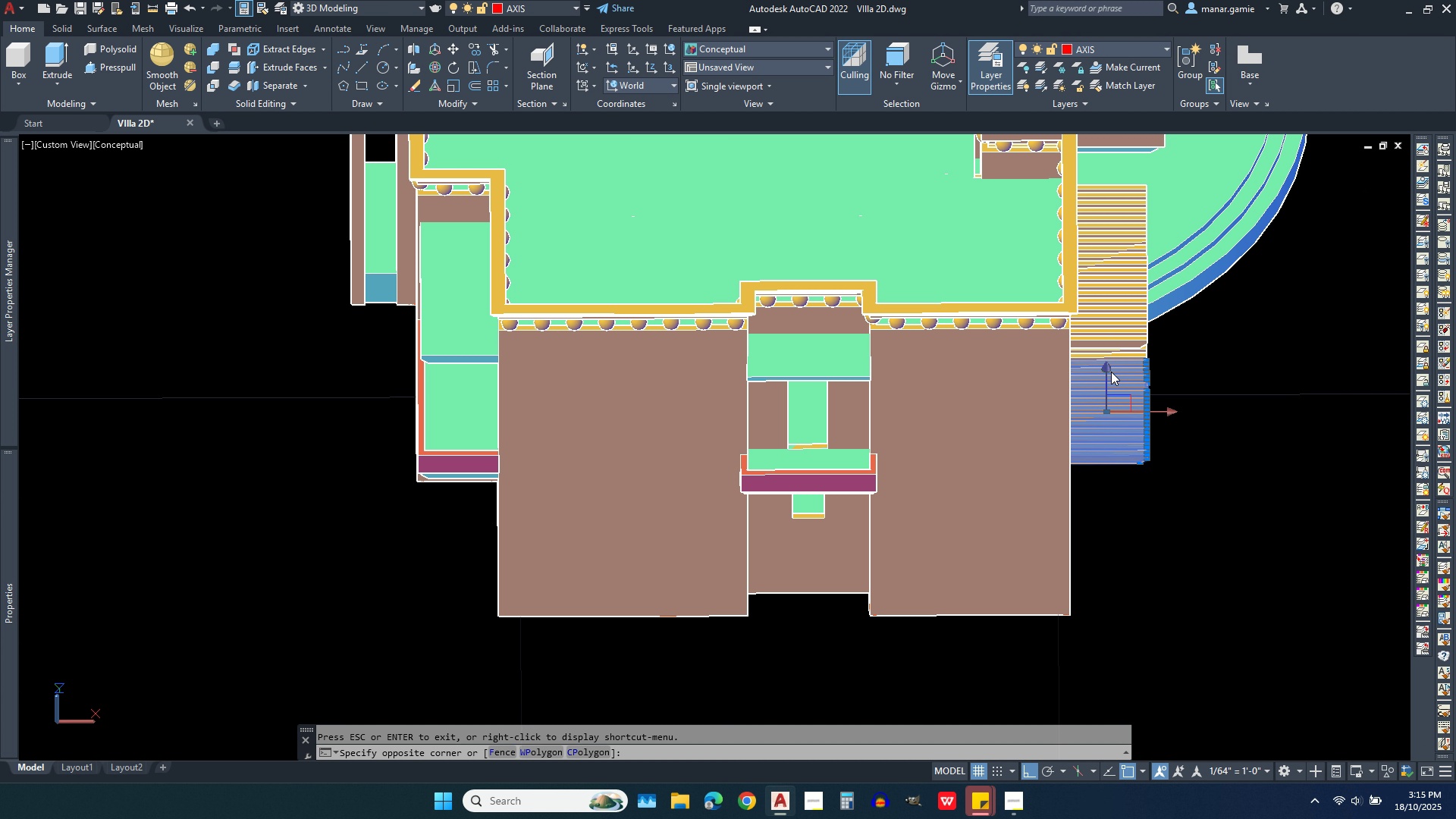 
left_click([1111, 372])
 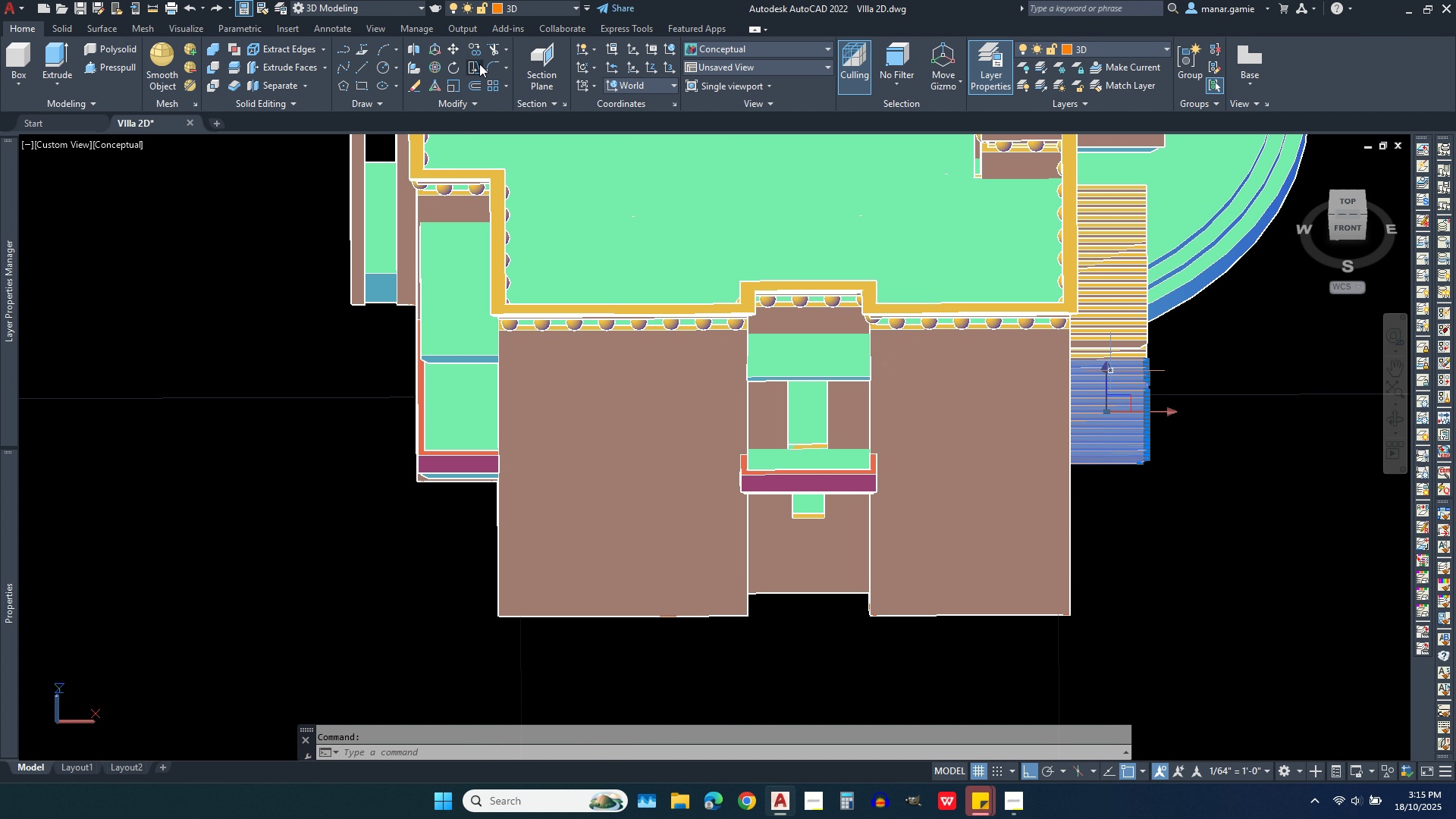 
left_click([474, 51])
 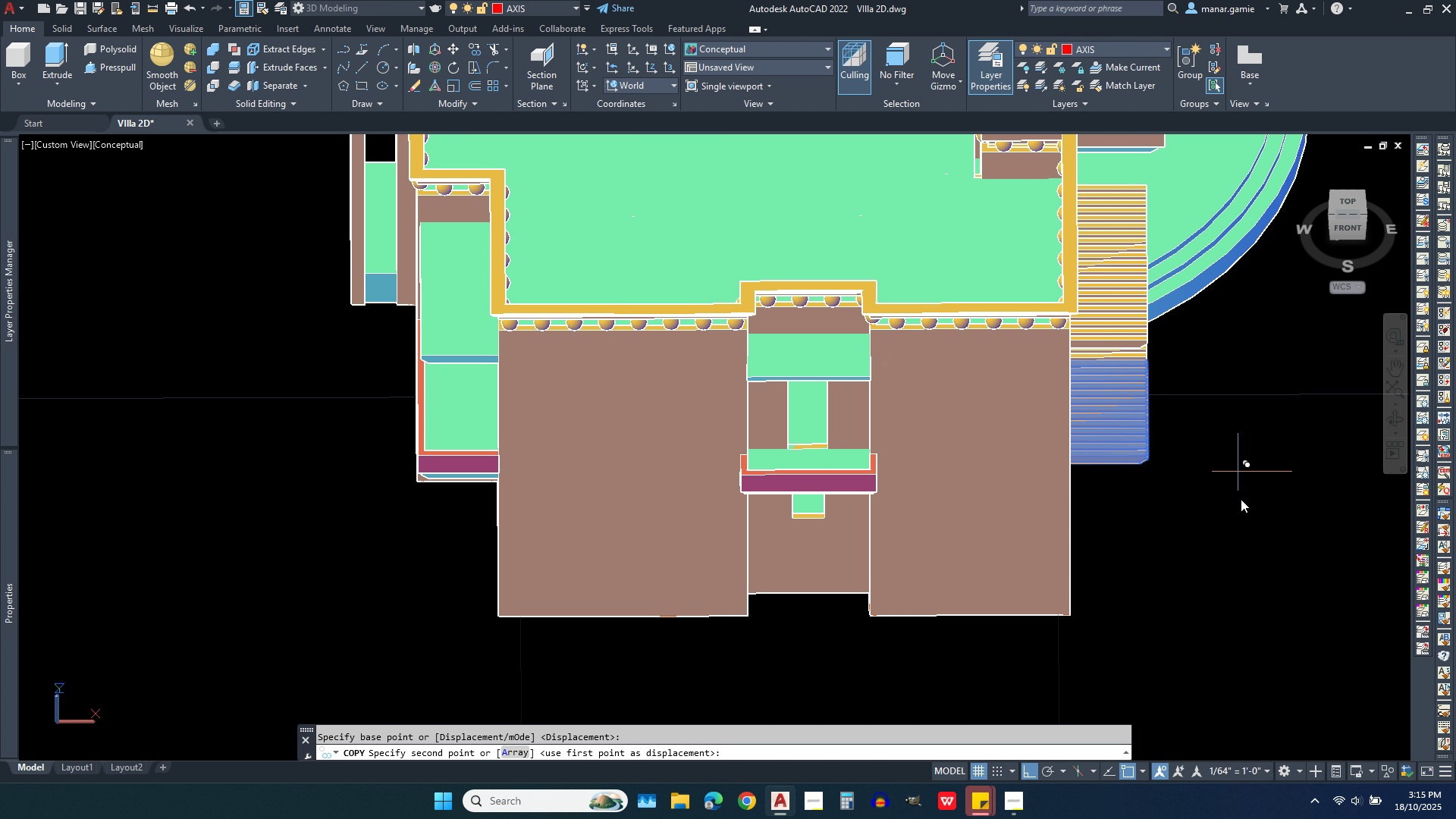 
left_click([1238, 472])
 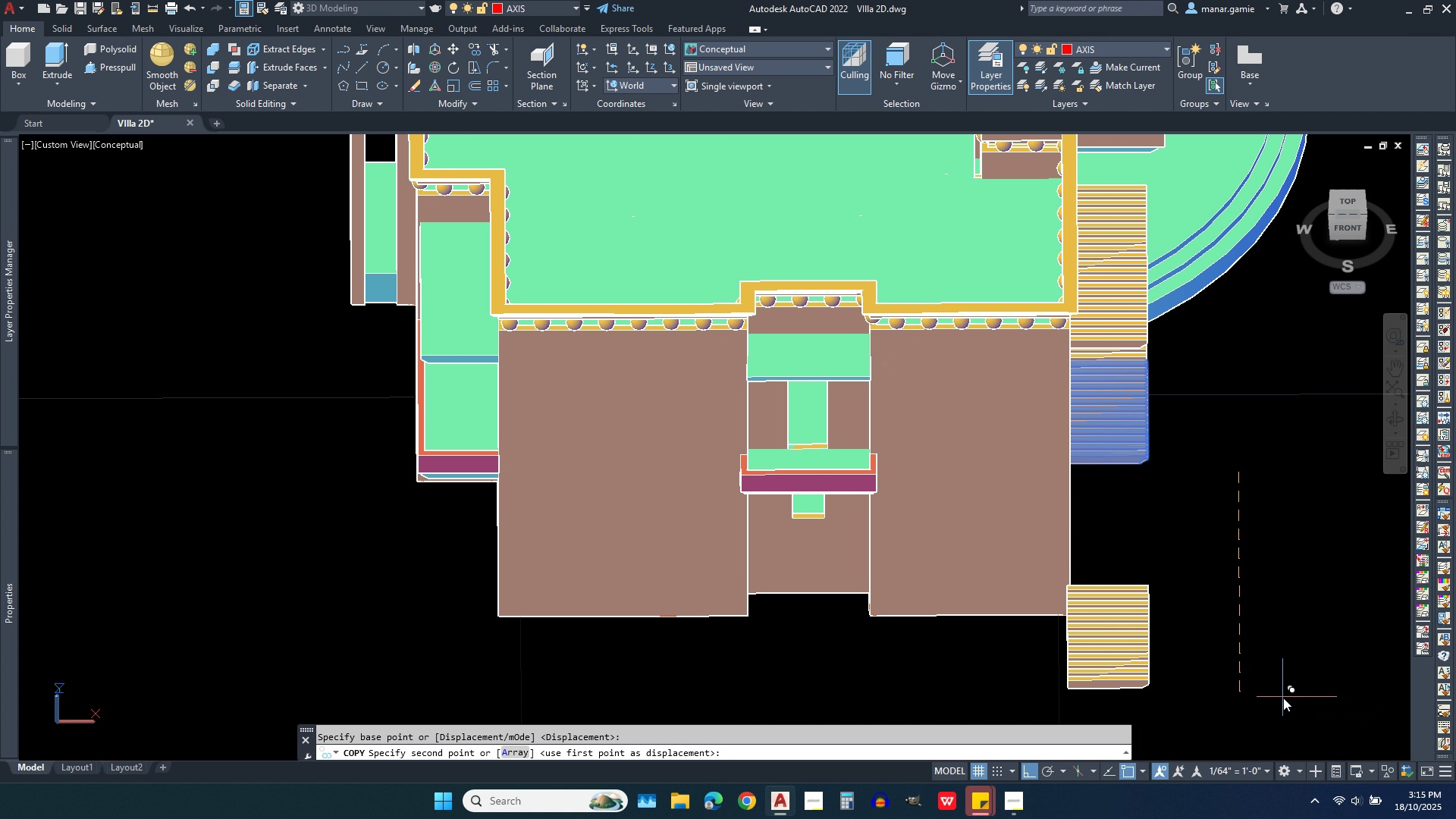 
left_click([1283, 698])
 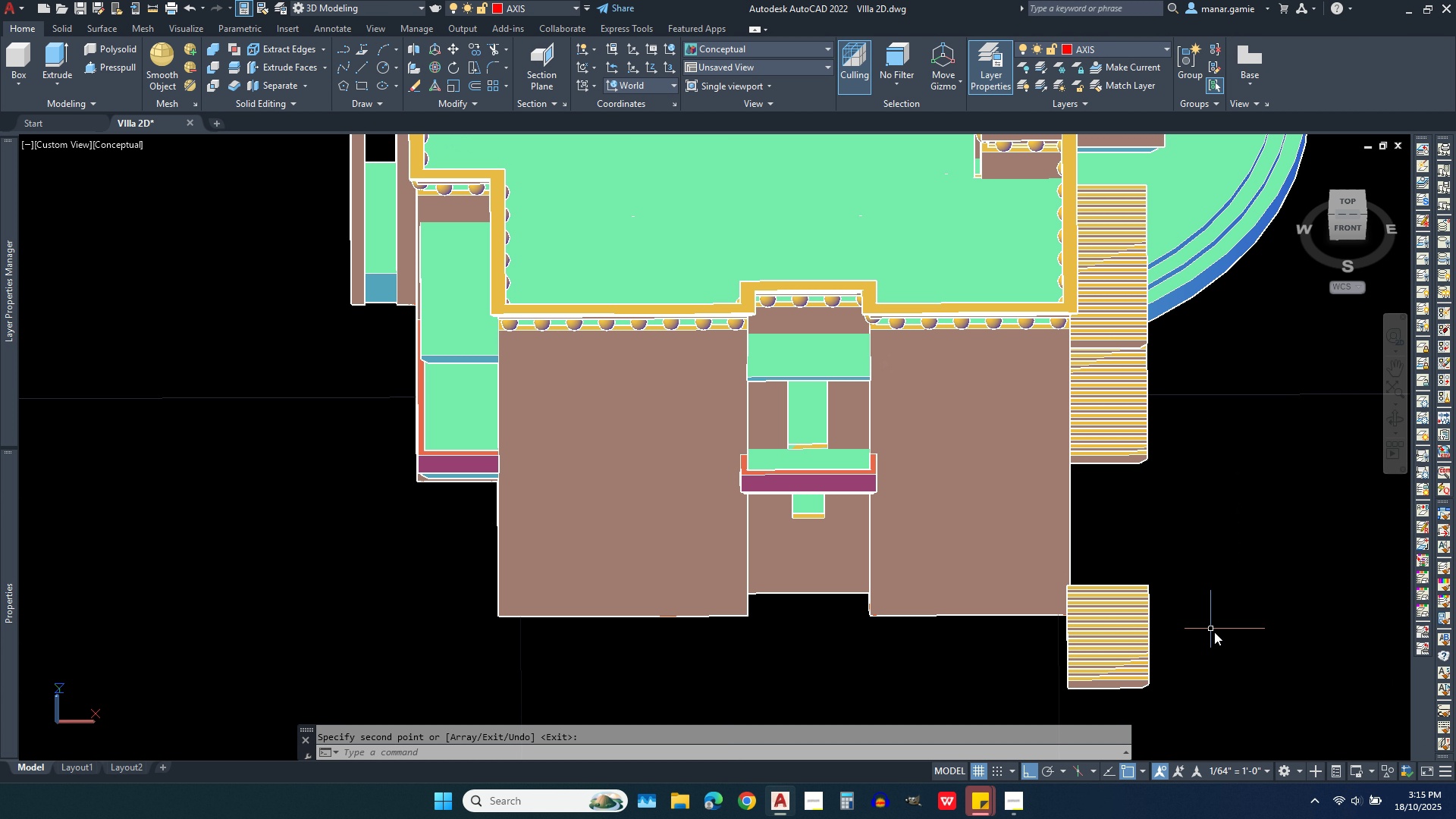 
right_click([1211, 629])
 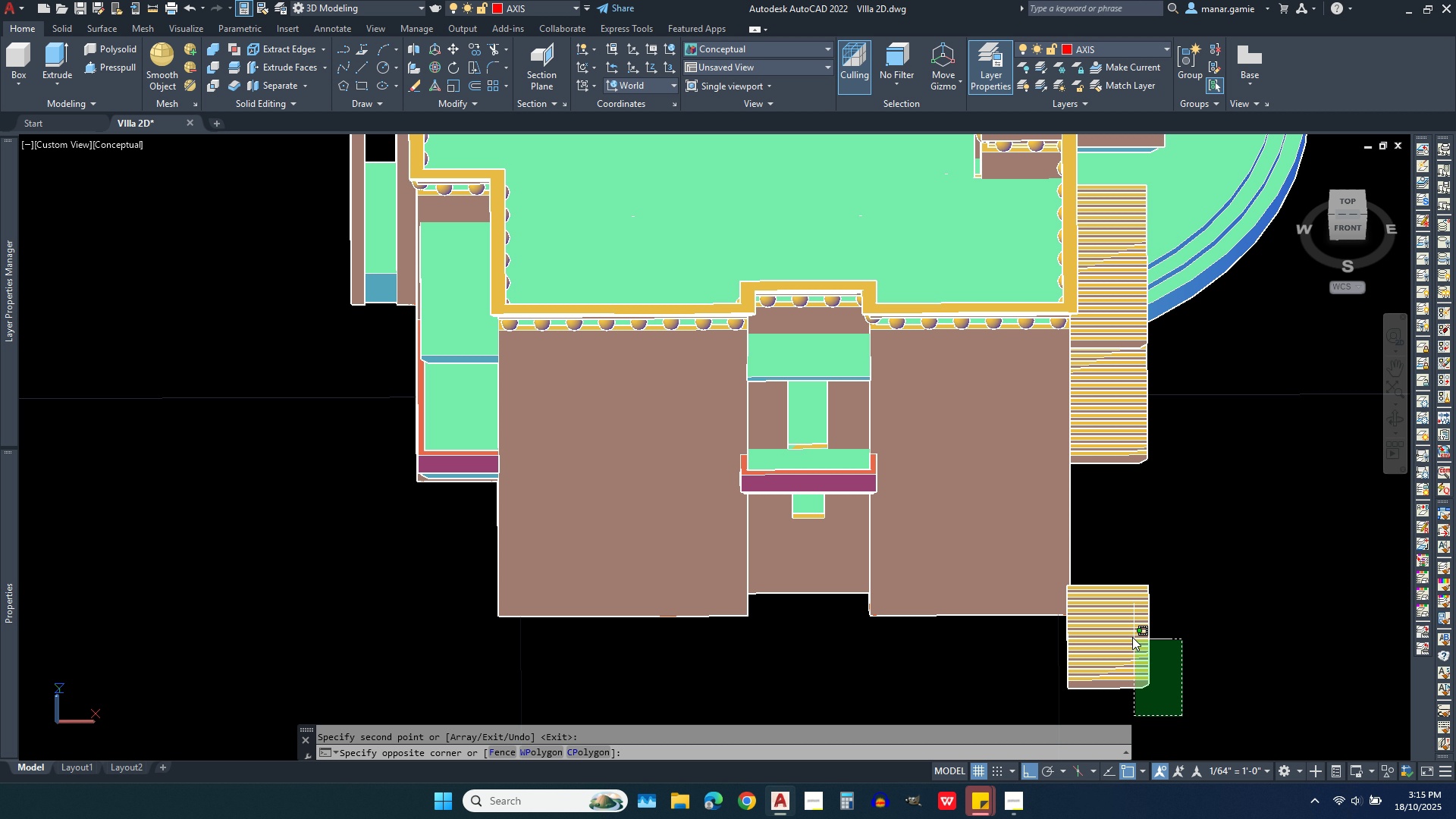 
left_click([1182, 717])
 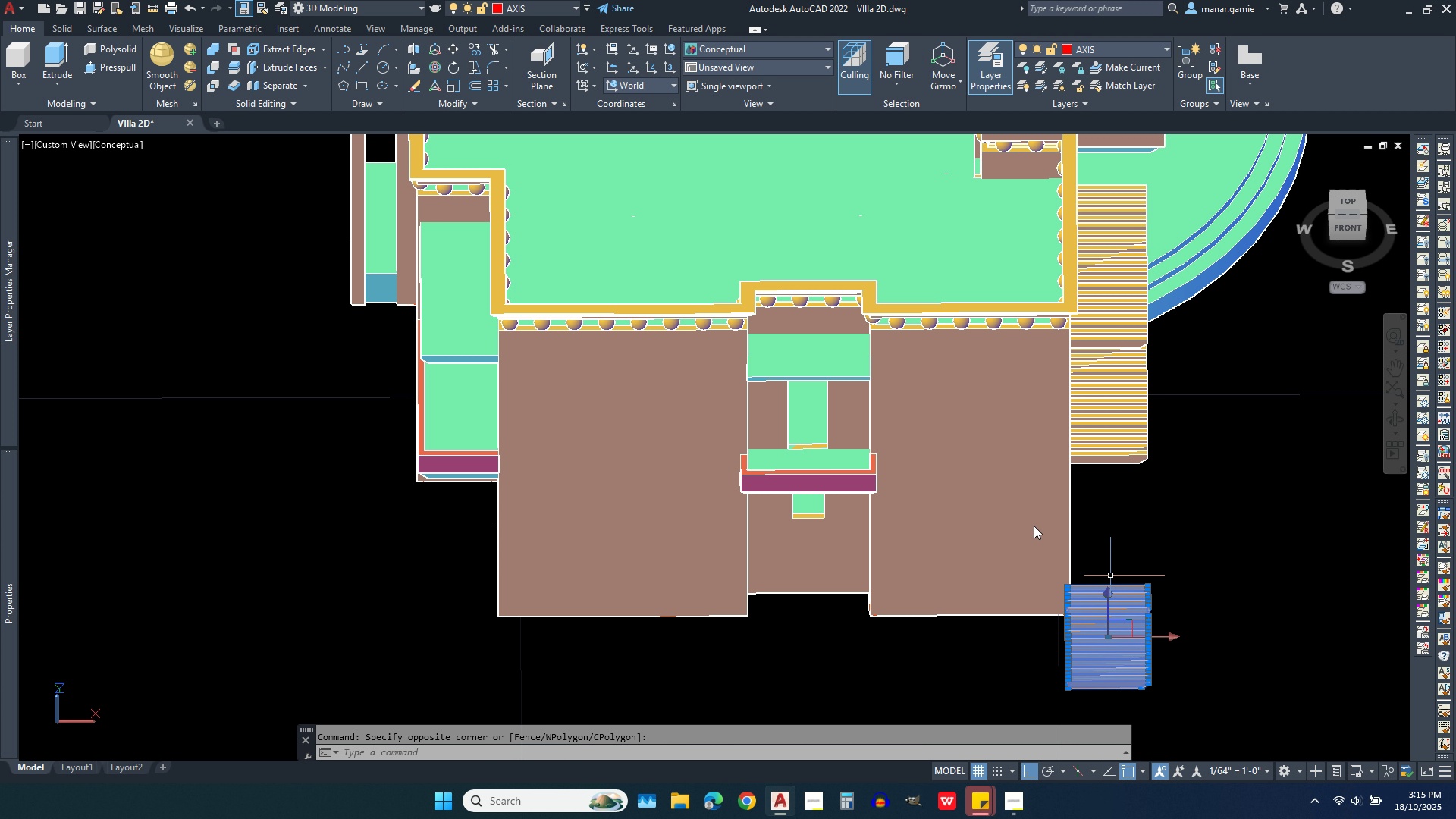 
left_click([1111, 576])
 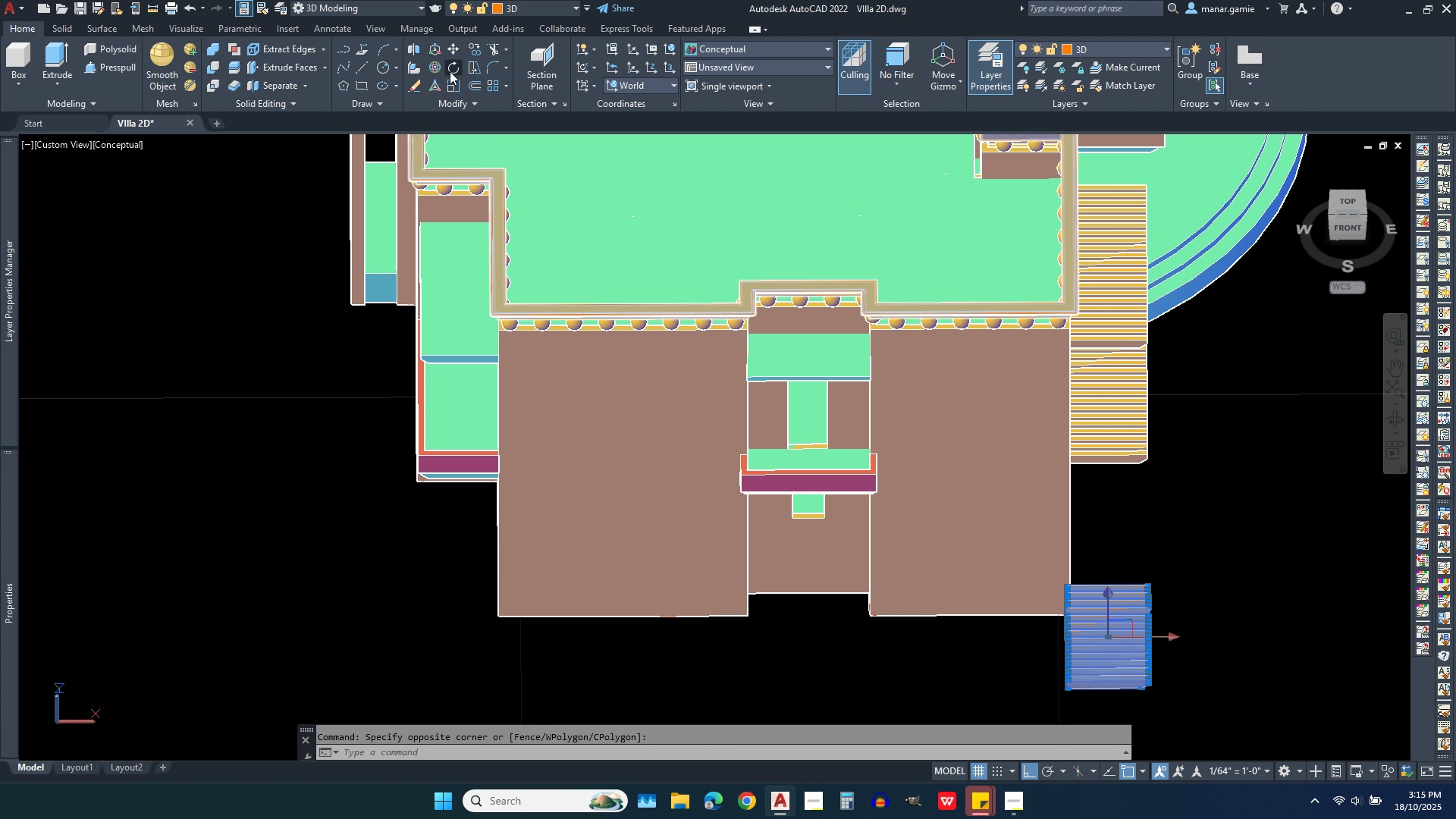 
left_click([450, 71])
 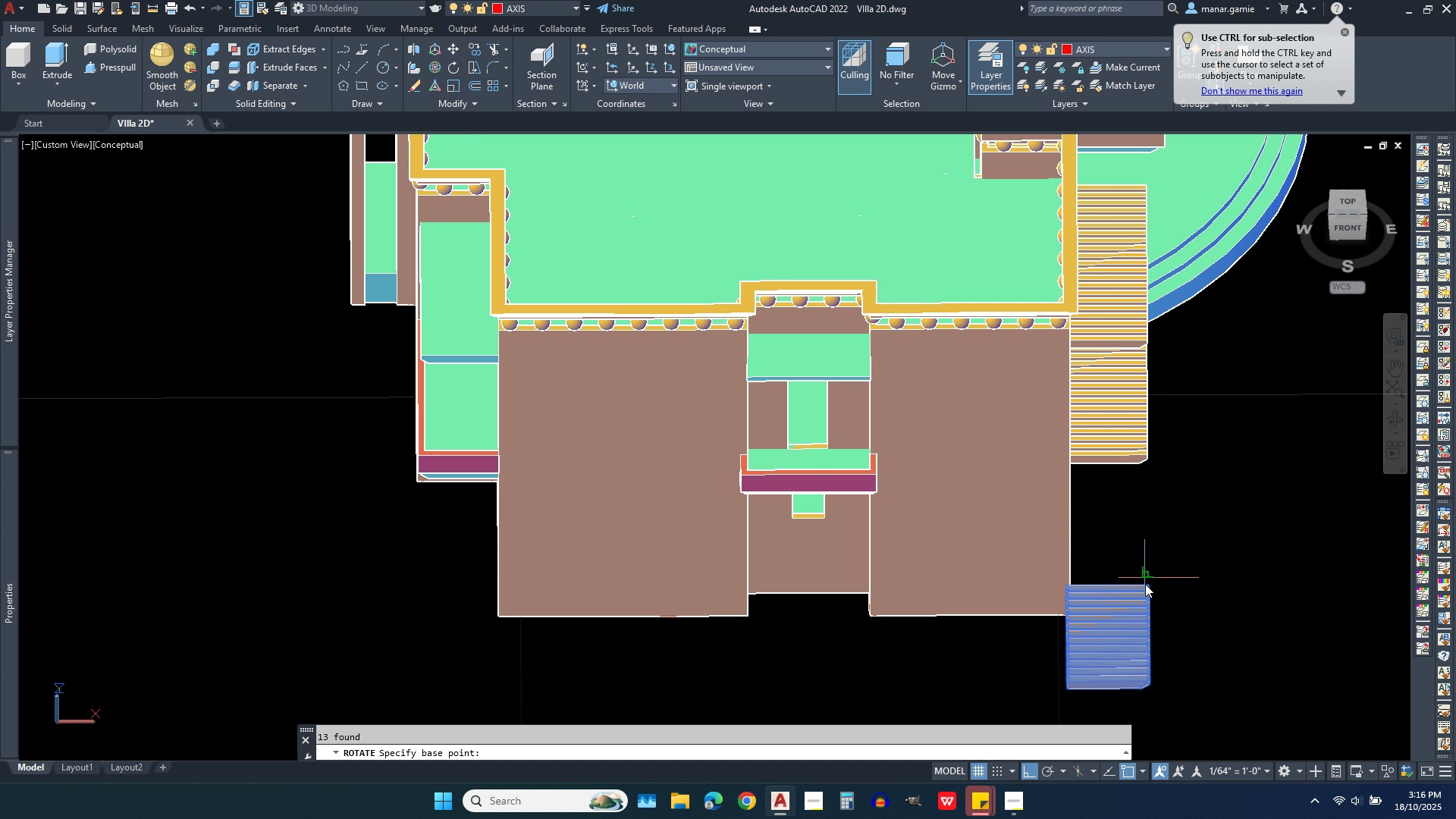 
left_click([1147, 586])
 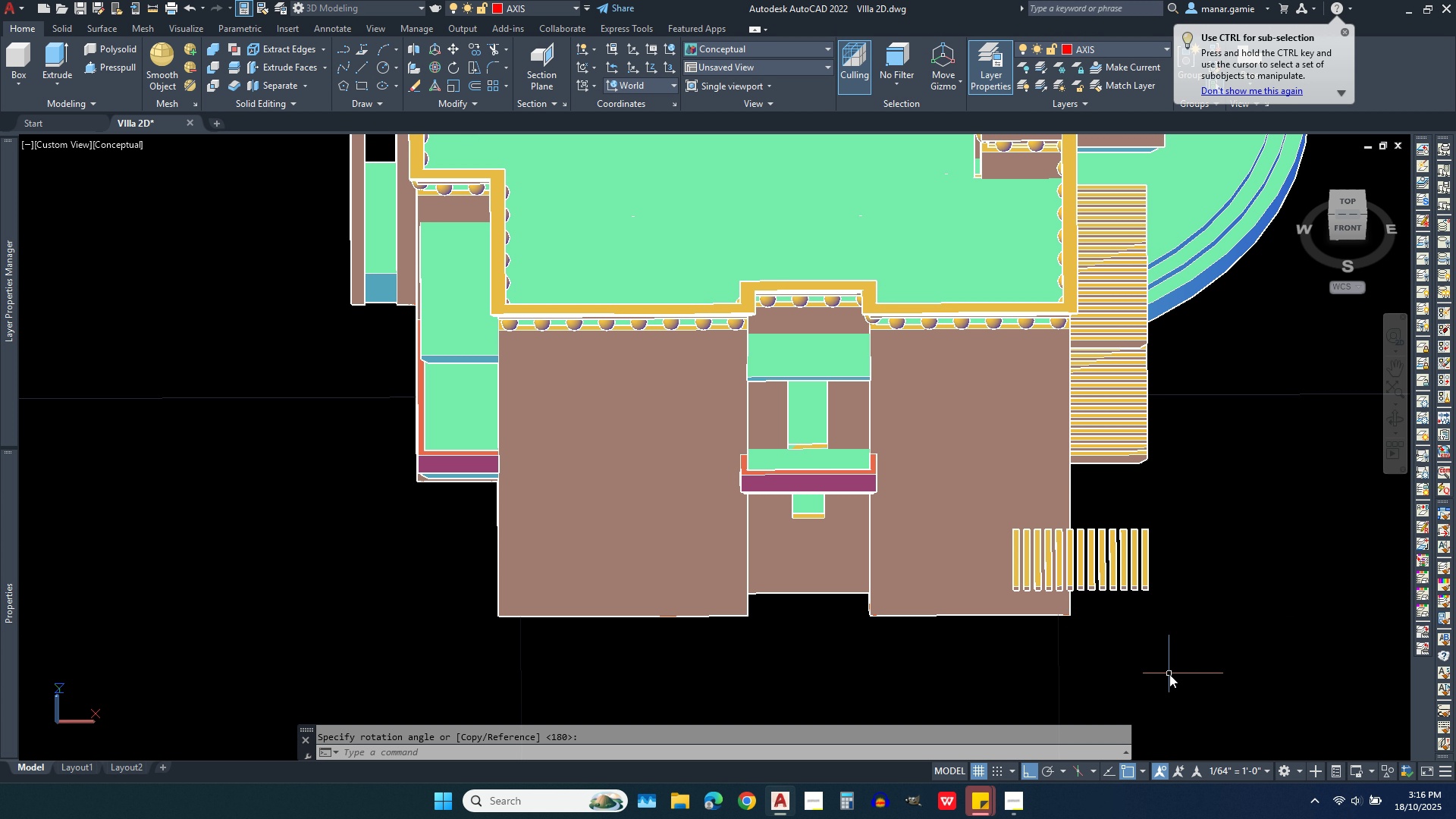 
left_click([1169, 674])
 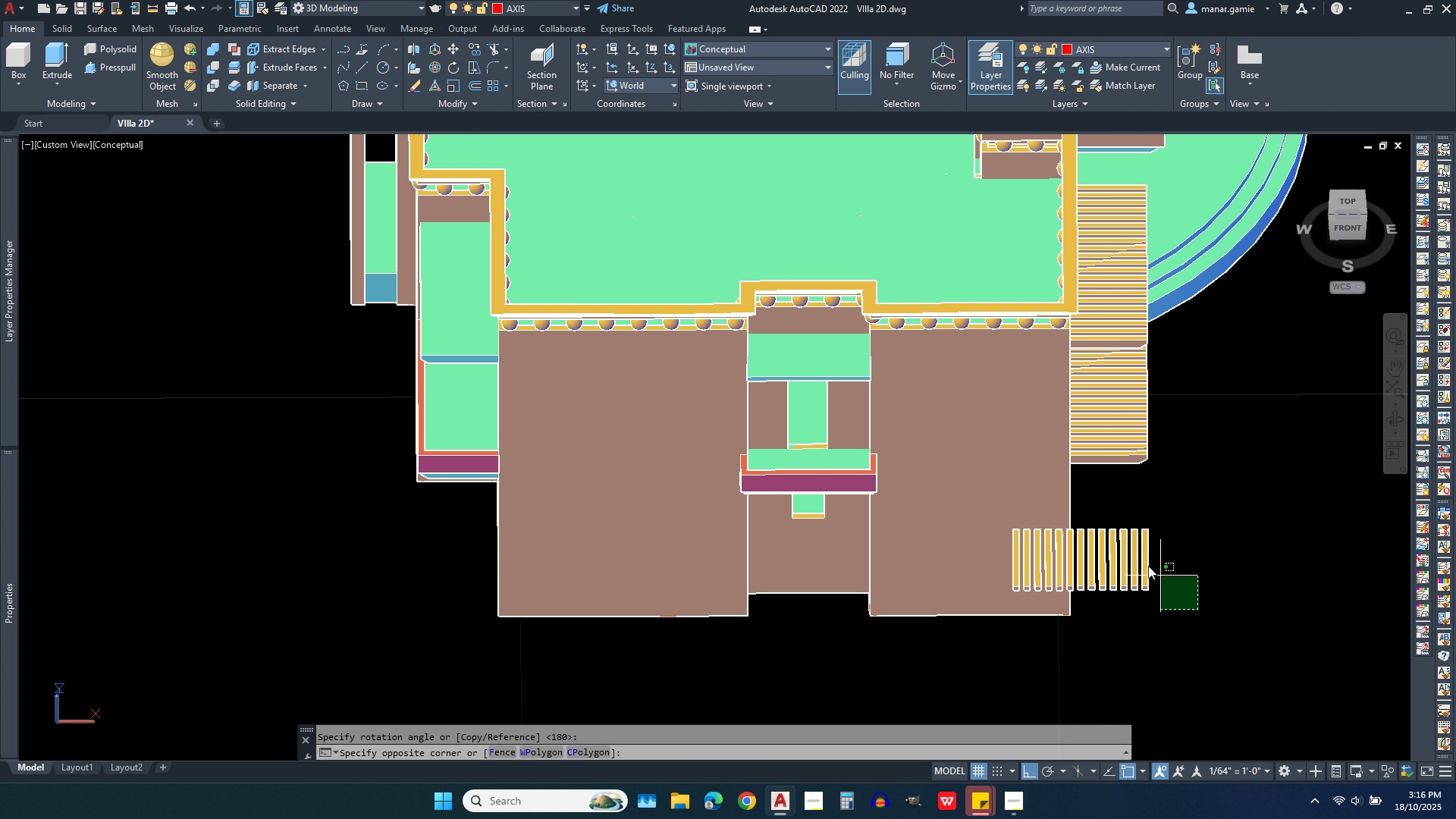 
left_click([1198, 610])
 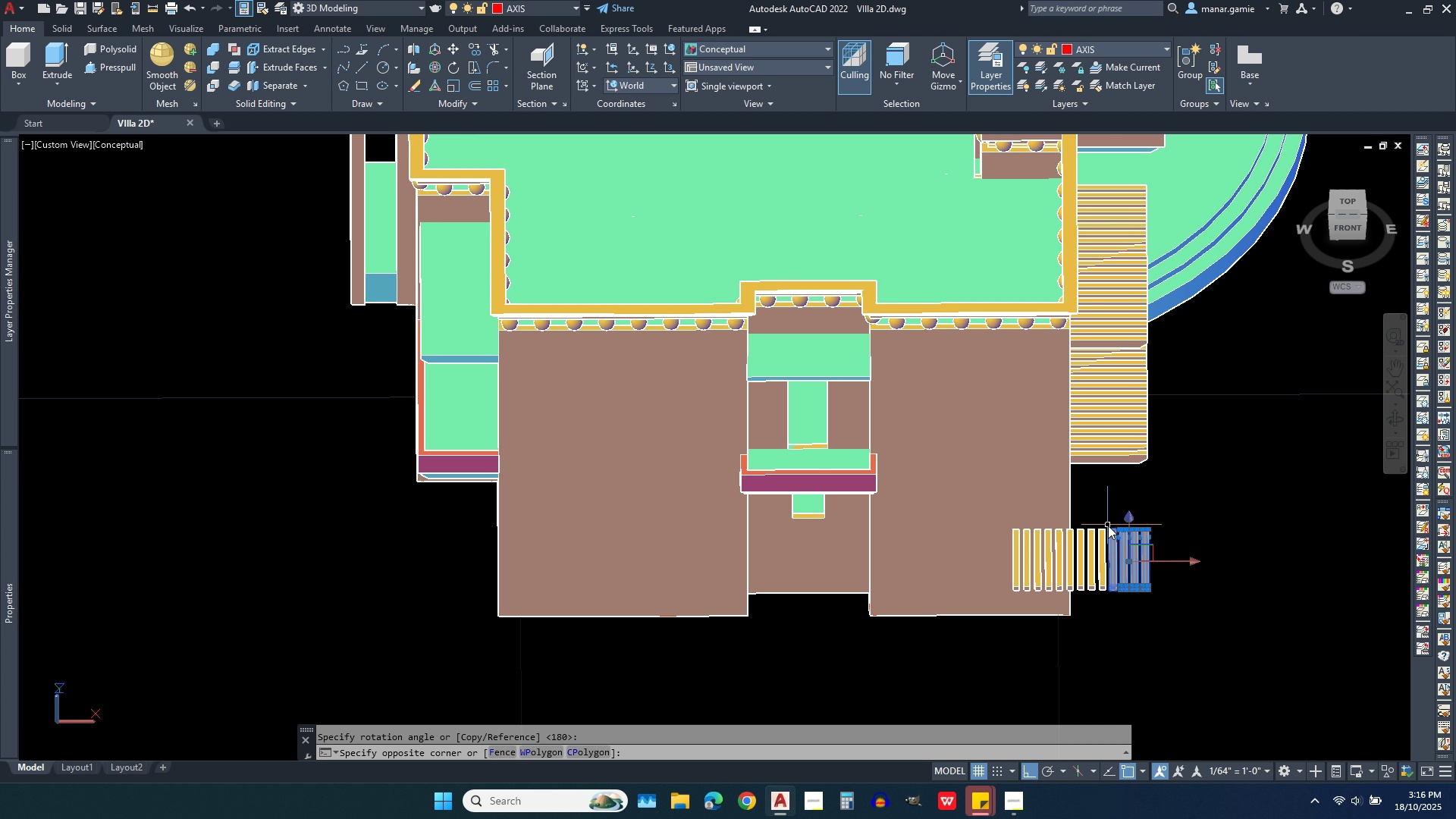 
left_click([1108, 526])
 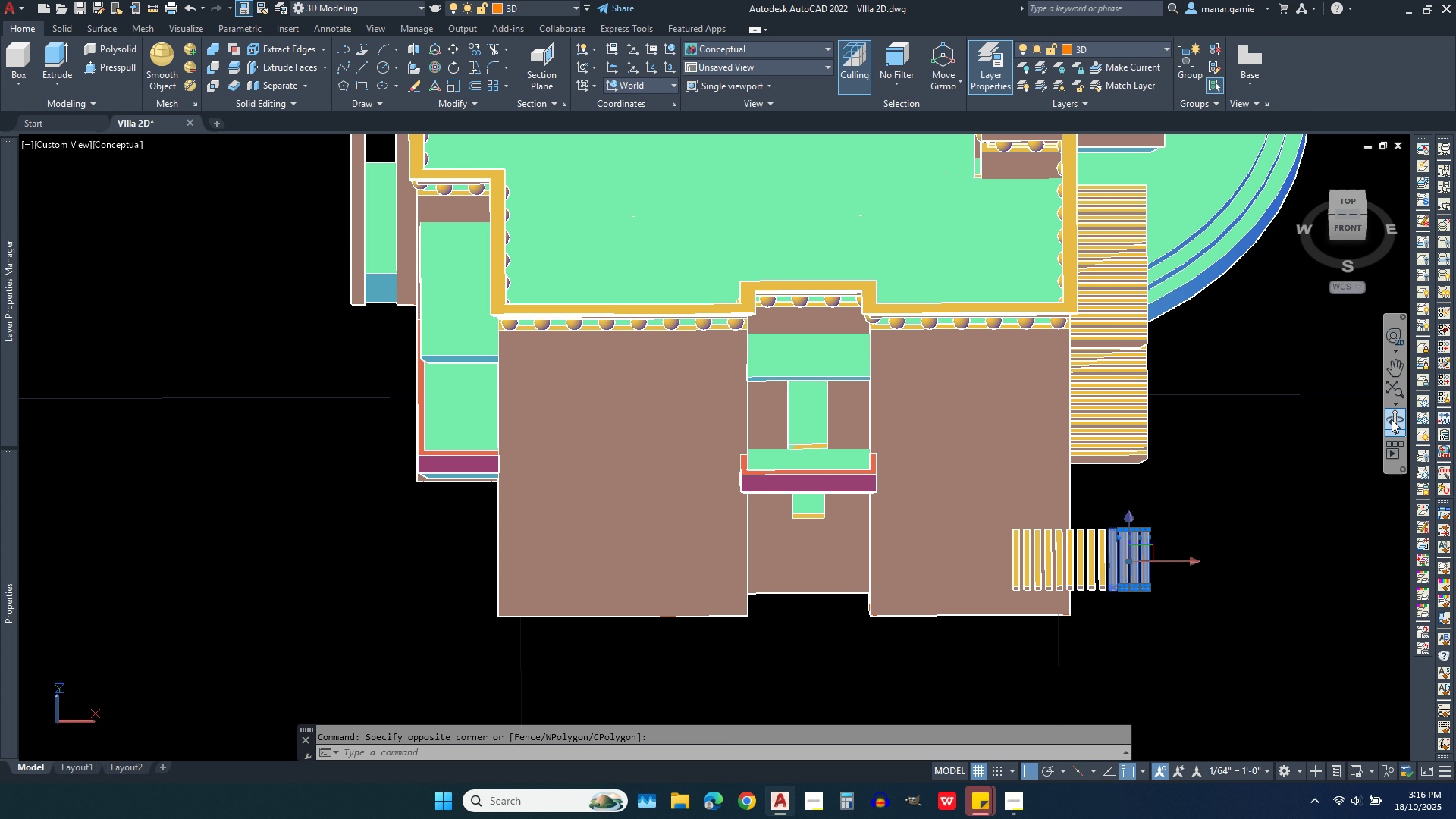 
left_click([1392, 419])
 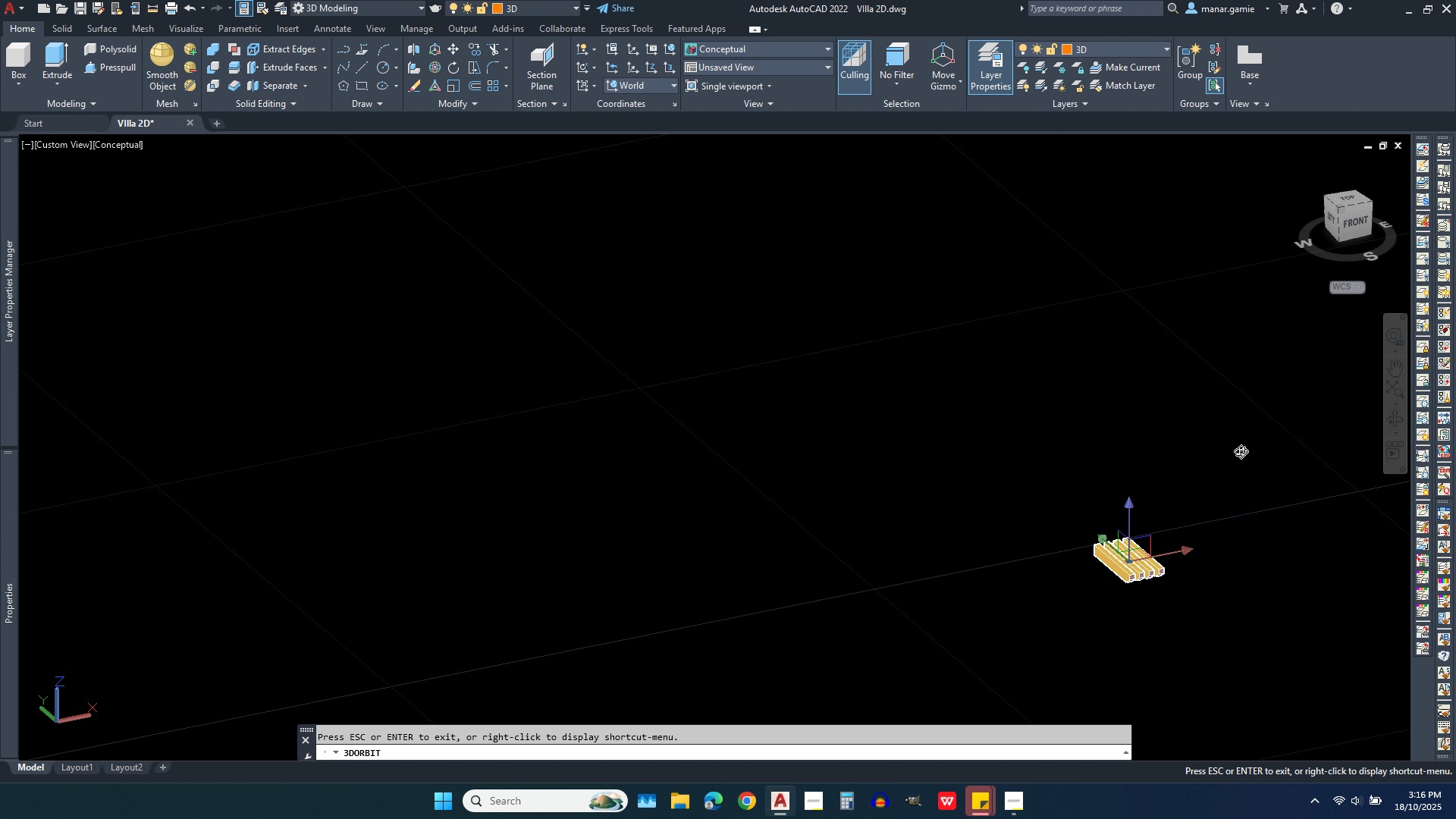 
right_click([1241, 451])
 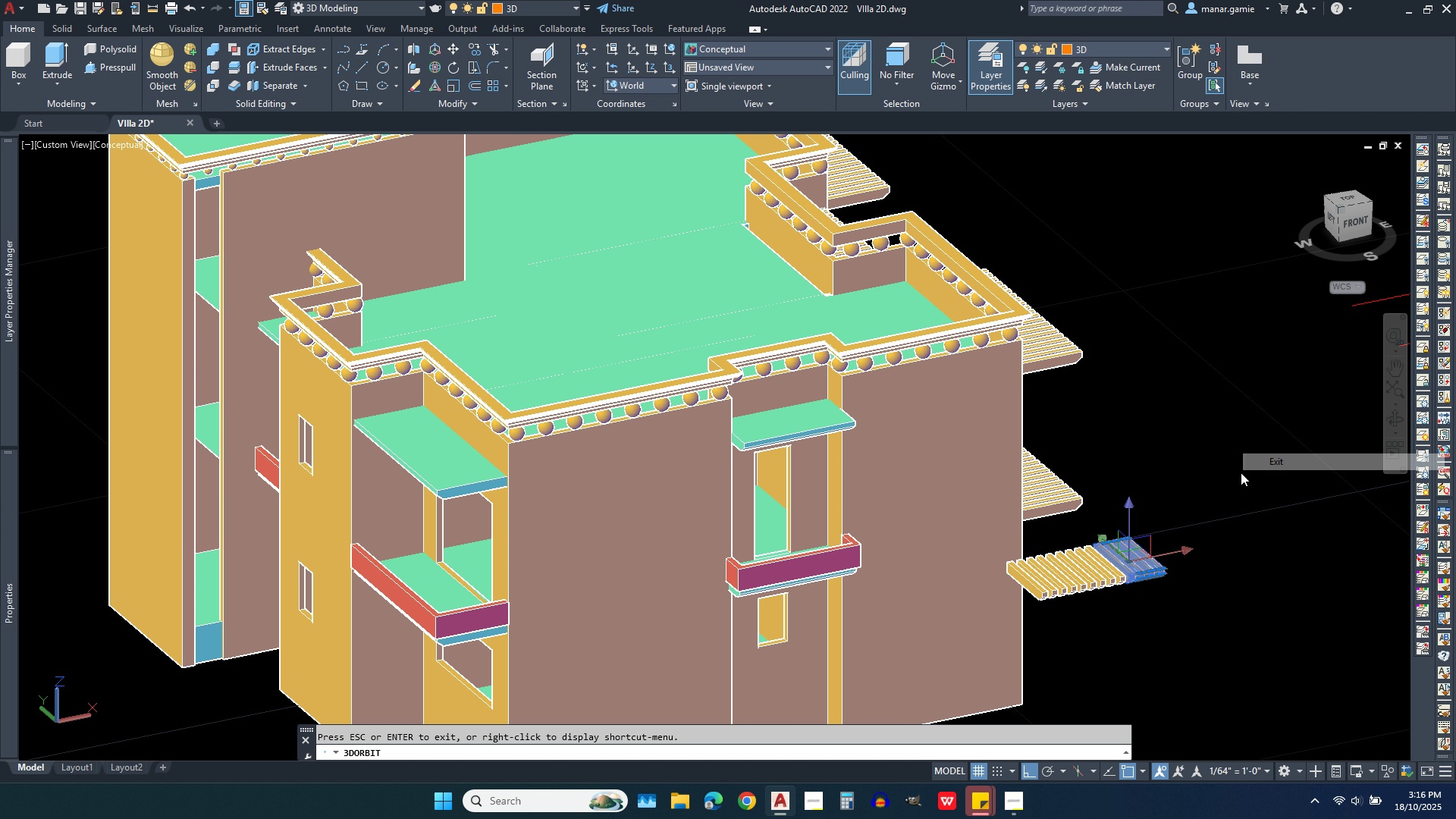 
left_click([1269, 462])
 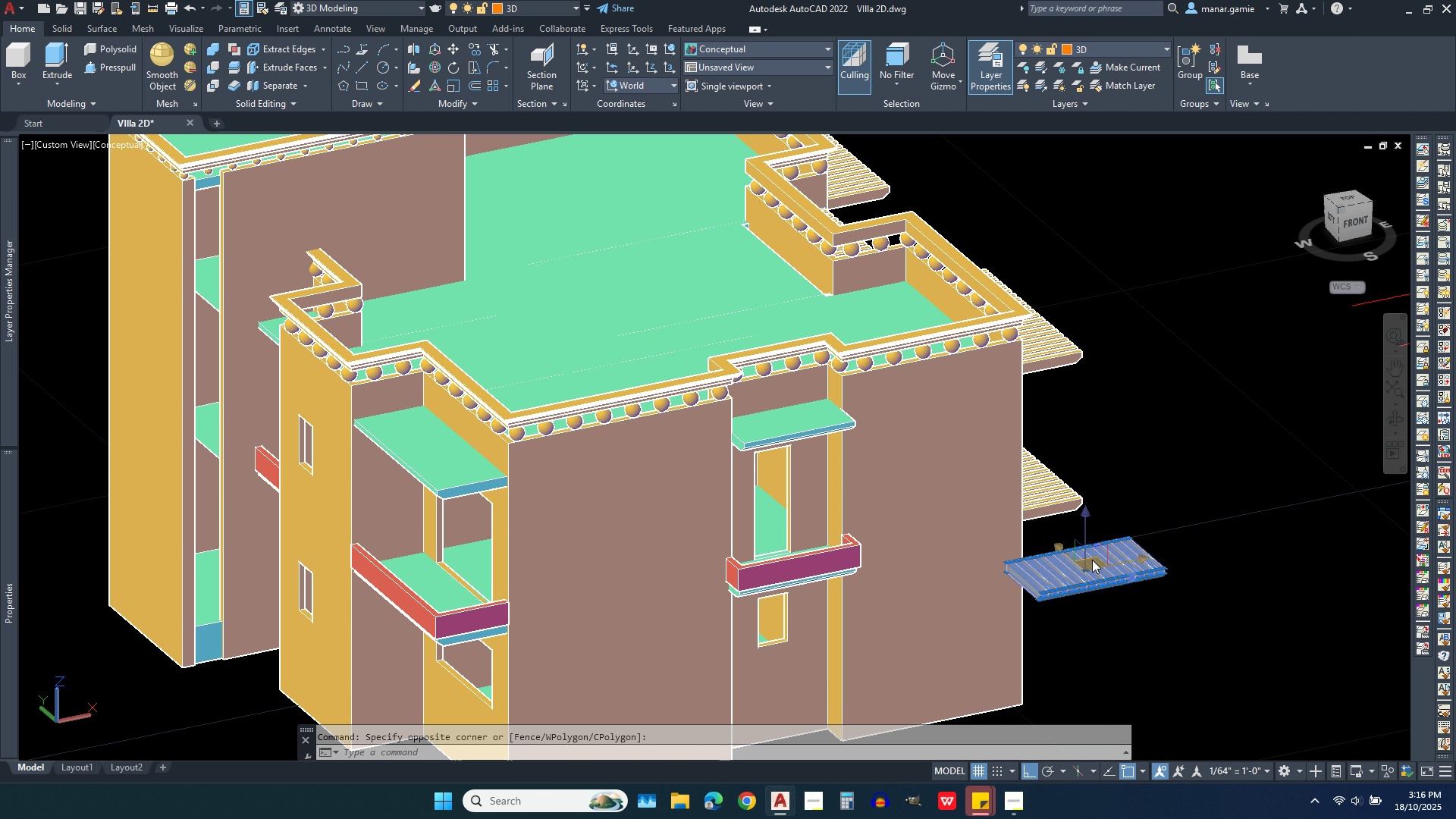 
scroll: coordinate [1142, 472], scroll_direction: down, amount: 1.0
 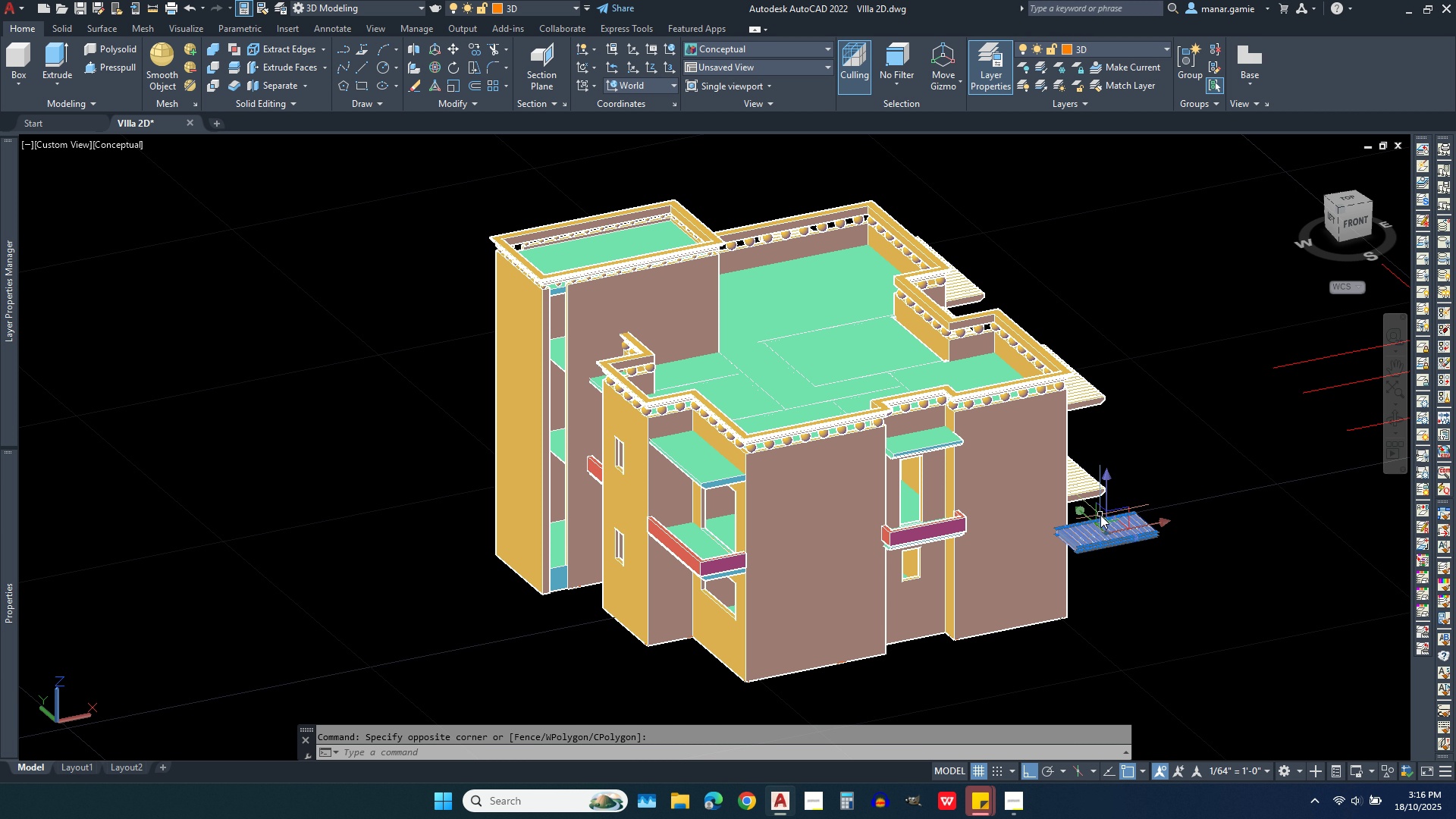 
scroll: coordinate [1097, 515], scroll_direction: up, amount: 4.0
 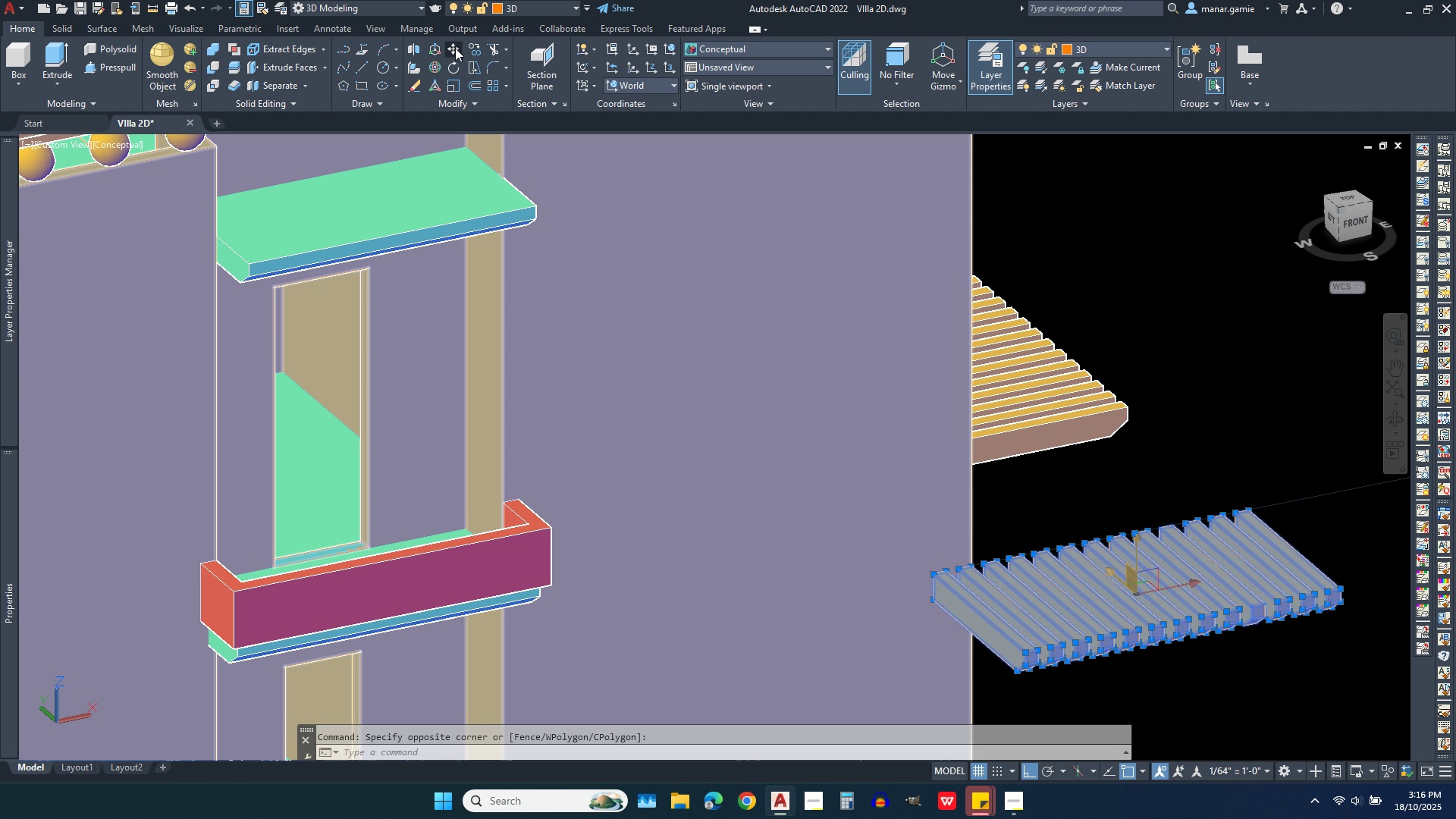 
left_click([455, 48])
 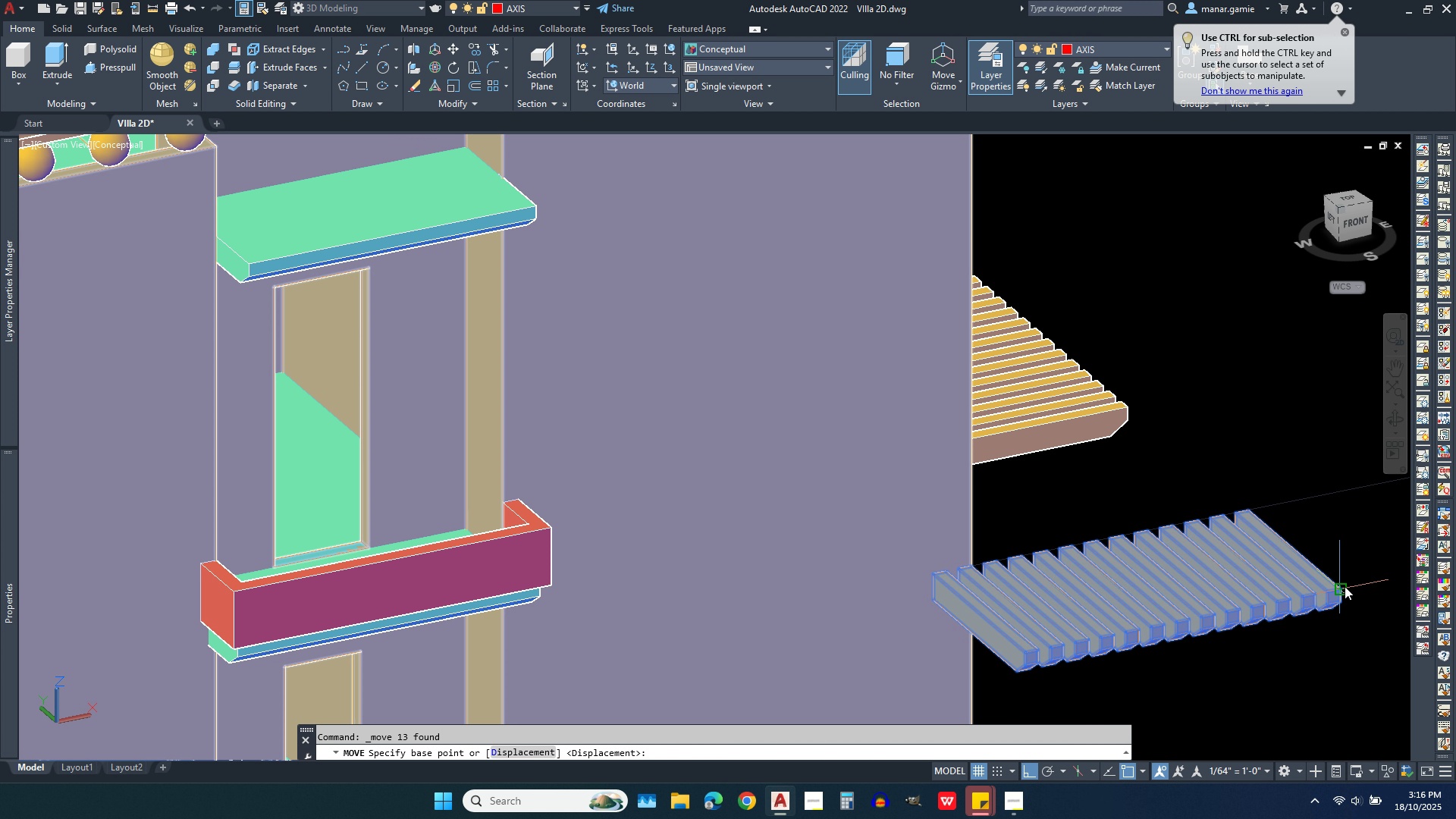 
left_click([1345, 586])
 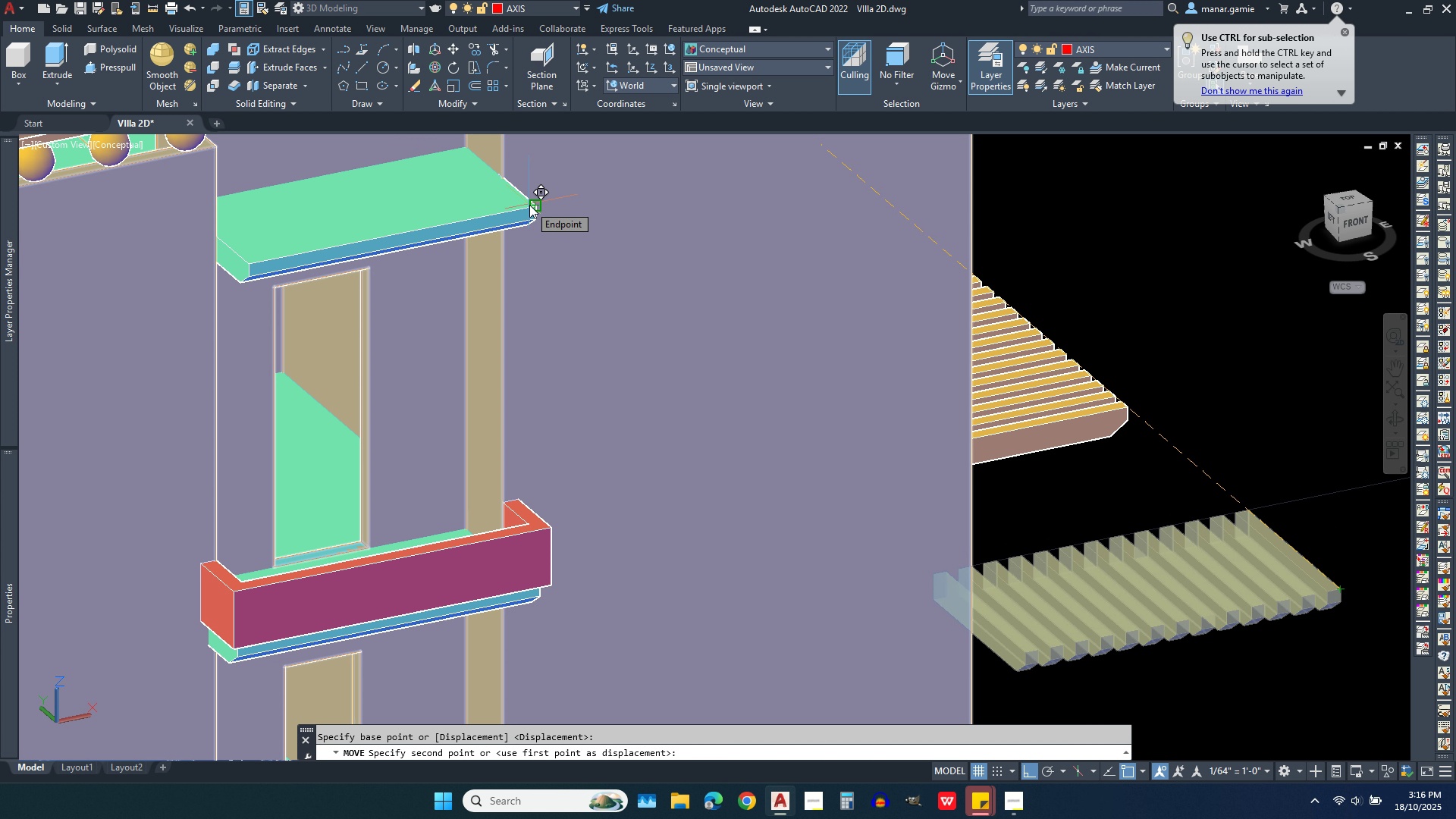 
left_click([529, 205])
 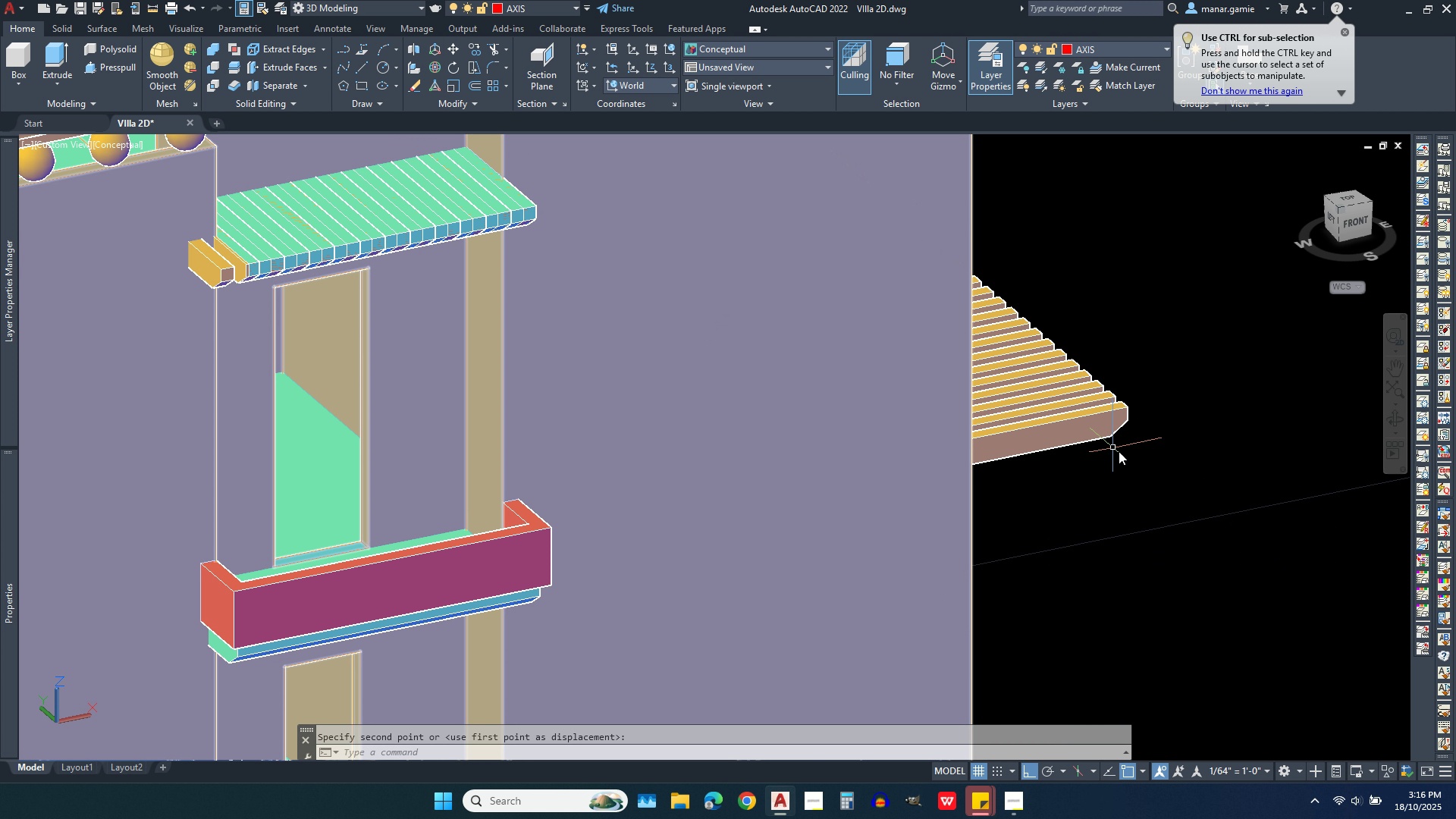 
scroll: coordinate [1124, 459], scroll_direction: down, amount: 2.0
 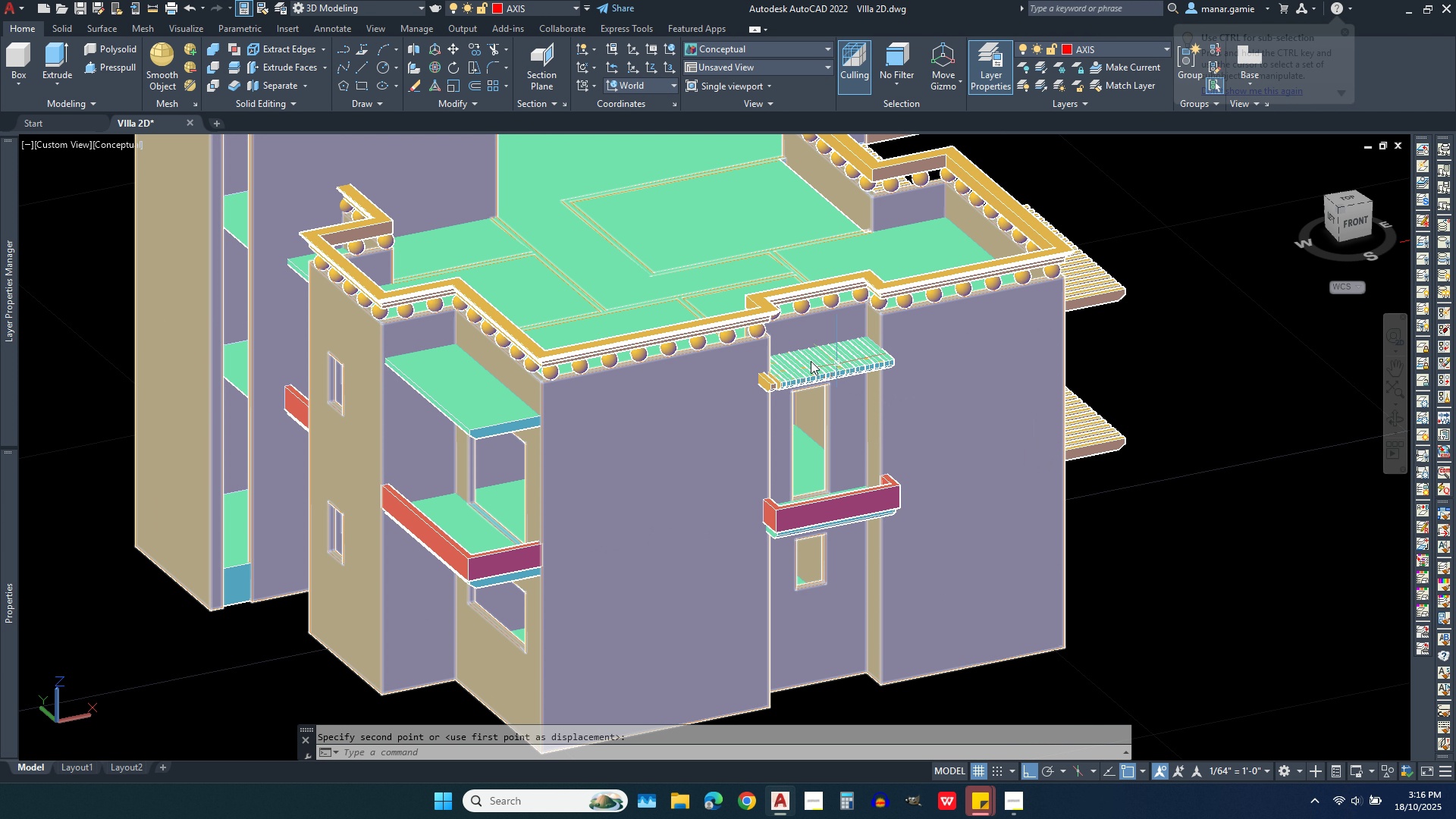 
scroll: coordinate [789, 432], scroll_direction: up, amount: 7.0
 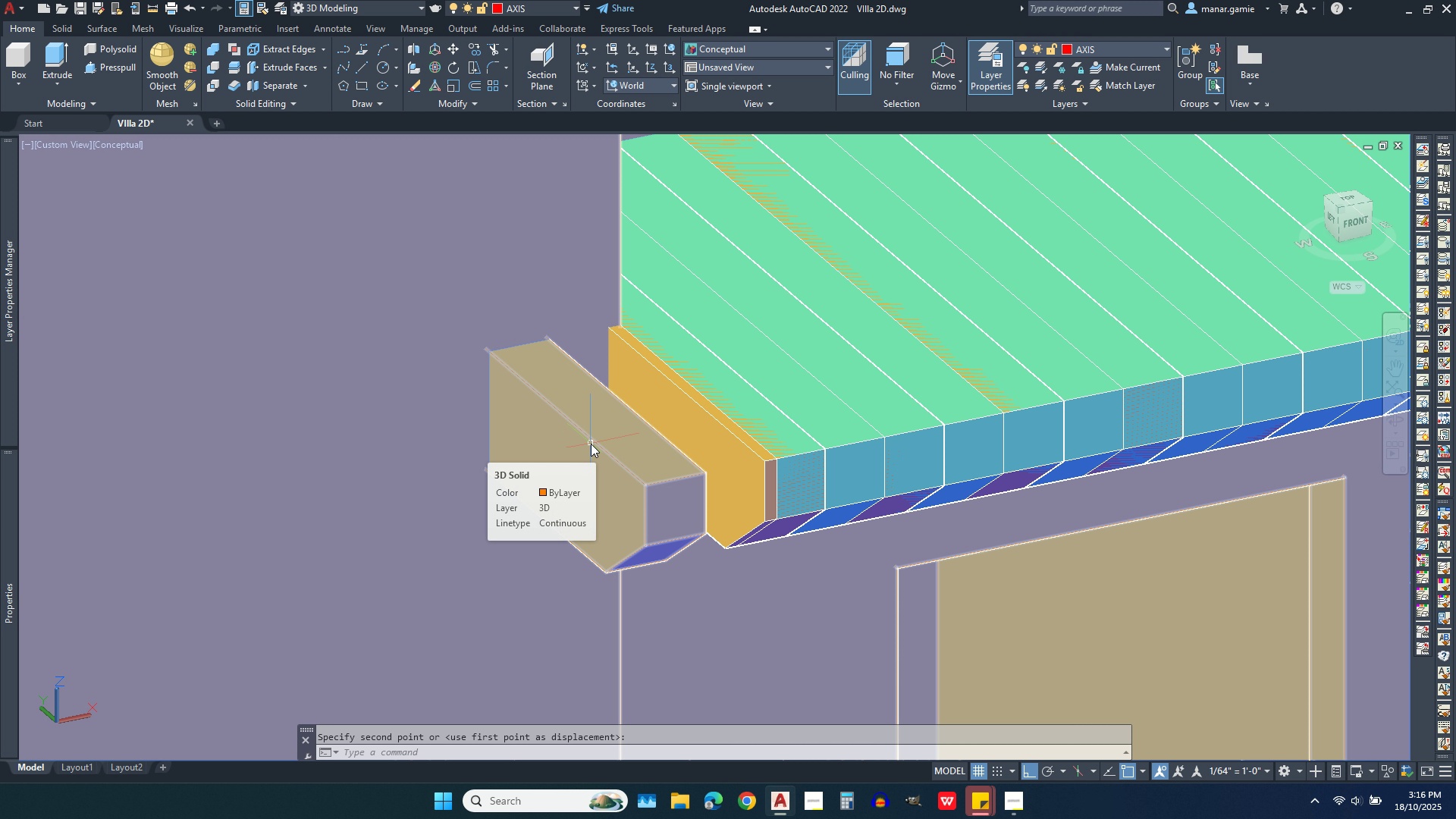 
key(Escape)
 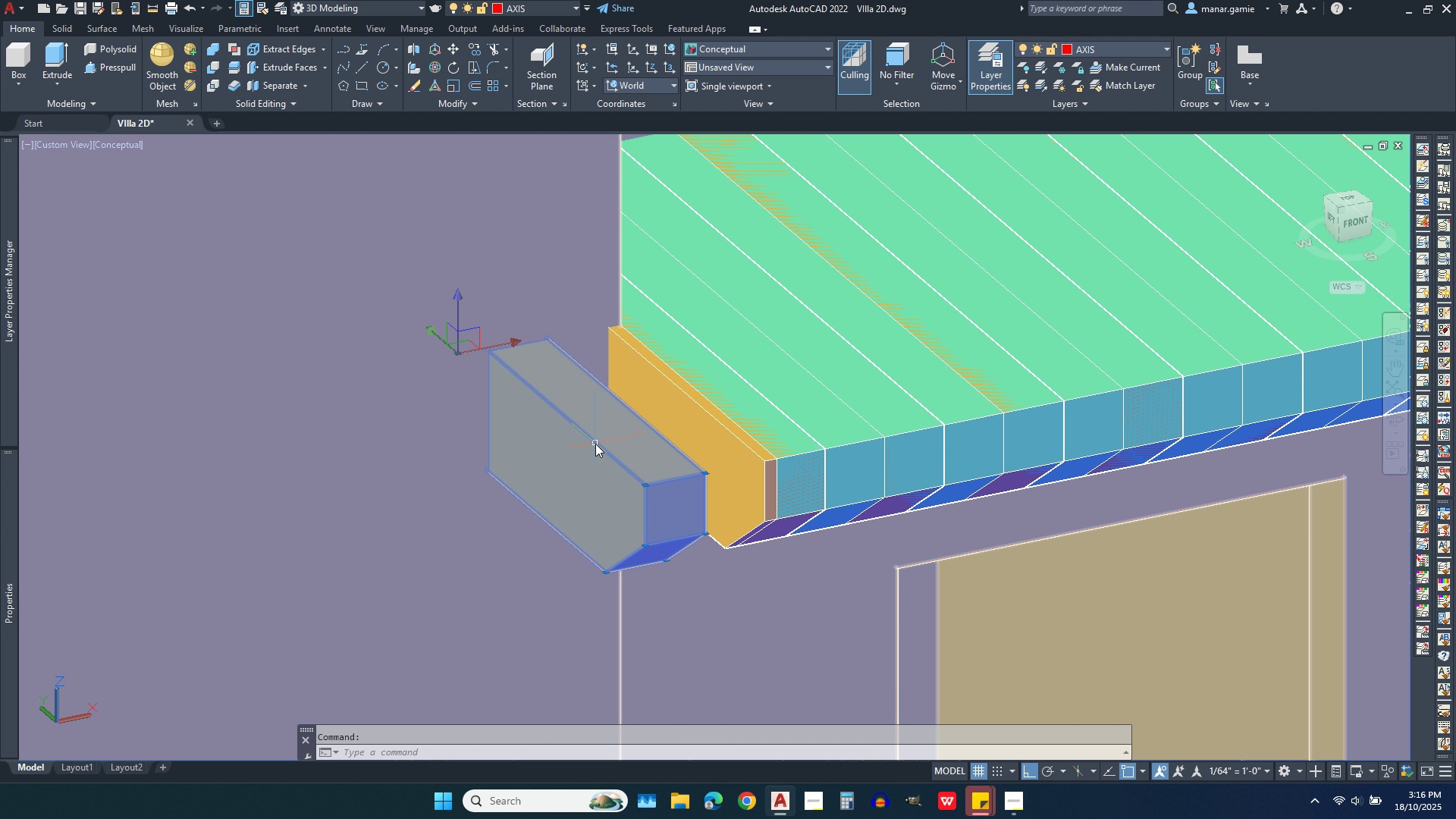 
left_click([595, 444])
 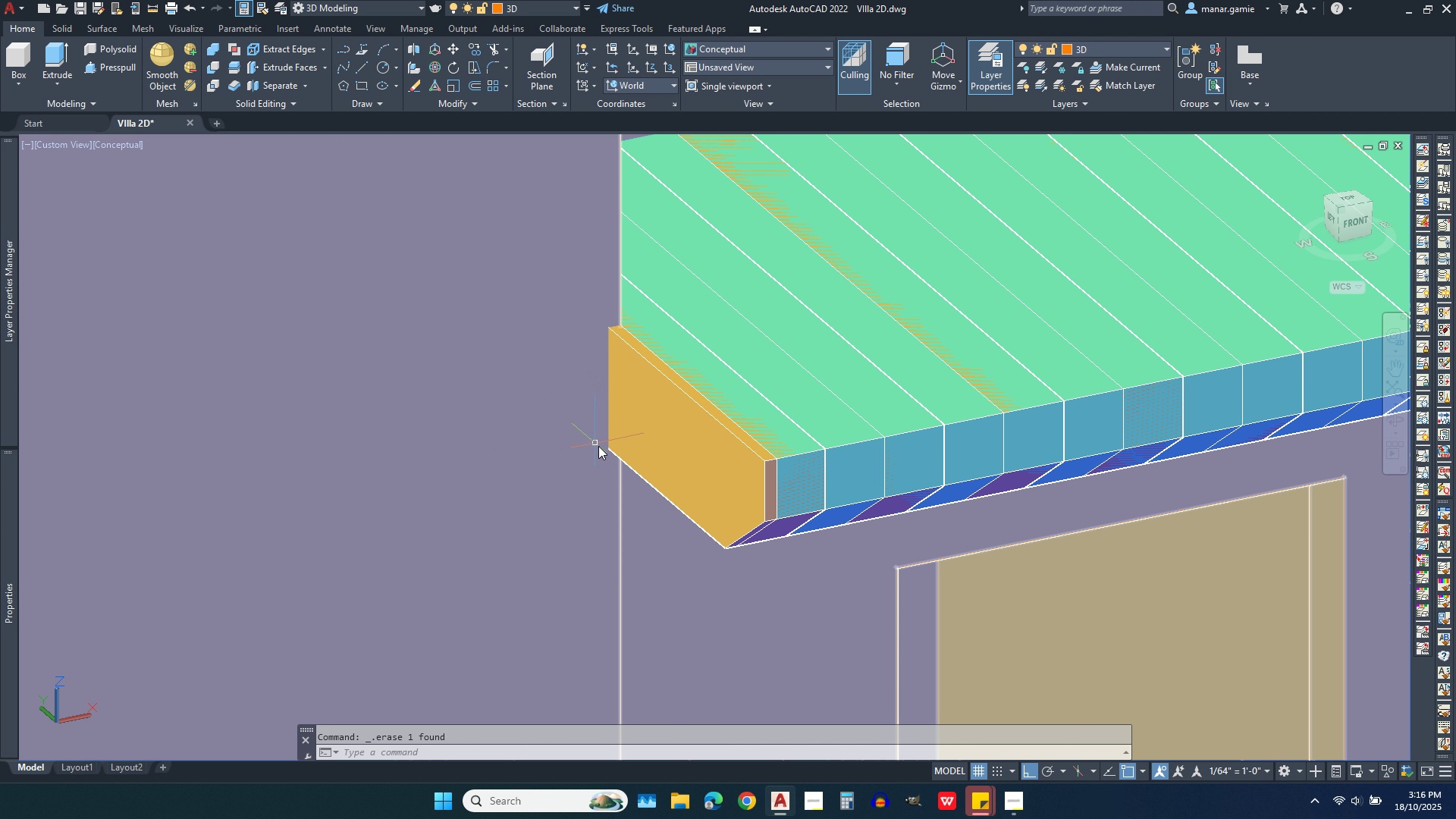 
key(Delete)
 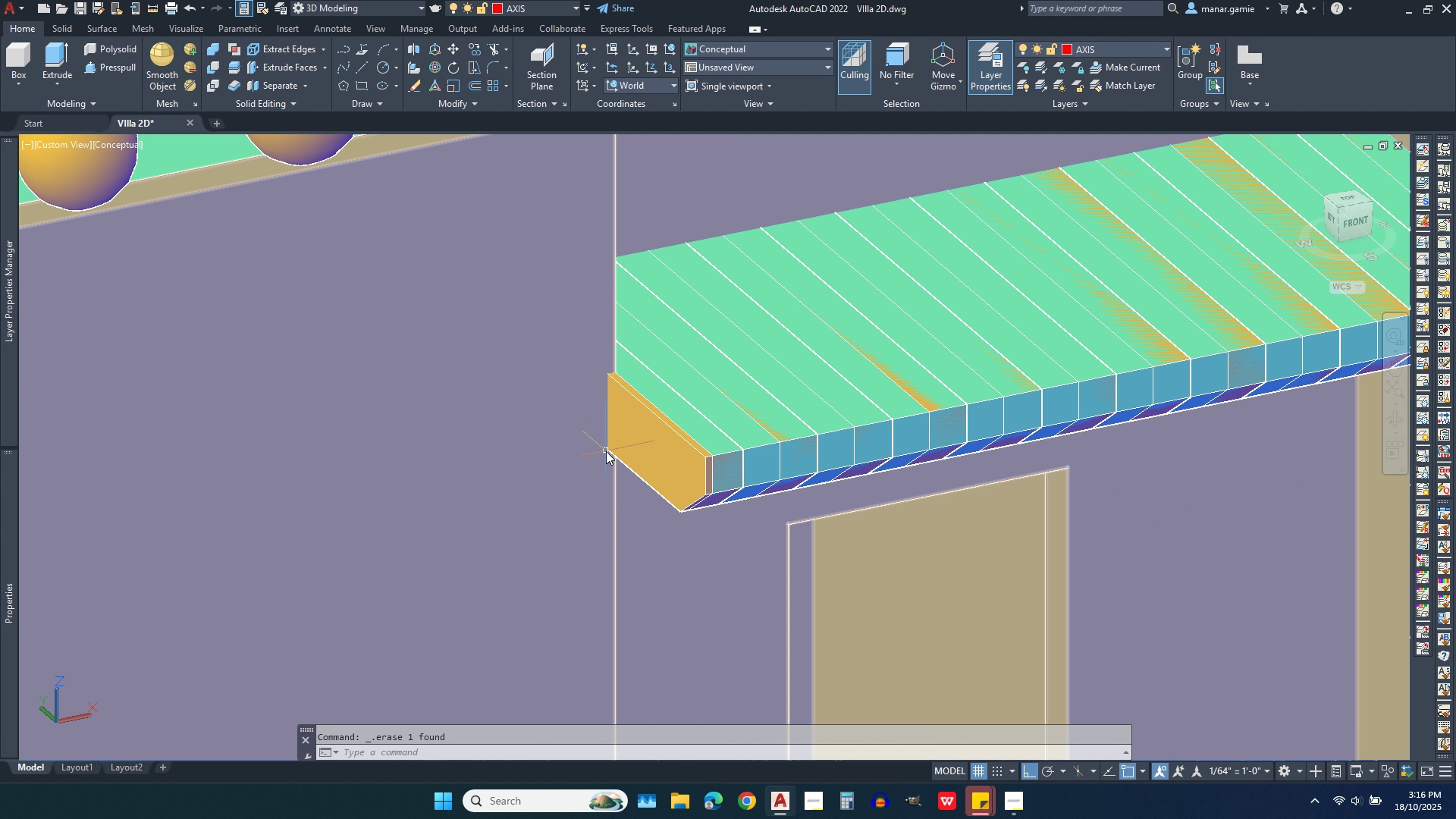 
scroll: coordinate [606, 451], scroll_direction: down, amount: 1.0
 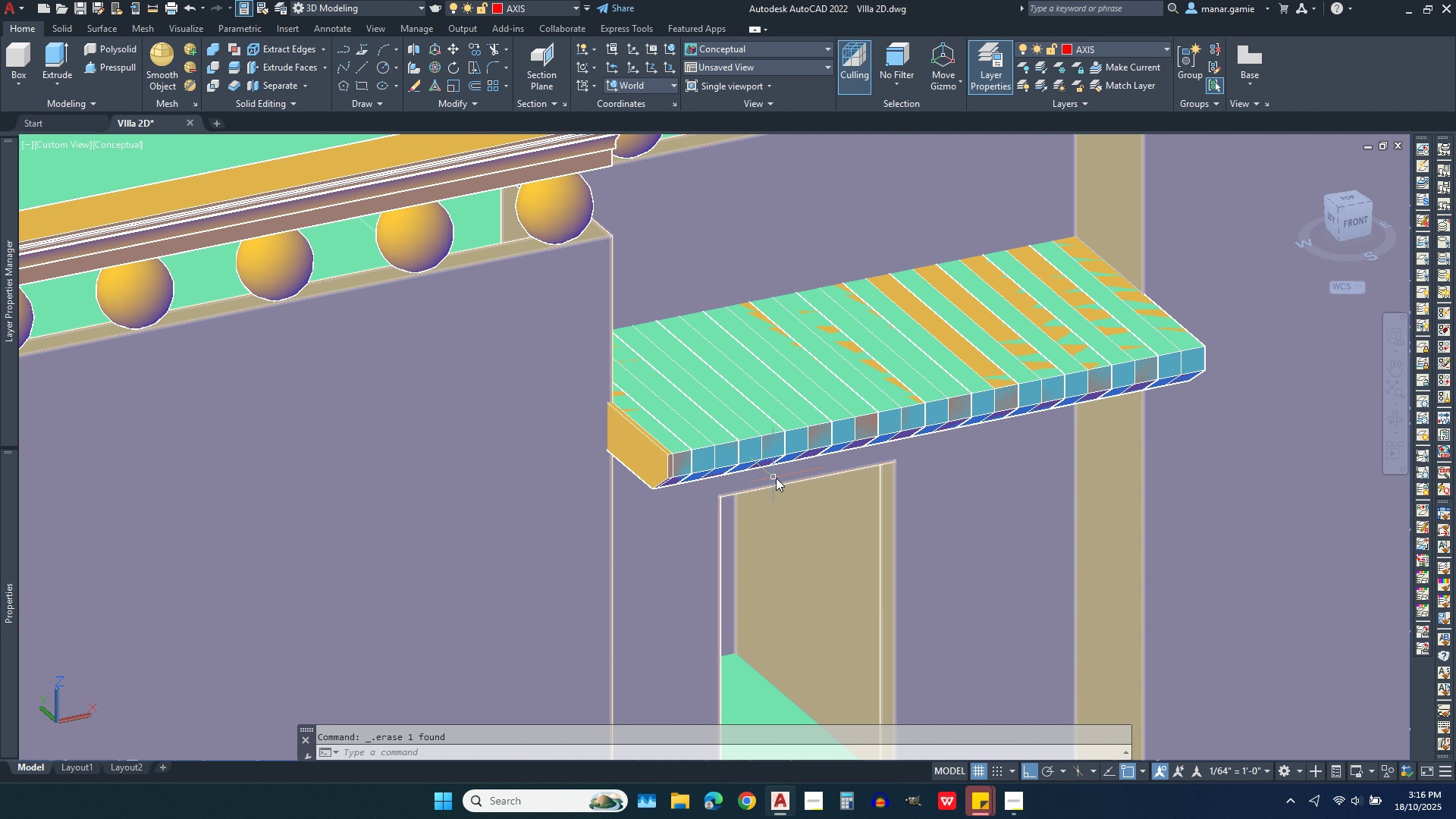 
scroll: coordinate [665, 478], scroll_direction: up, amount: 4.0
 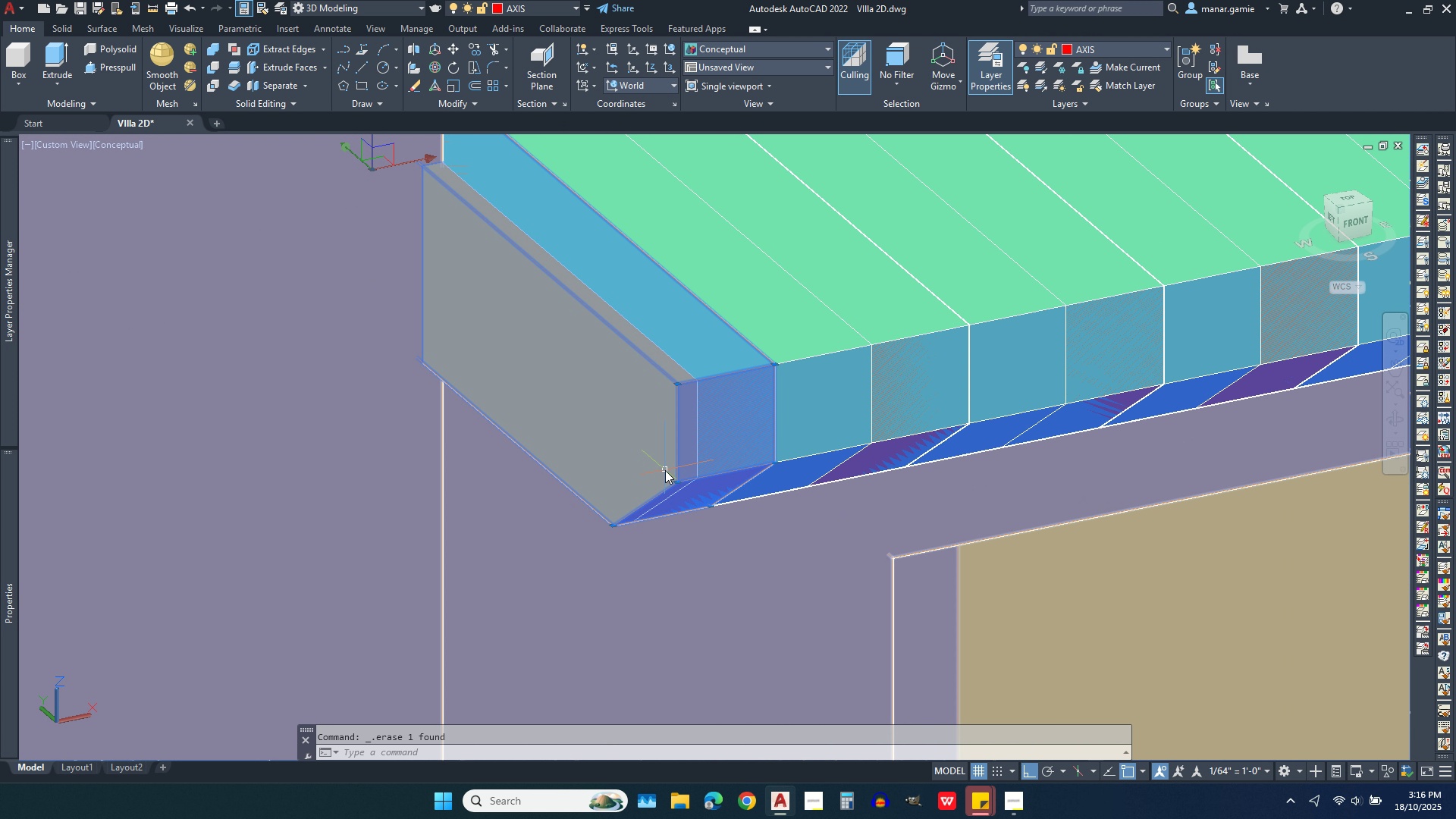 
left_click([665, 470])
 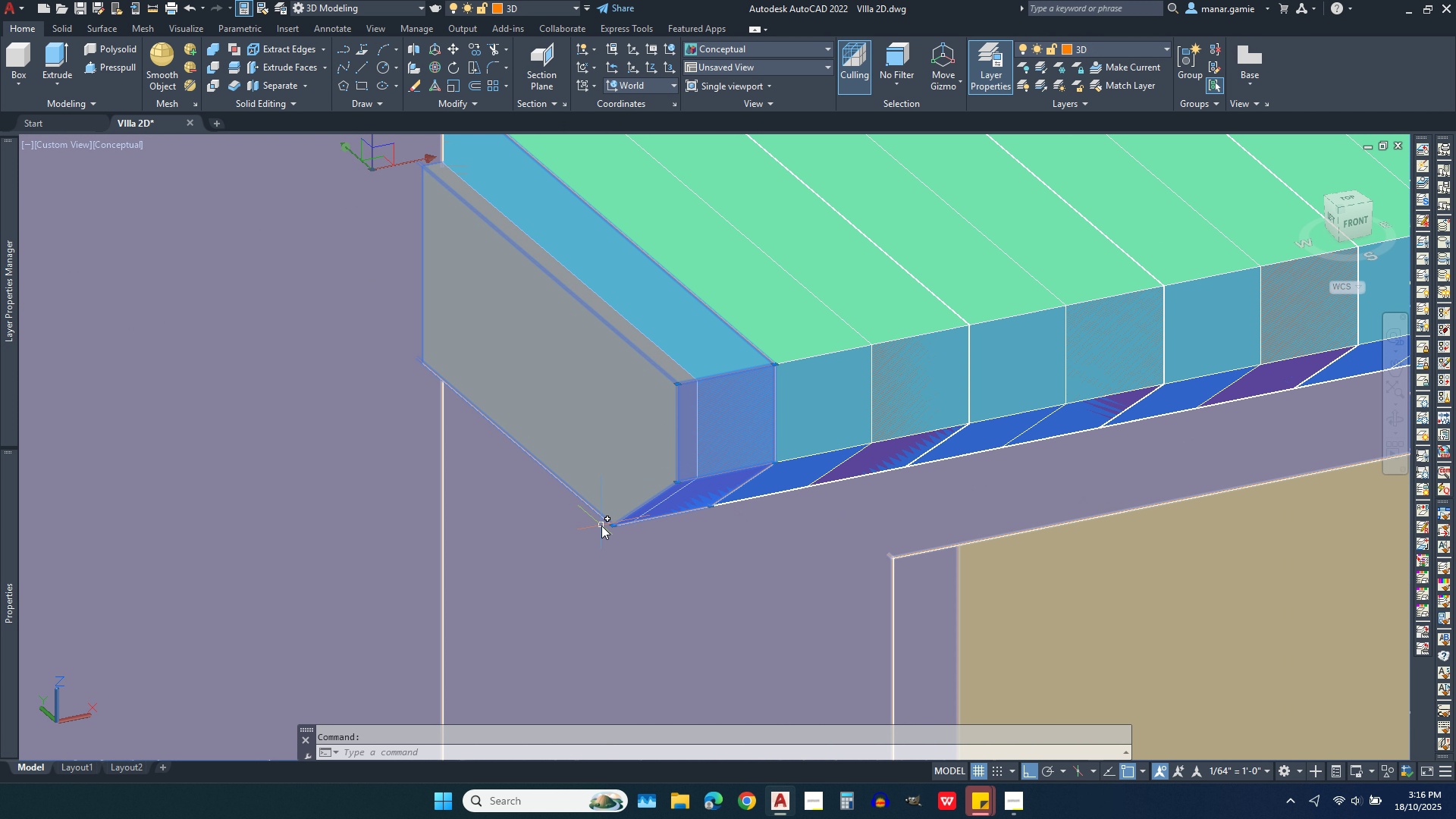 
scroll: coordinate [601, 526], scroll_direction: down, amount: 1.0
 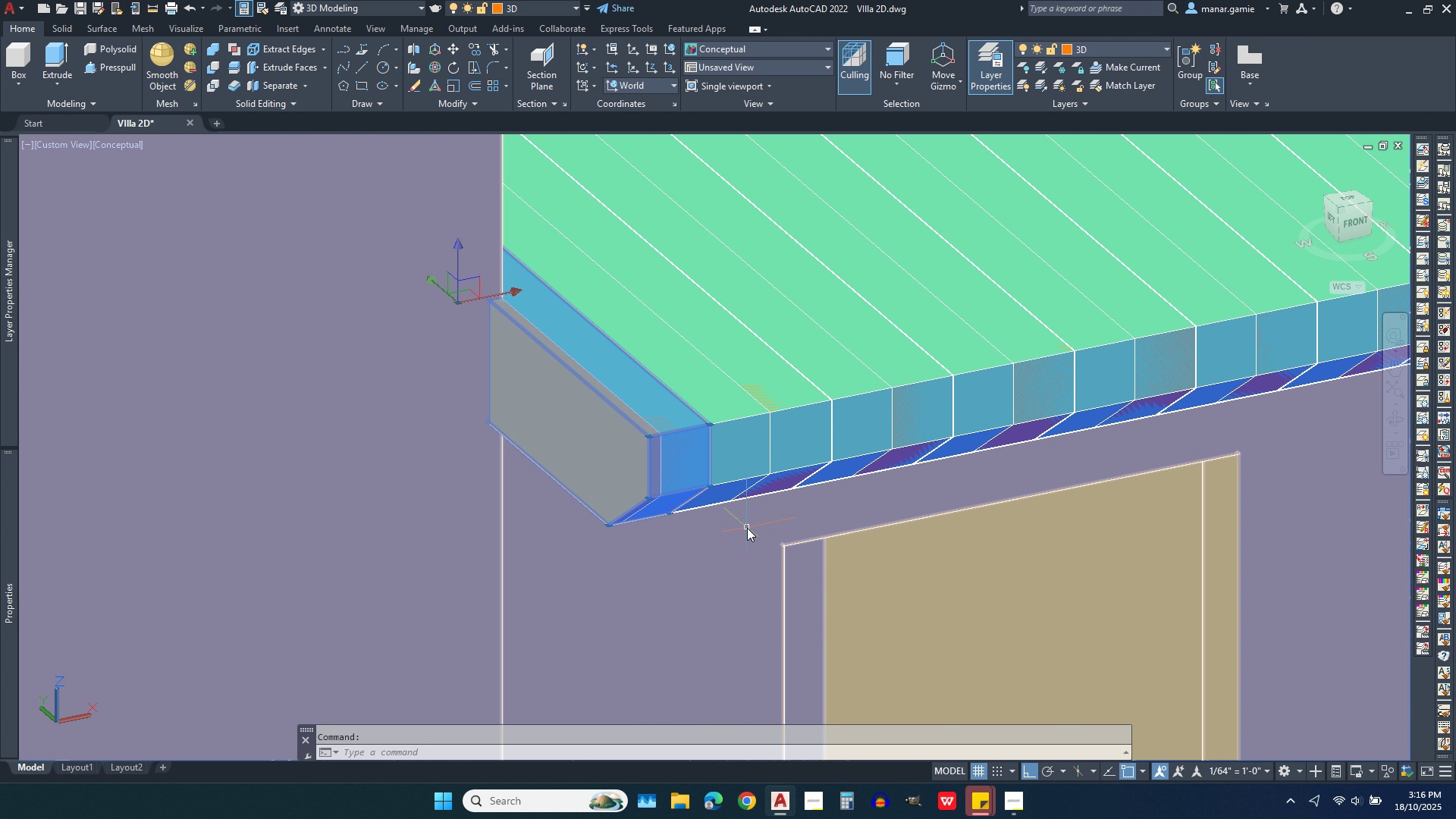 
scroll: coordinate [749, 528], scroll_direction: up, amount: 2.0
 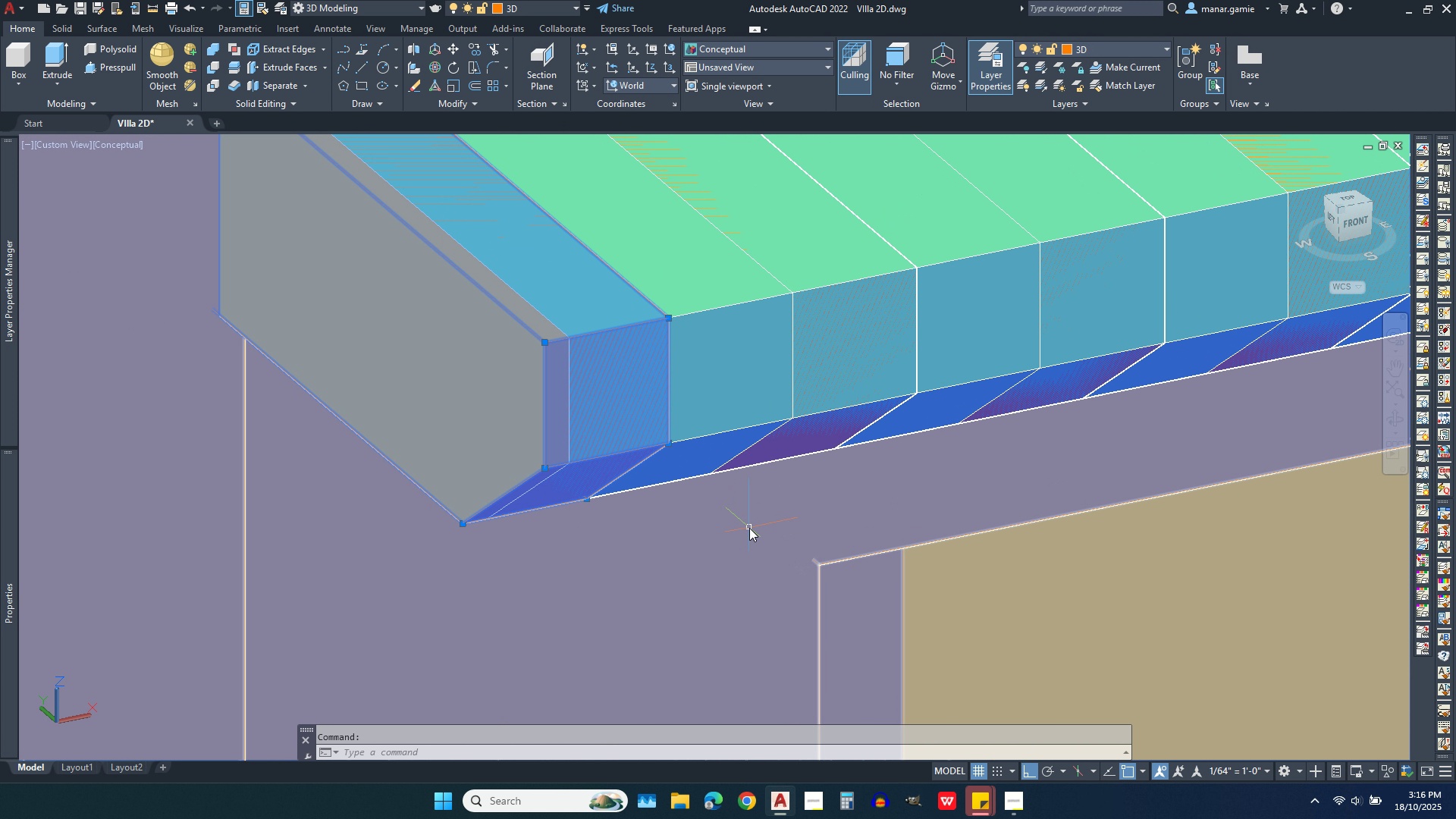 
scroll: coordinate [749, 528], scroll_direction: down, amount: 4.0
 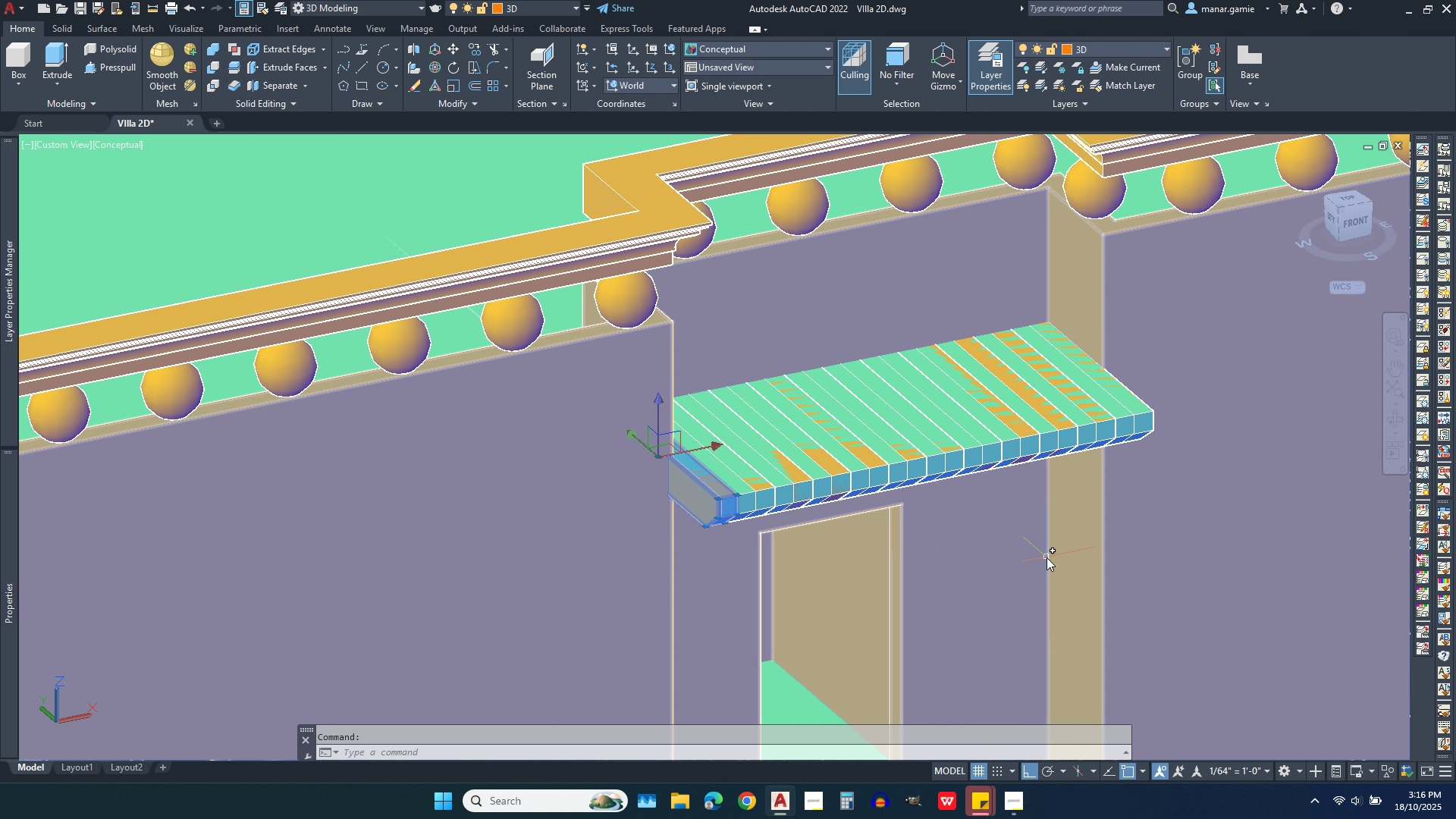 
key(Escape)
 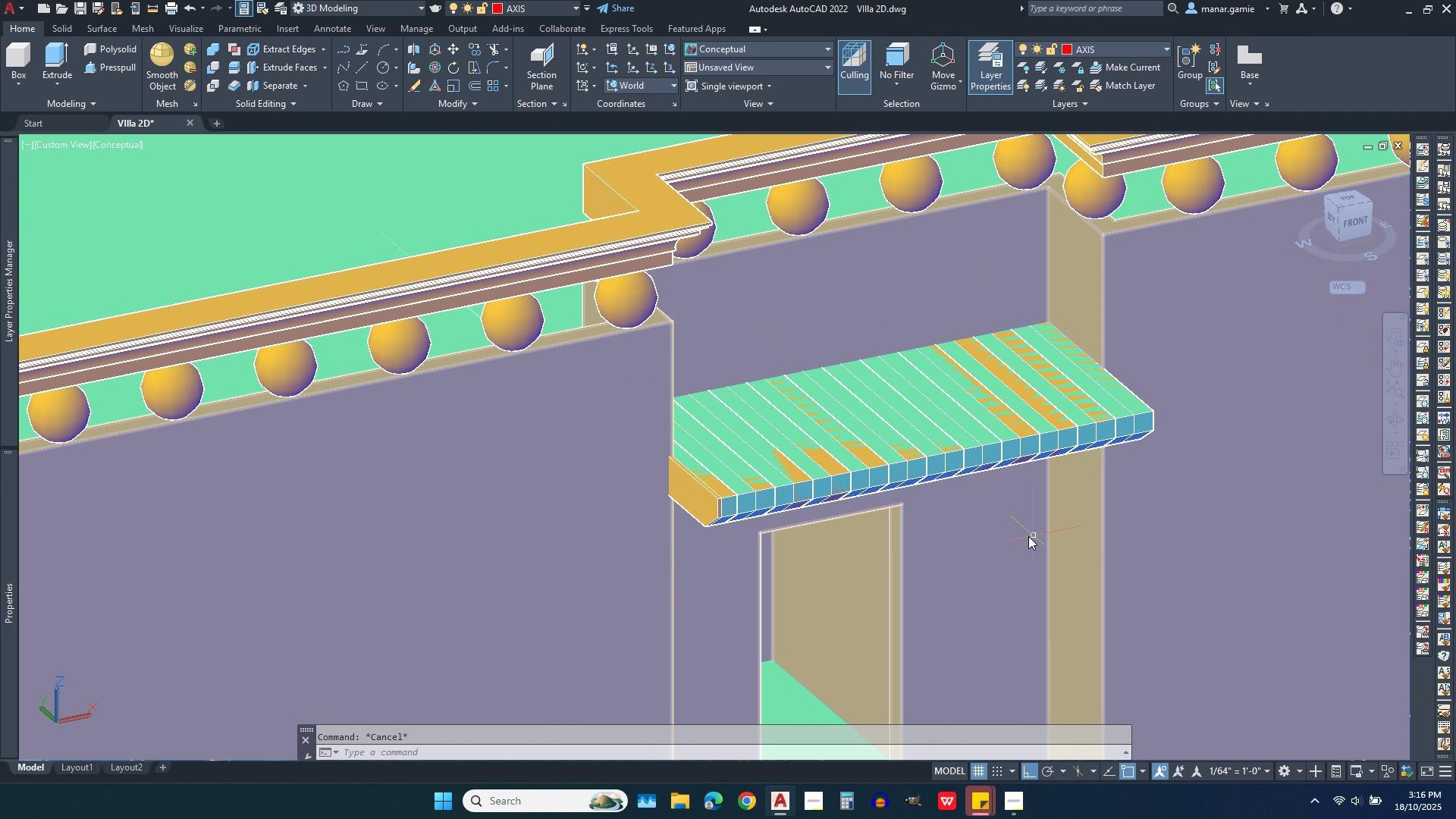 
key(Escape)
 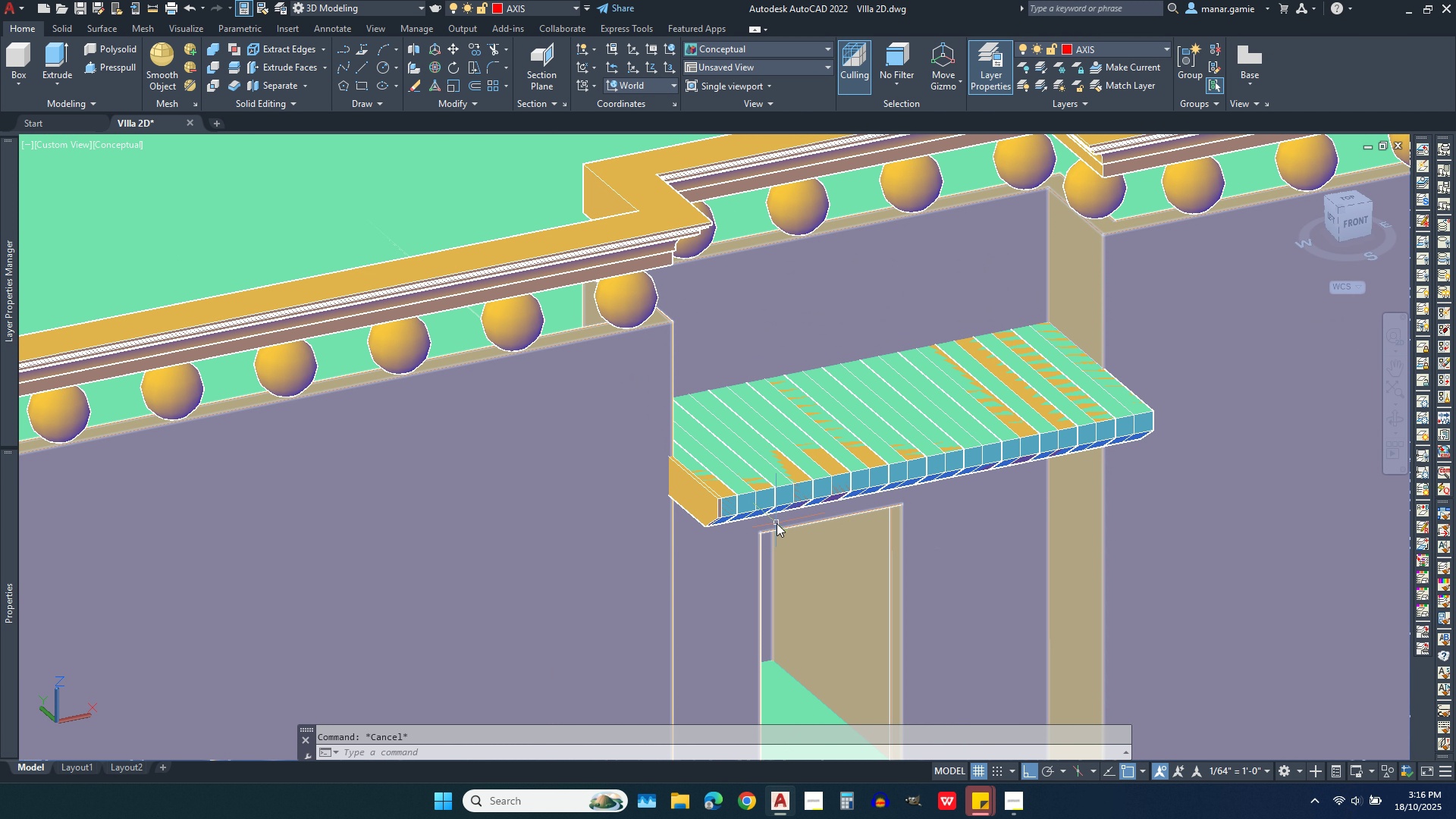 
scroll: coordinate [774, 523], scroll_direction: up, amount: 3.0
 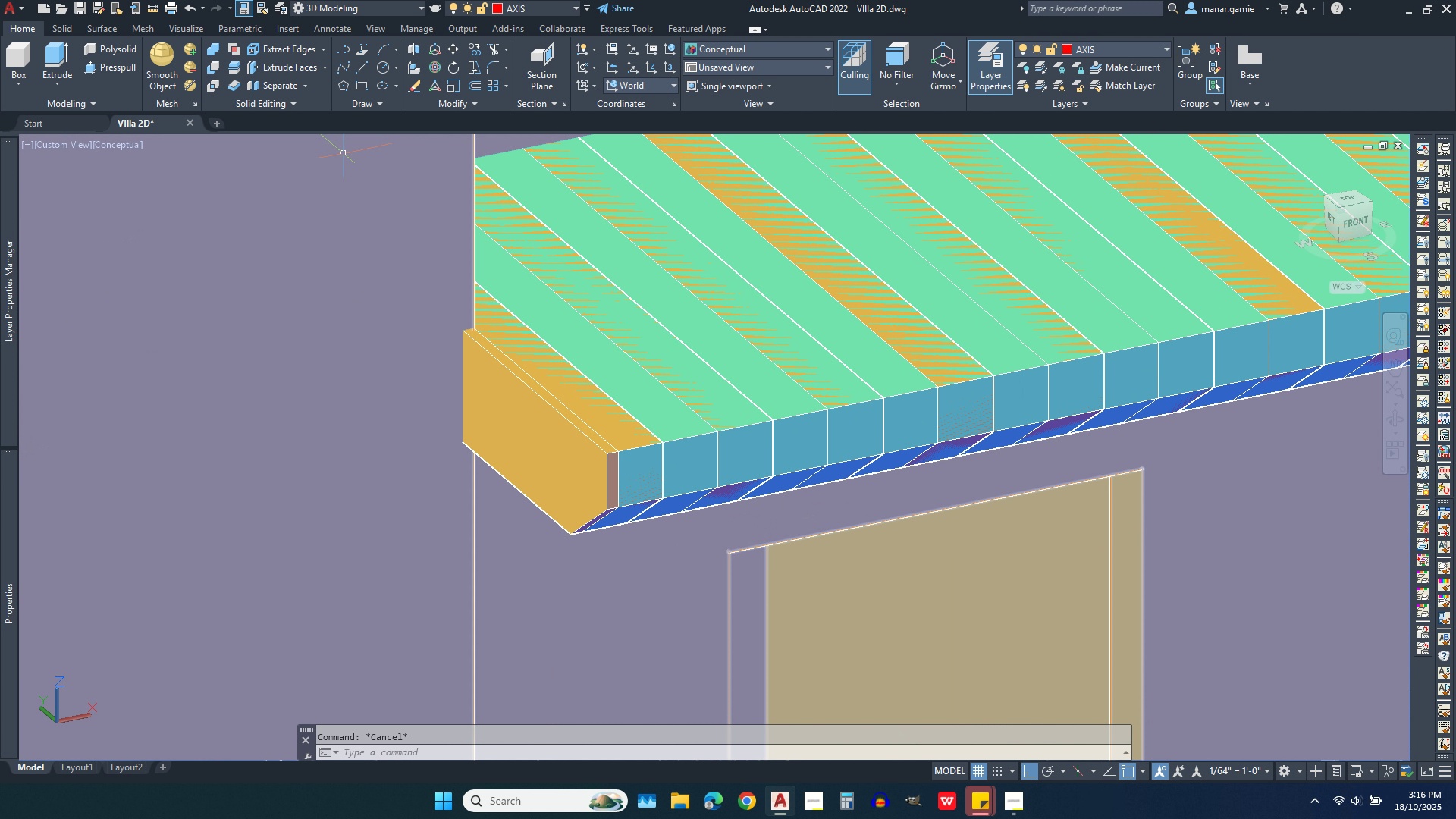 
scroll: coordinate [269, 446], scroll_direction: down, amount: 1.0
 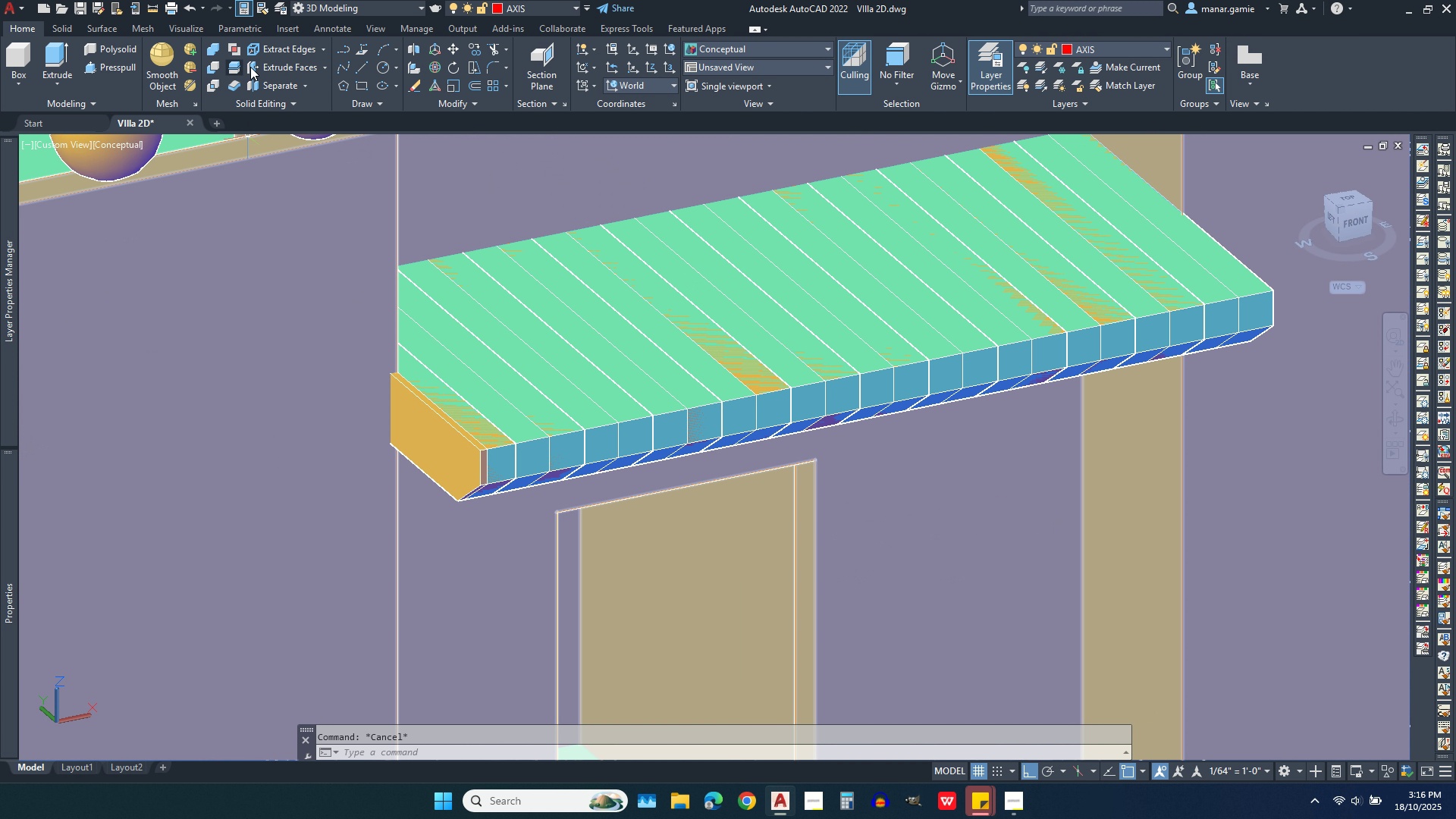 
left_click([271, 64])
 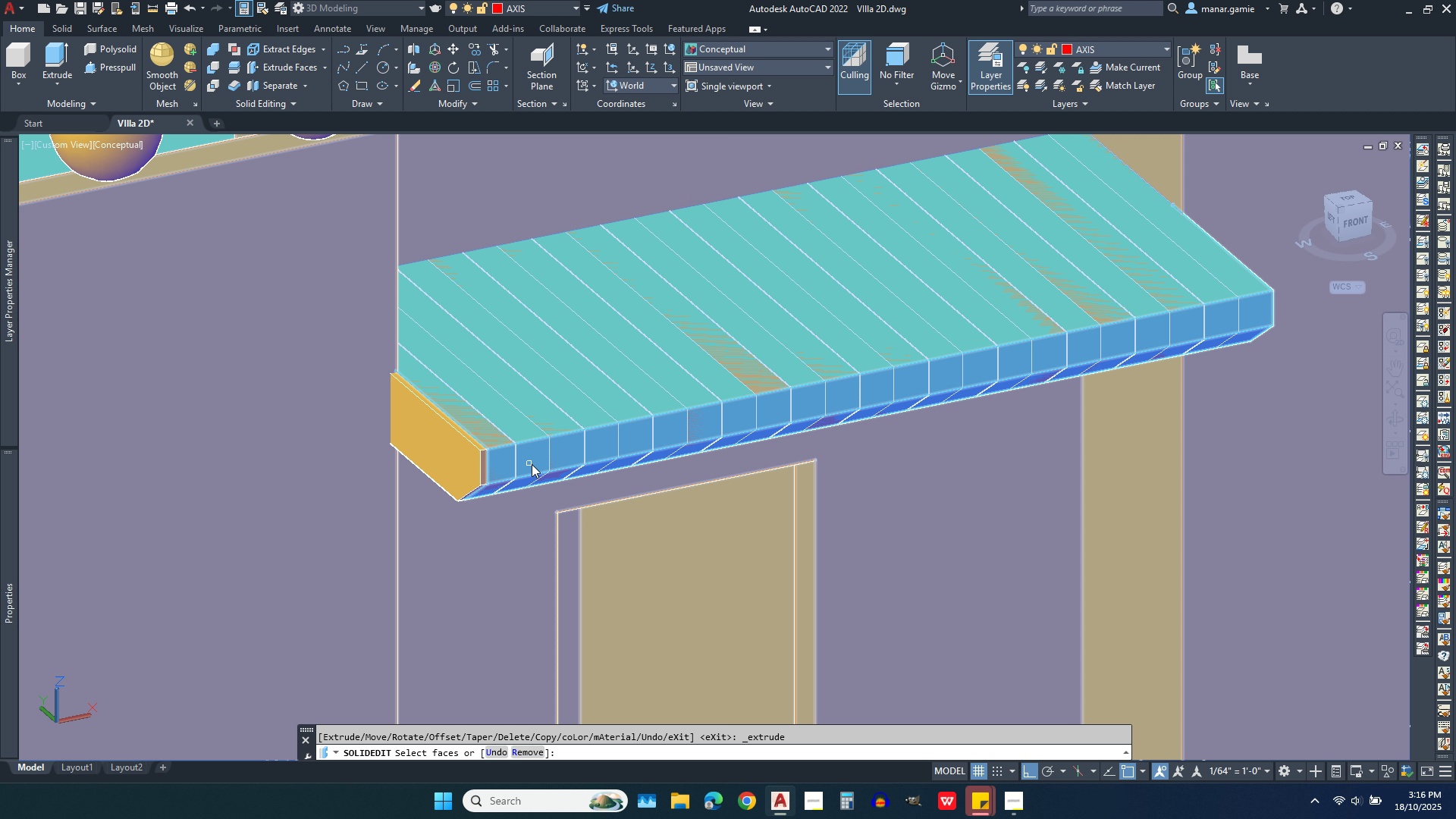 
left_click([535, 464])
 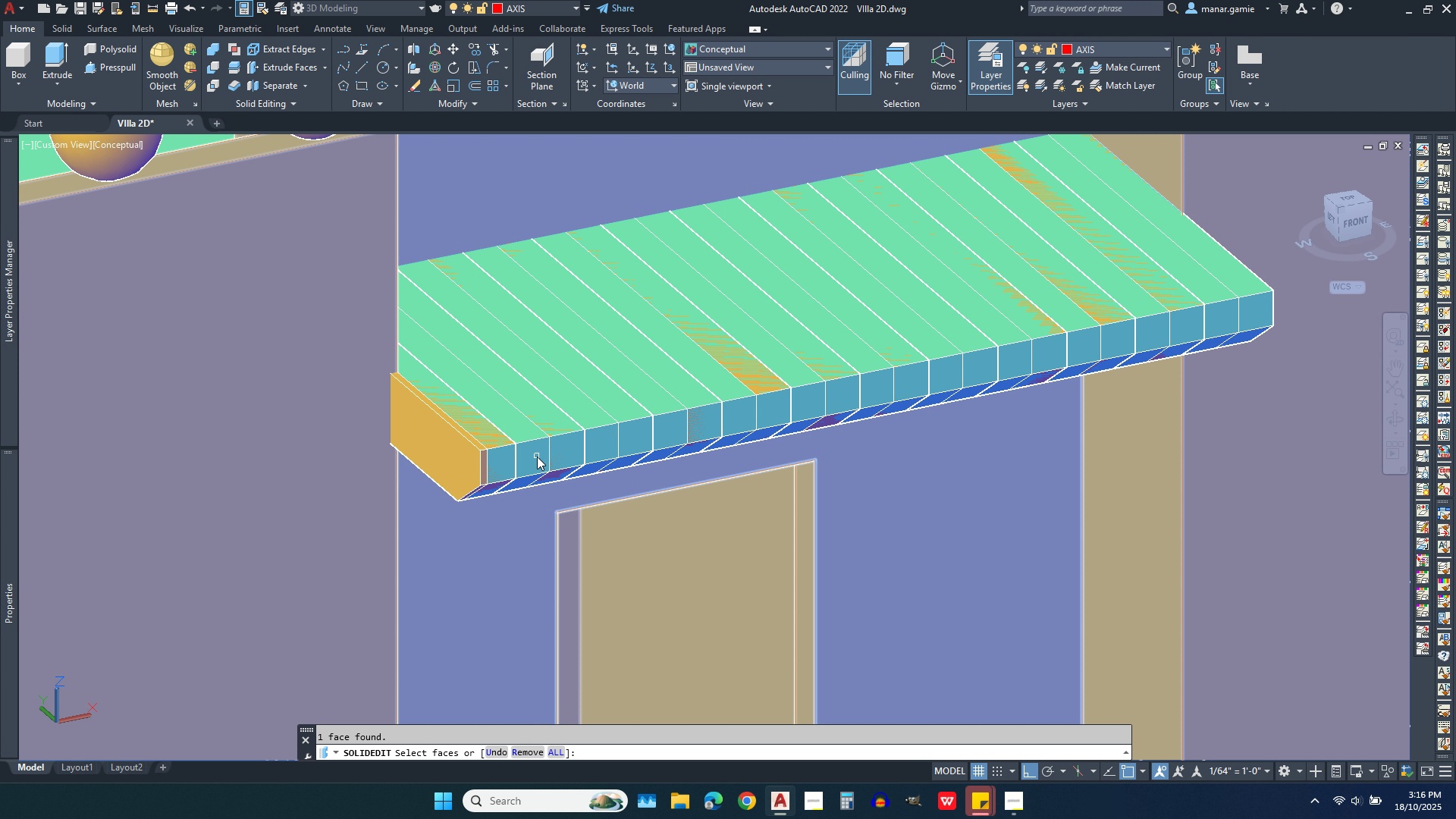 
left_click([537, 457])
 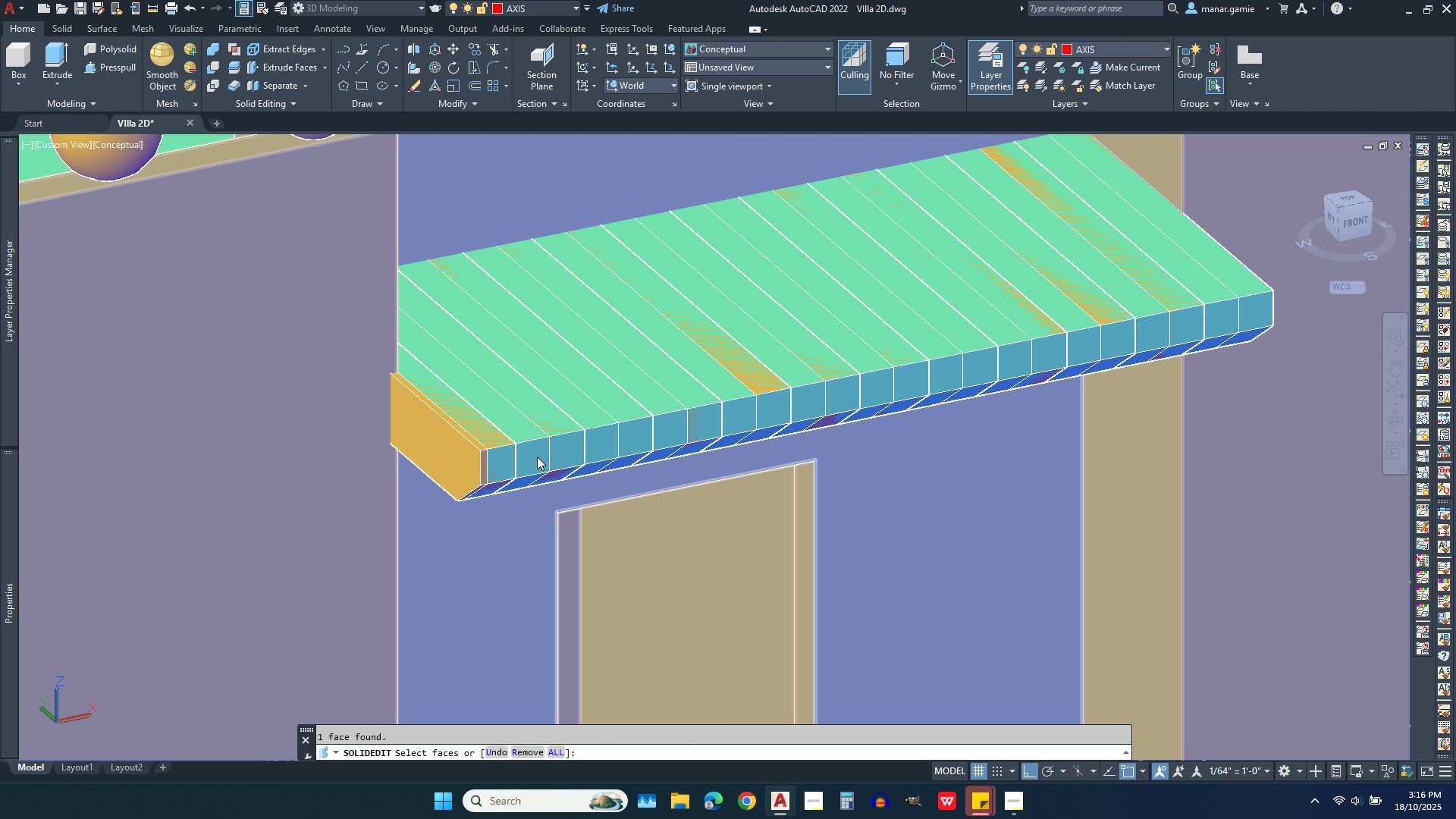 
right_click([537, 457])
 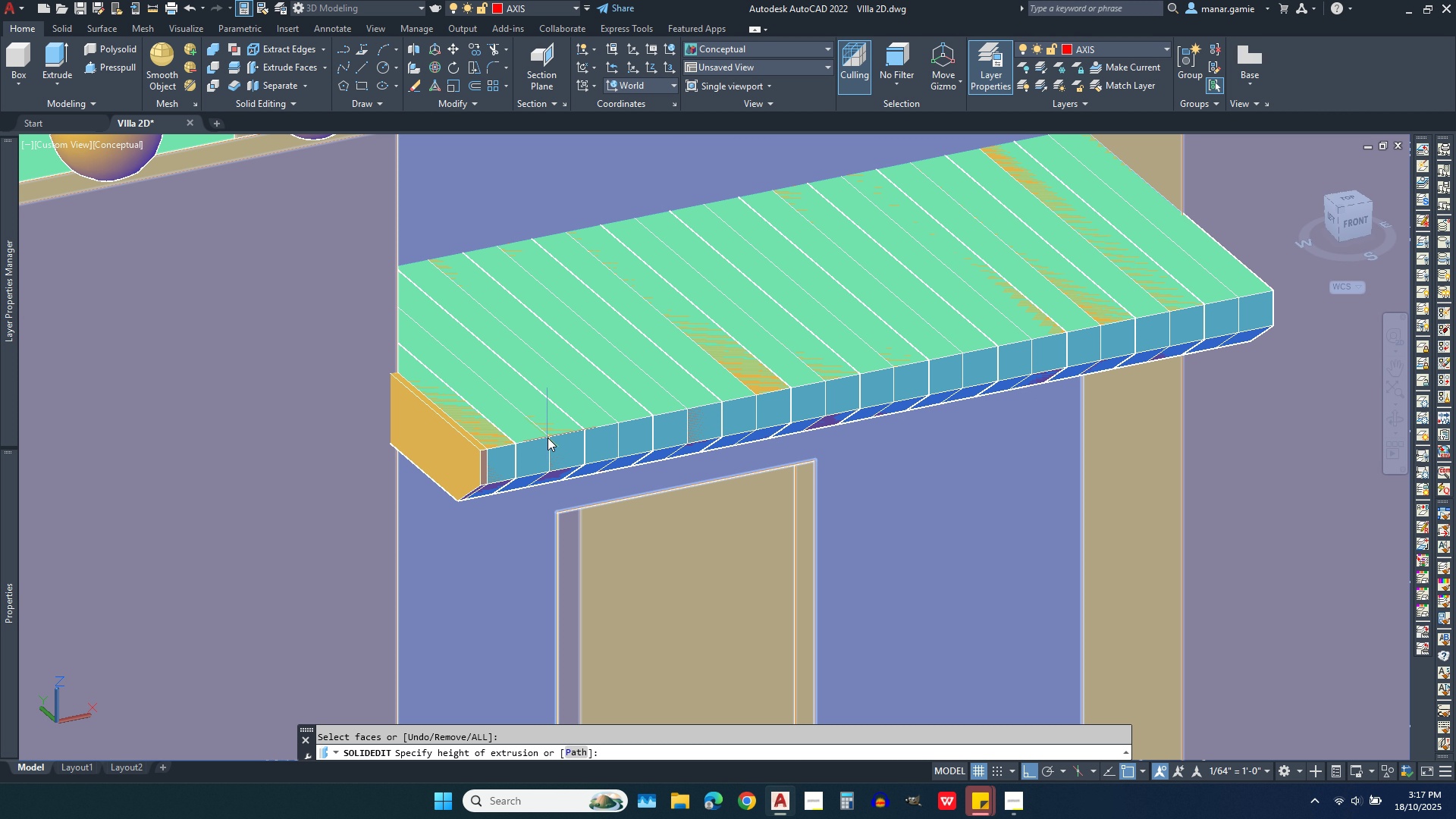 
wait(7.25)
 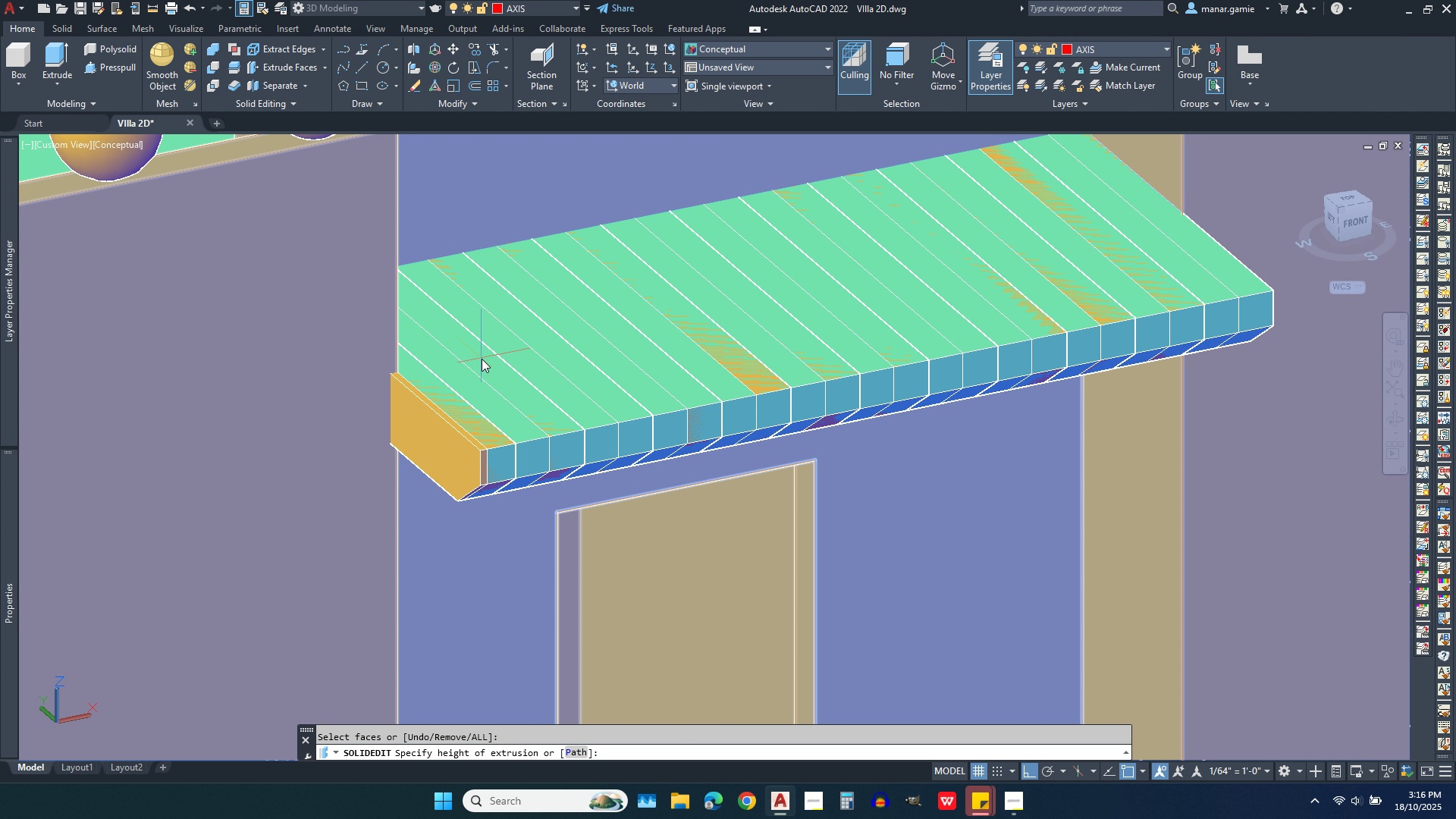 
left_click([548, 438])
 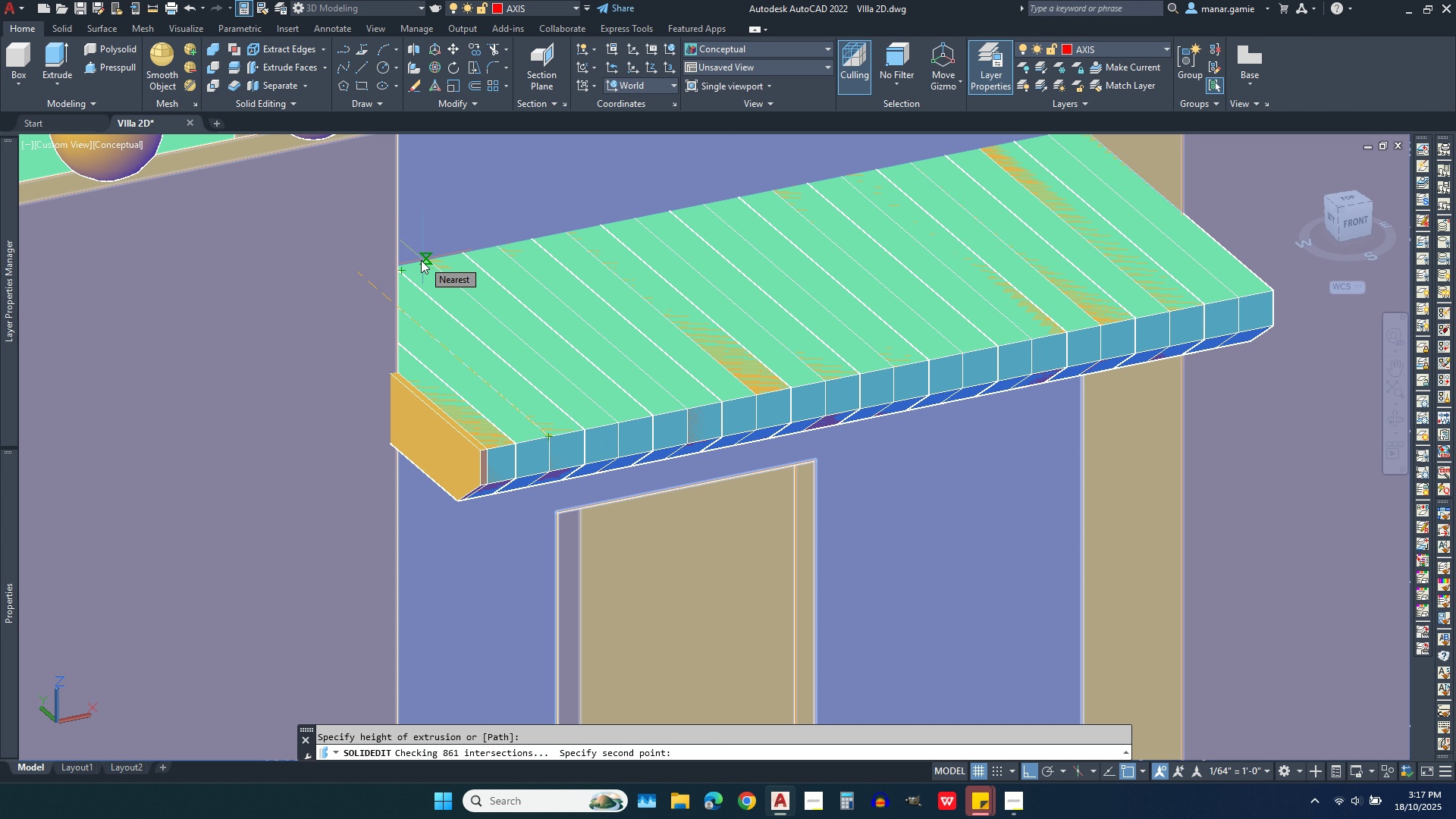 
wait(9.47)
 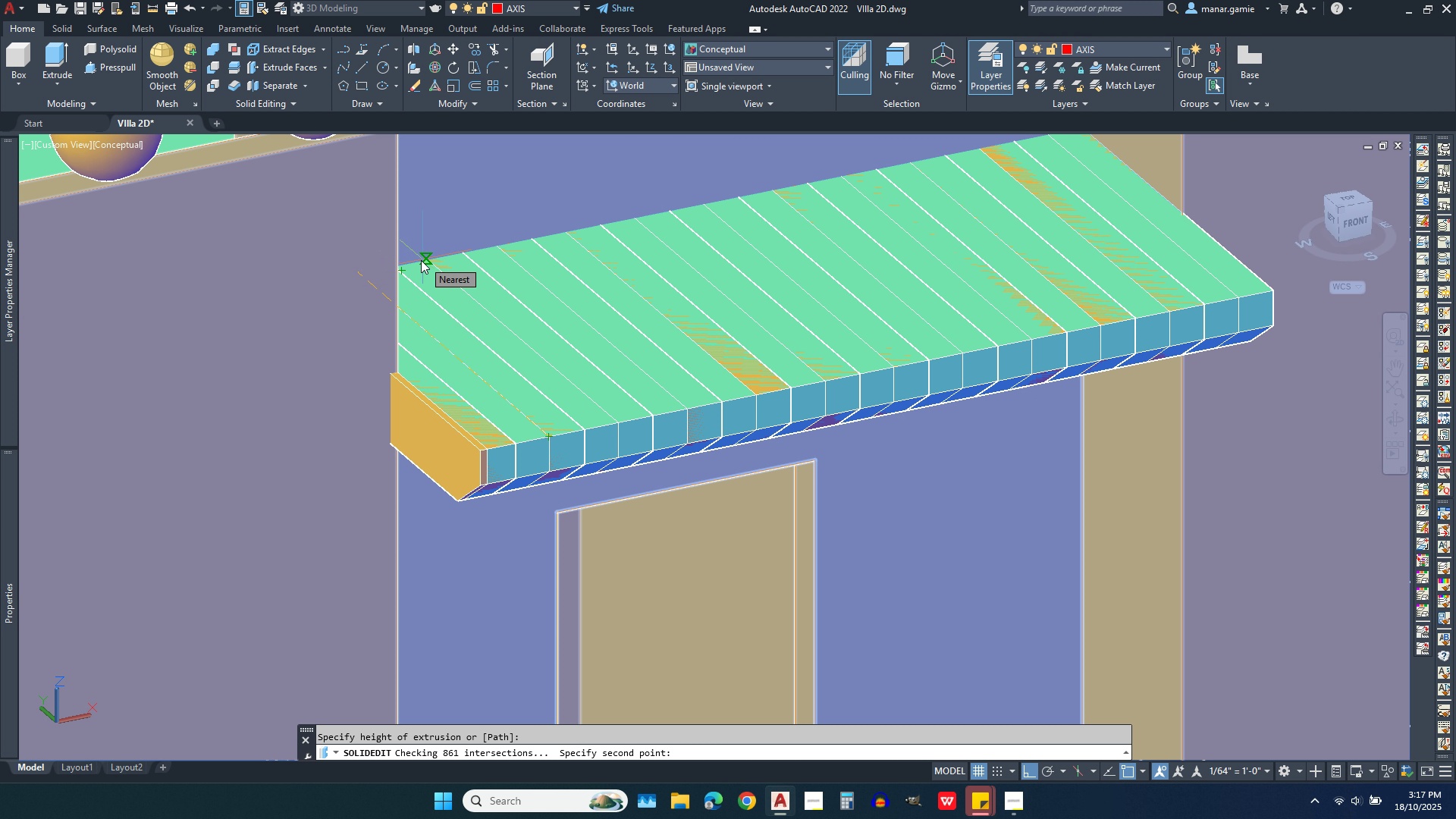 
left_click([335, 278])
 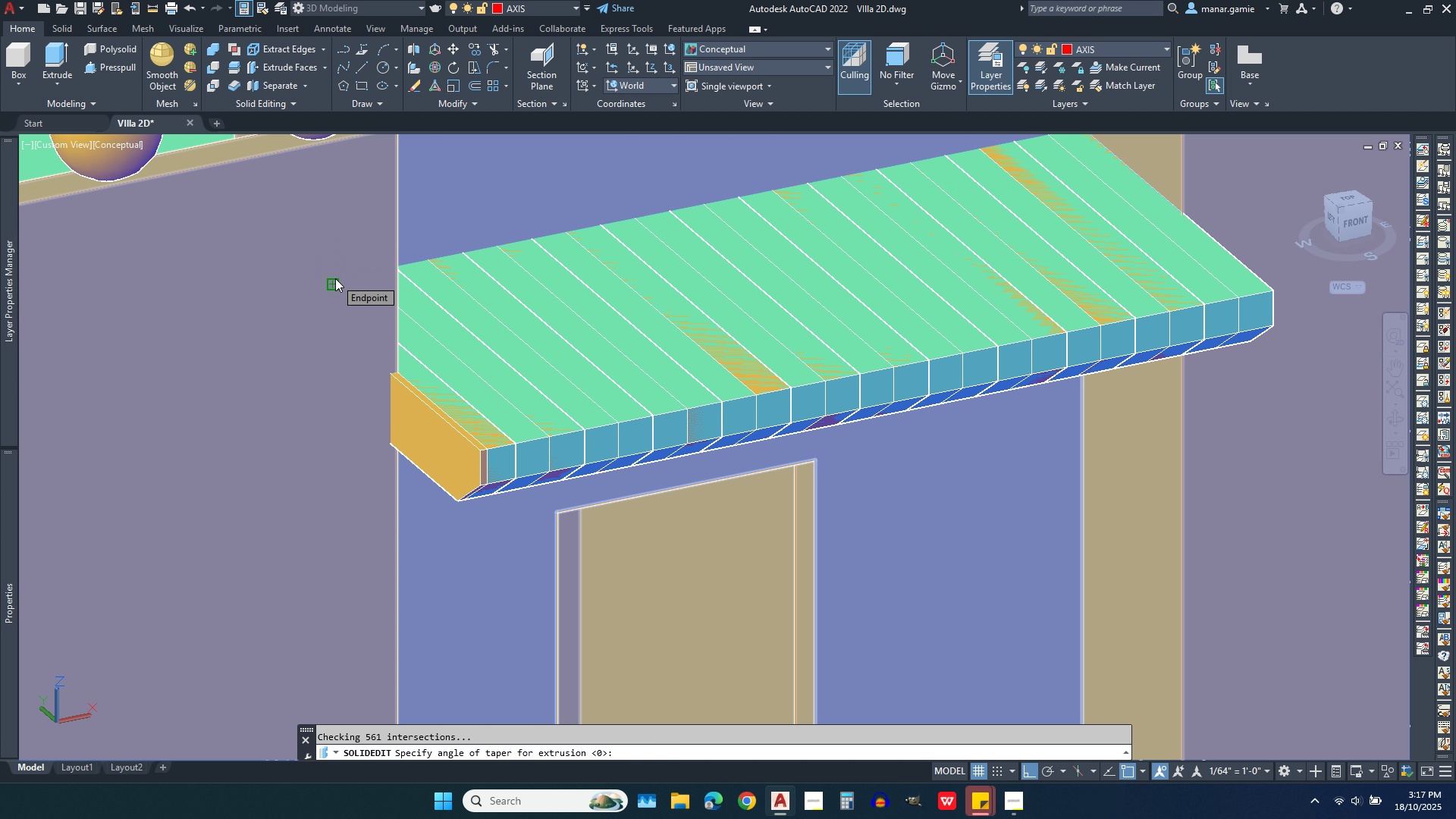 
right_click([335, 278])
 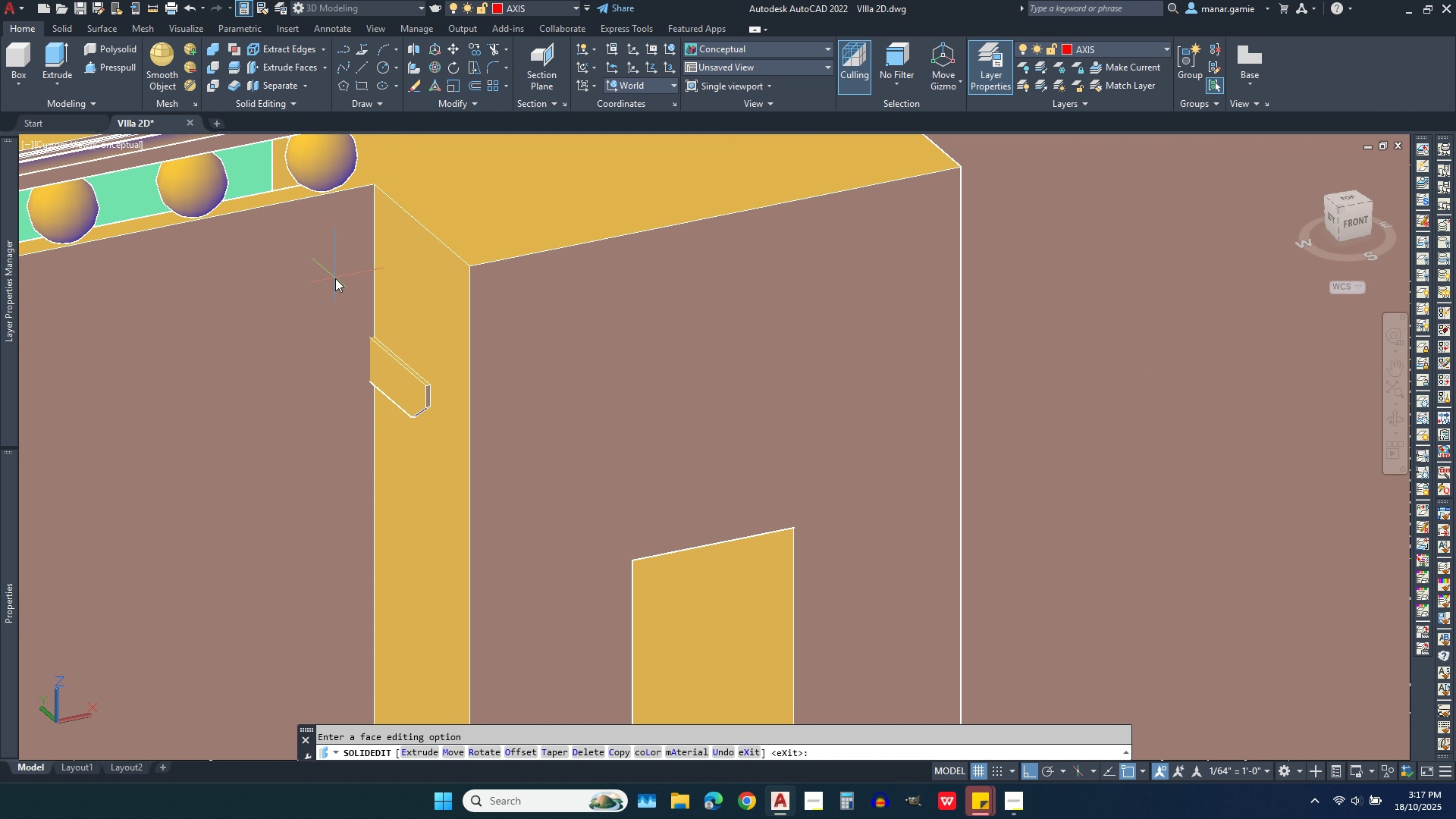 
scroll: coordinate [335, 278], scroll_direction: down, amount: 3.0
 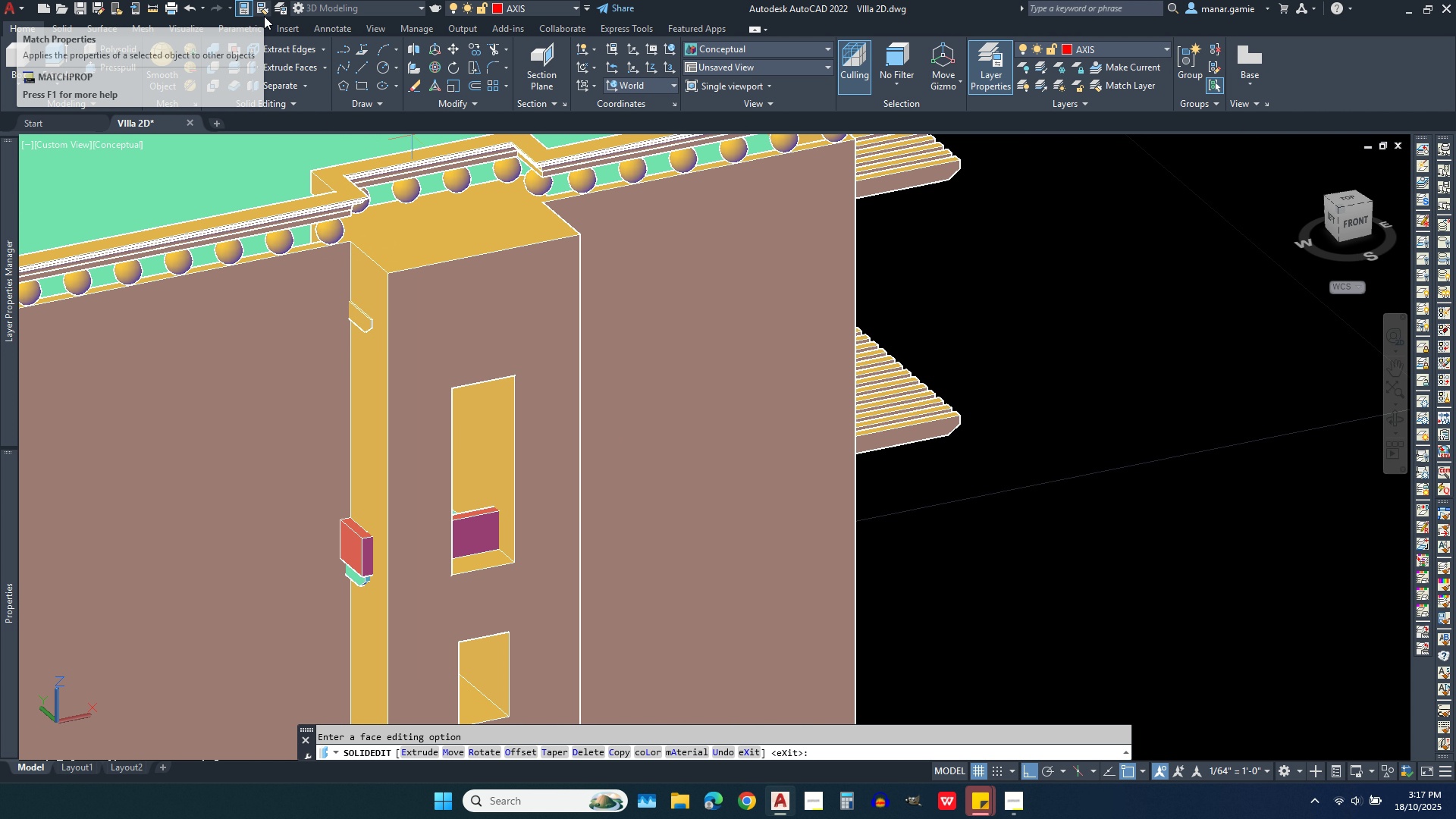 
wait(6.64)
 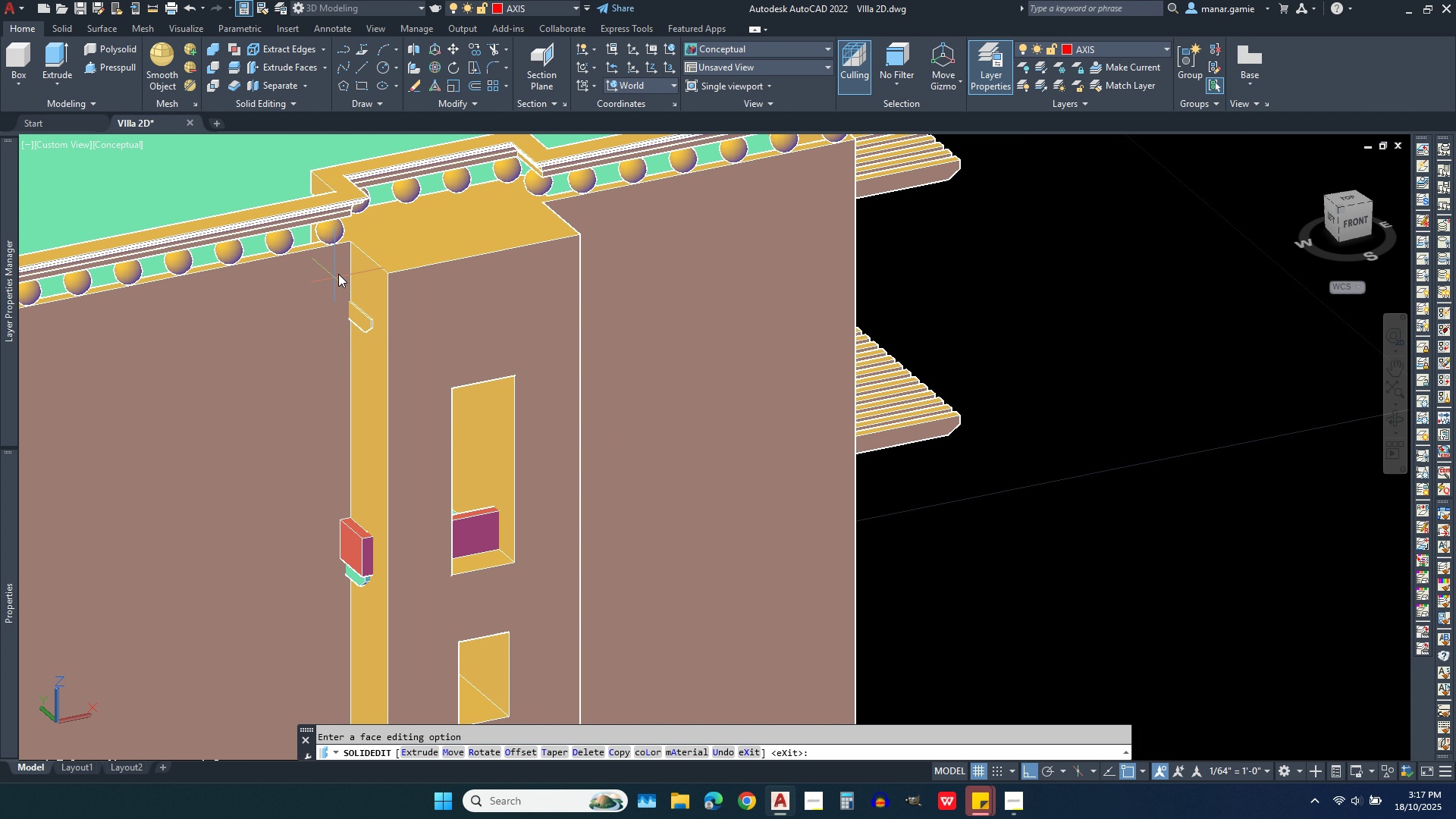 
left_click([190, 8])
 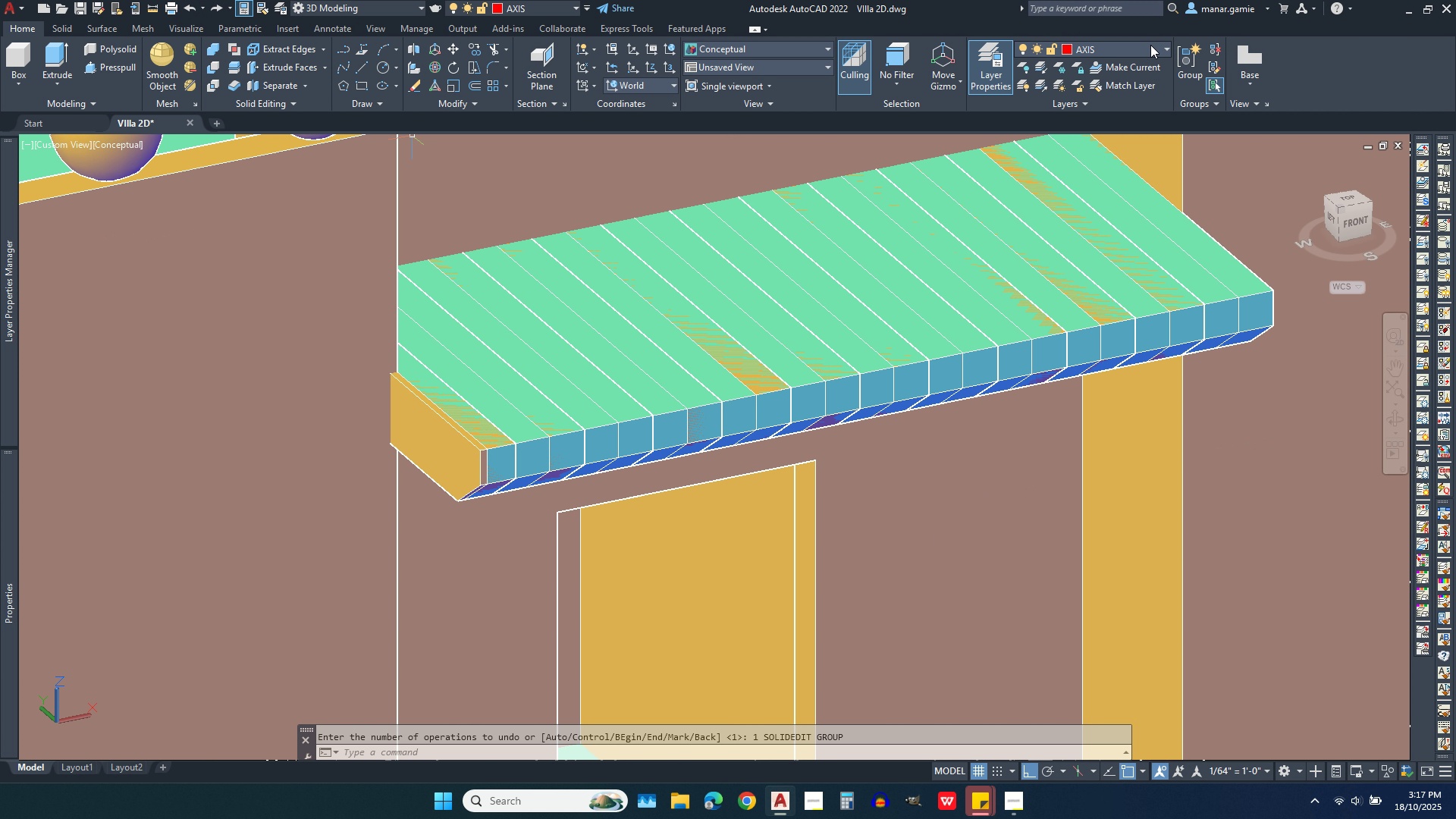 
left_click([1150, 45])
 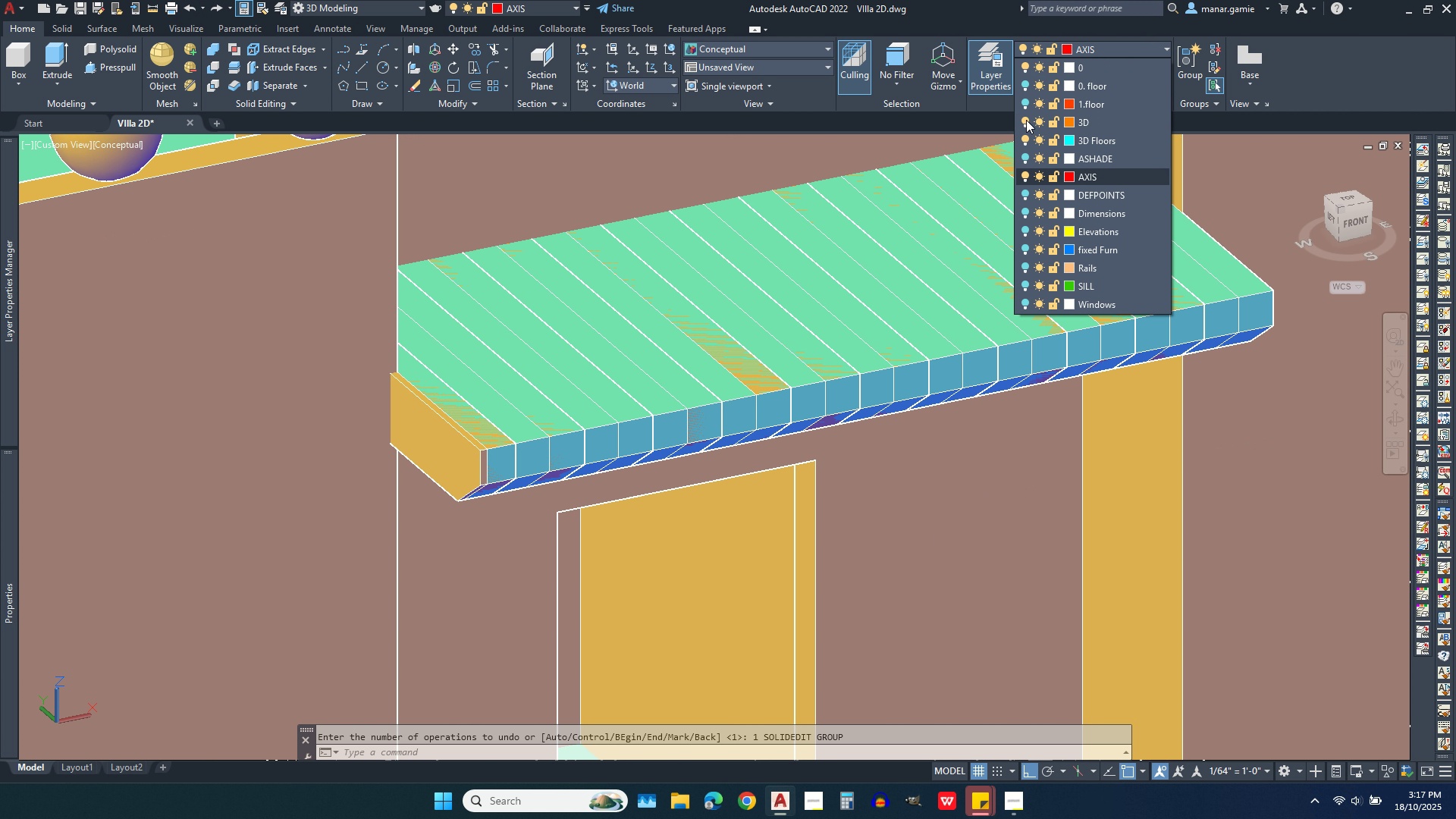 
left_click([1026, 120])
 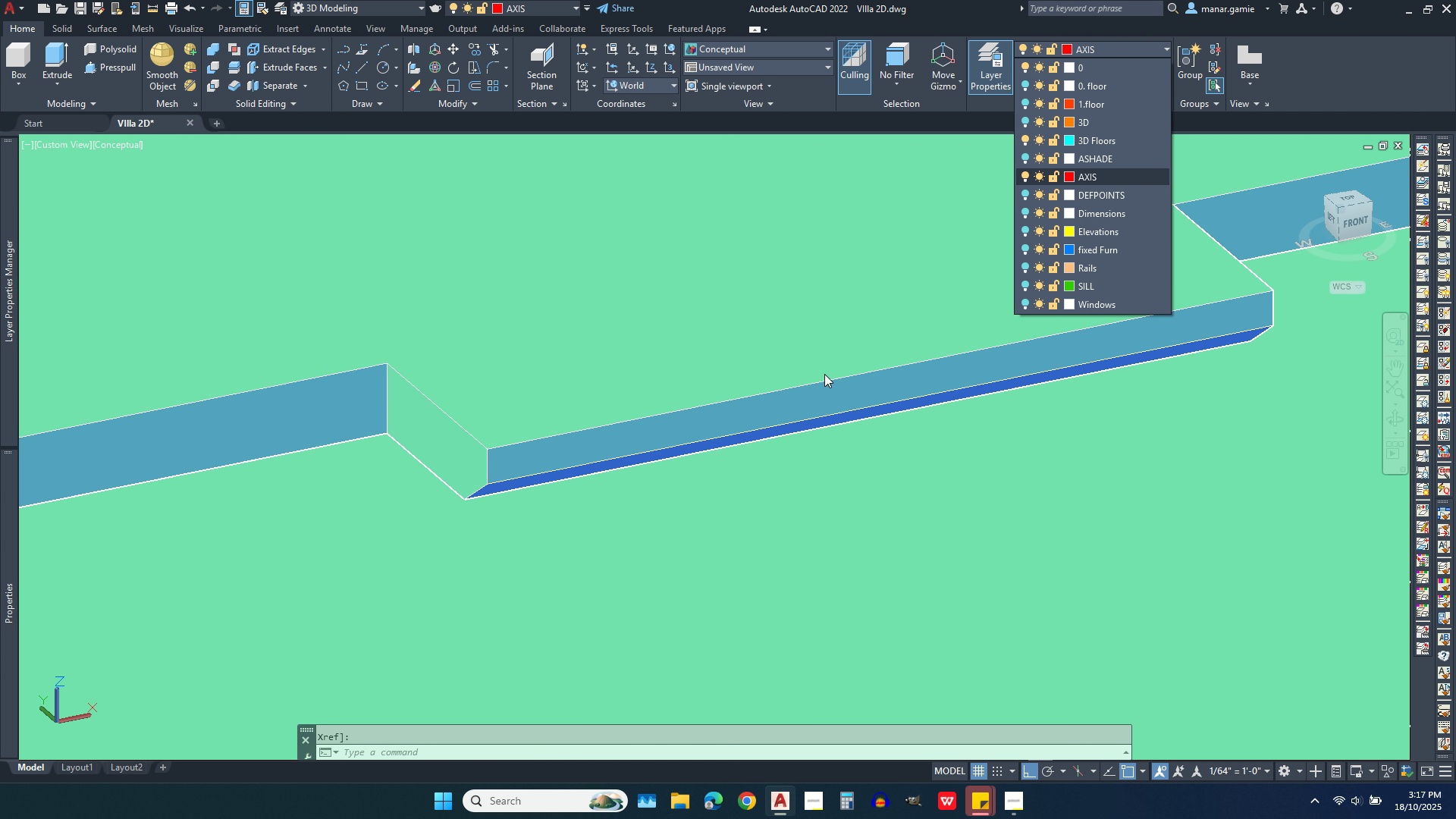 
key(Escape)
 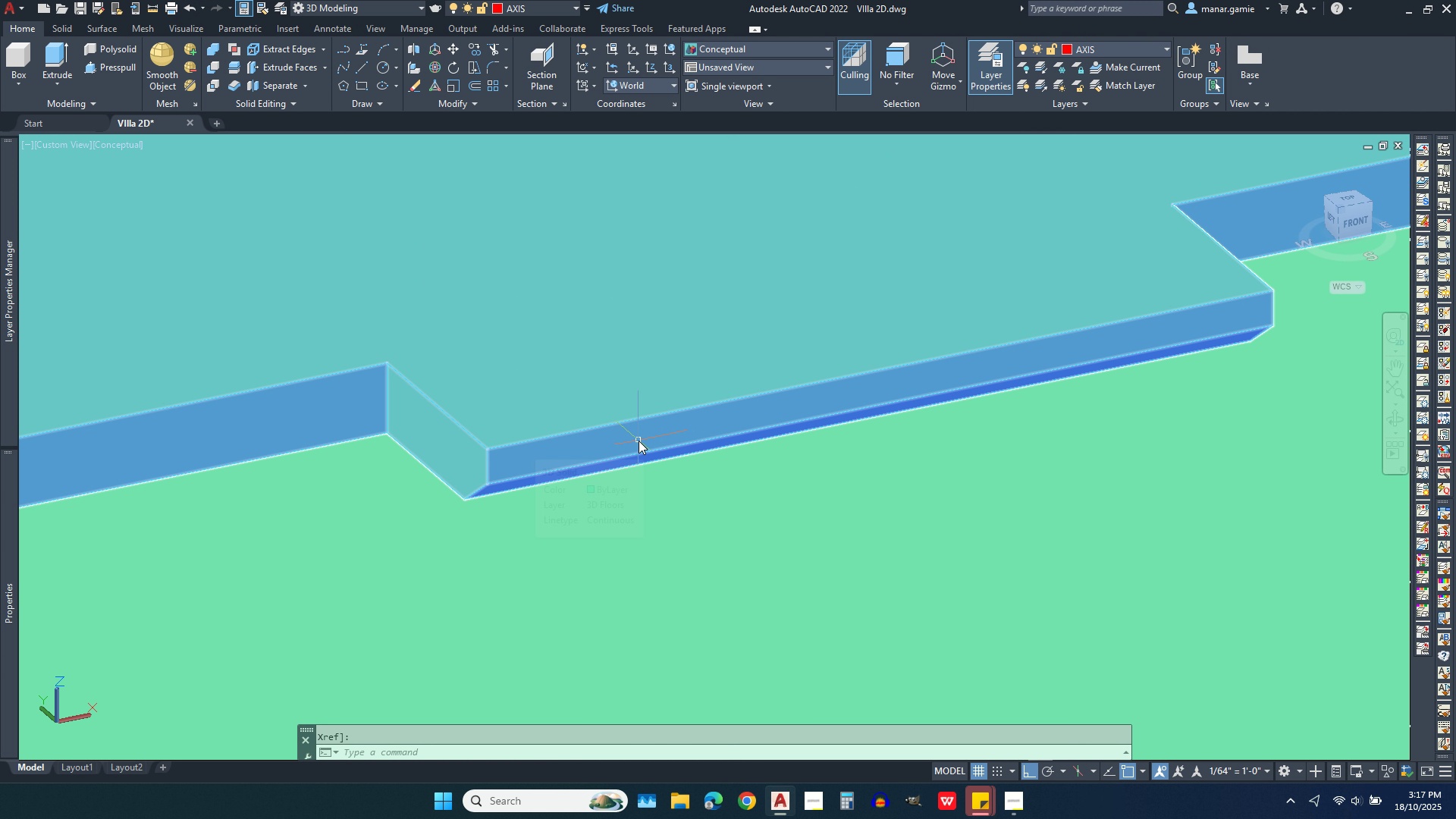 
mouse_move([643, 457])
 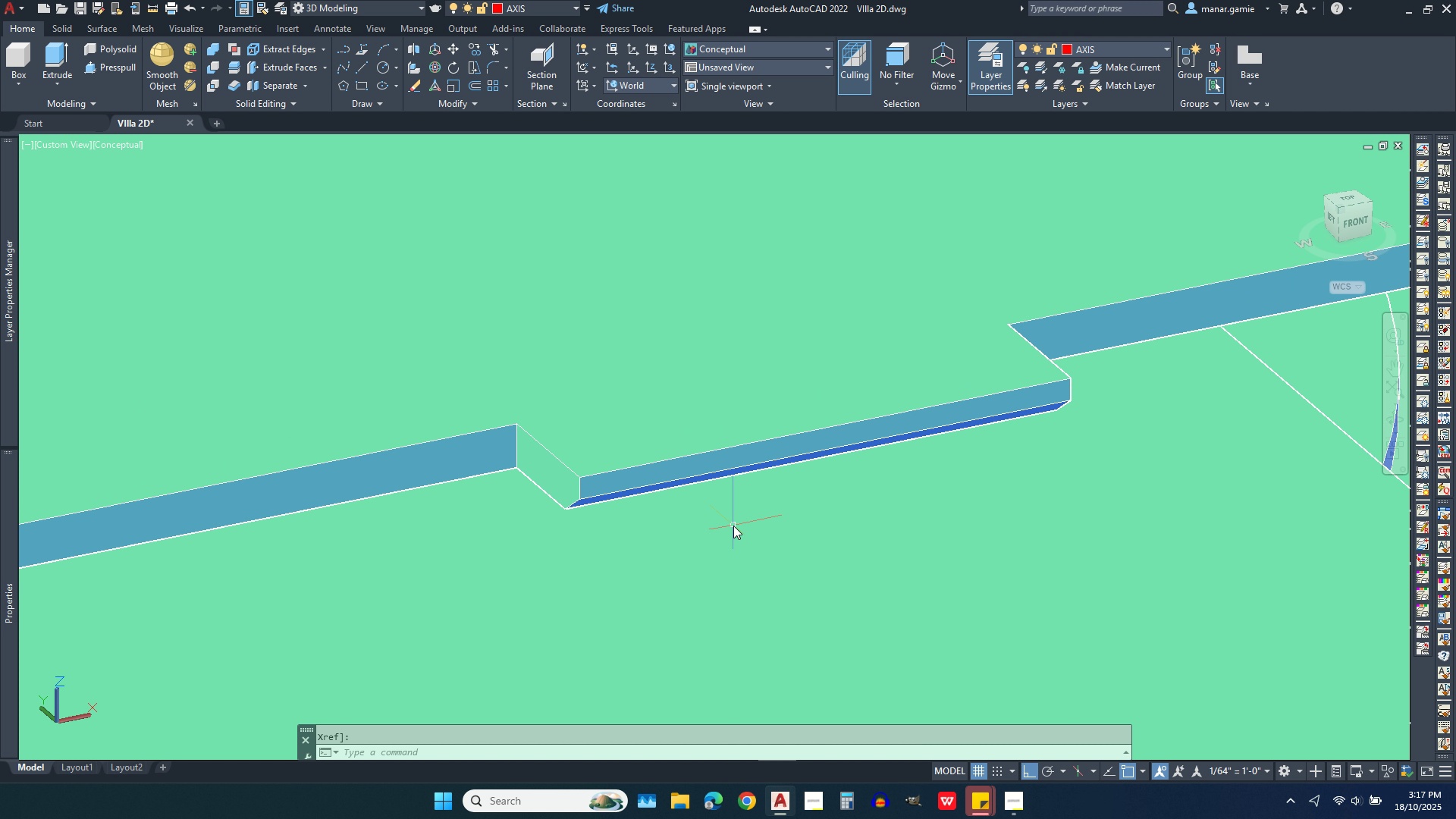 
scroll: coordinate [733, 526], scroll_direction: down, amount: 2.0
 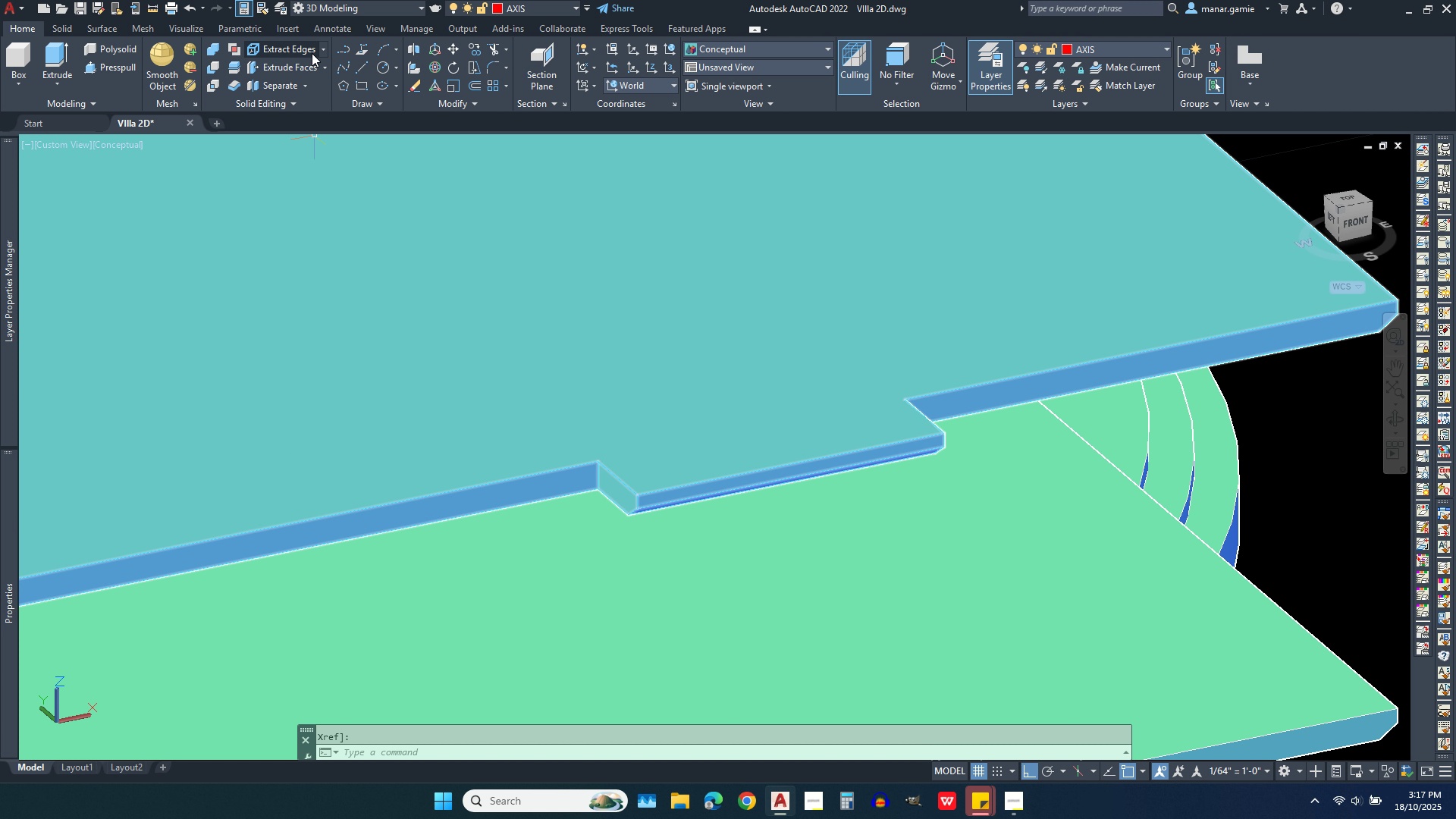 
left_click([285, 69])
 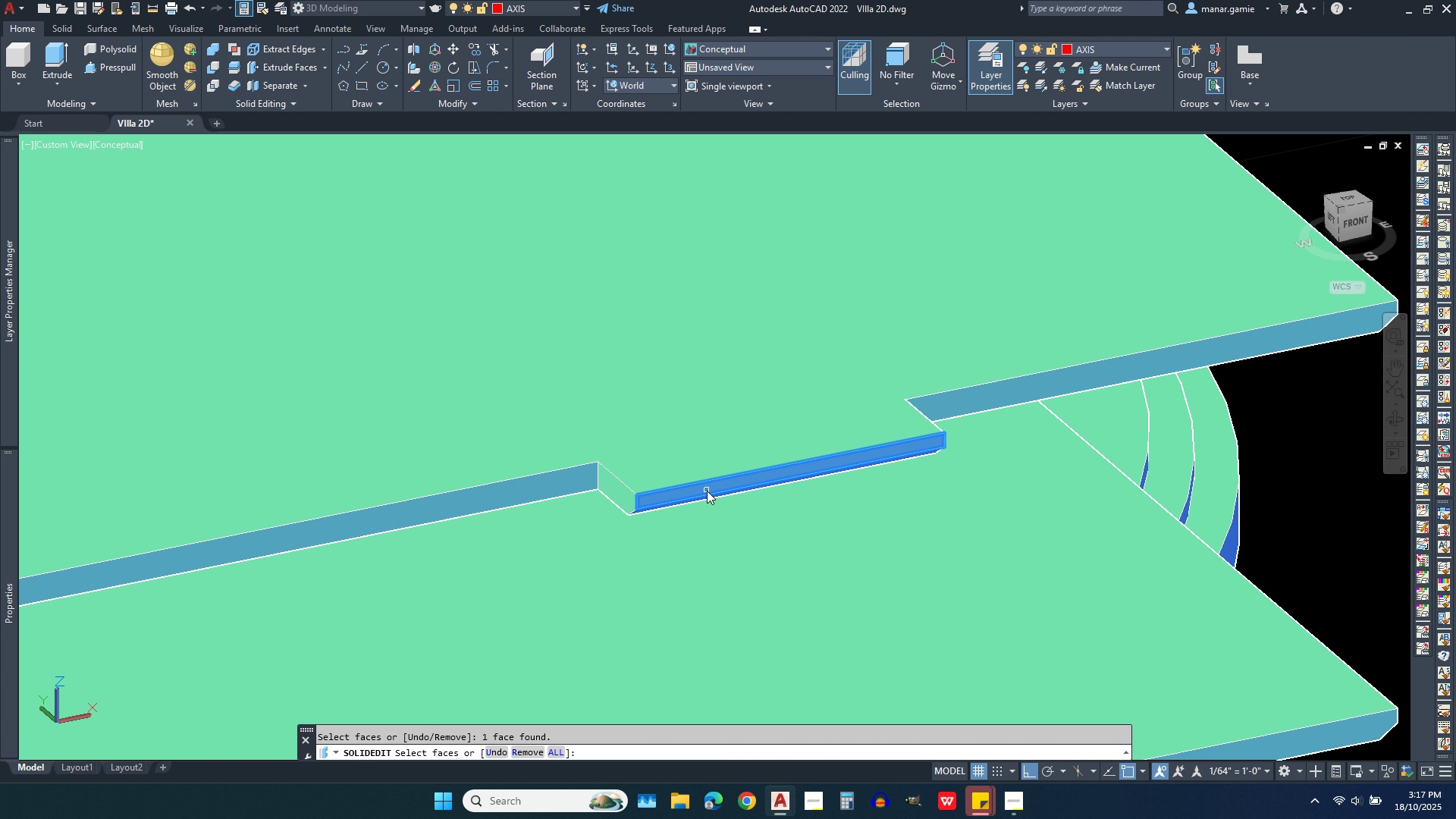 
left_click([707, 491])
 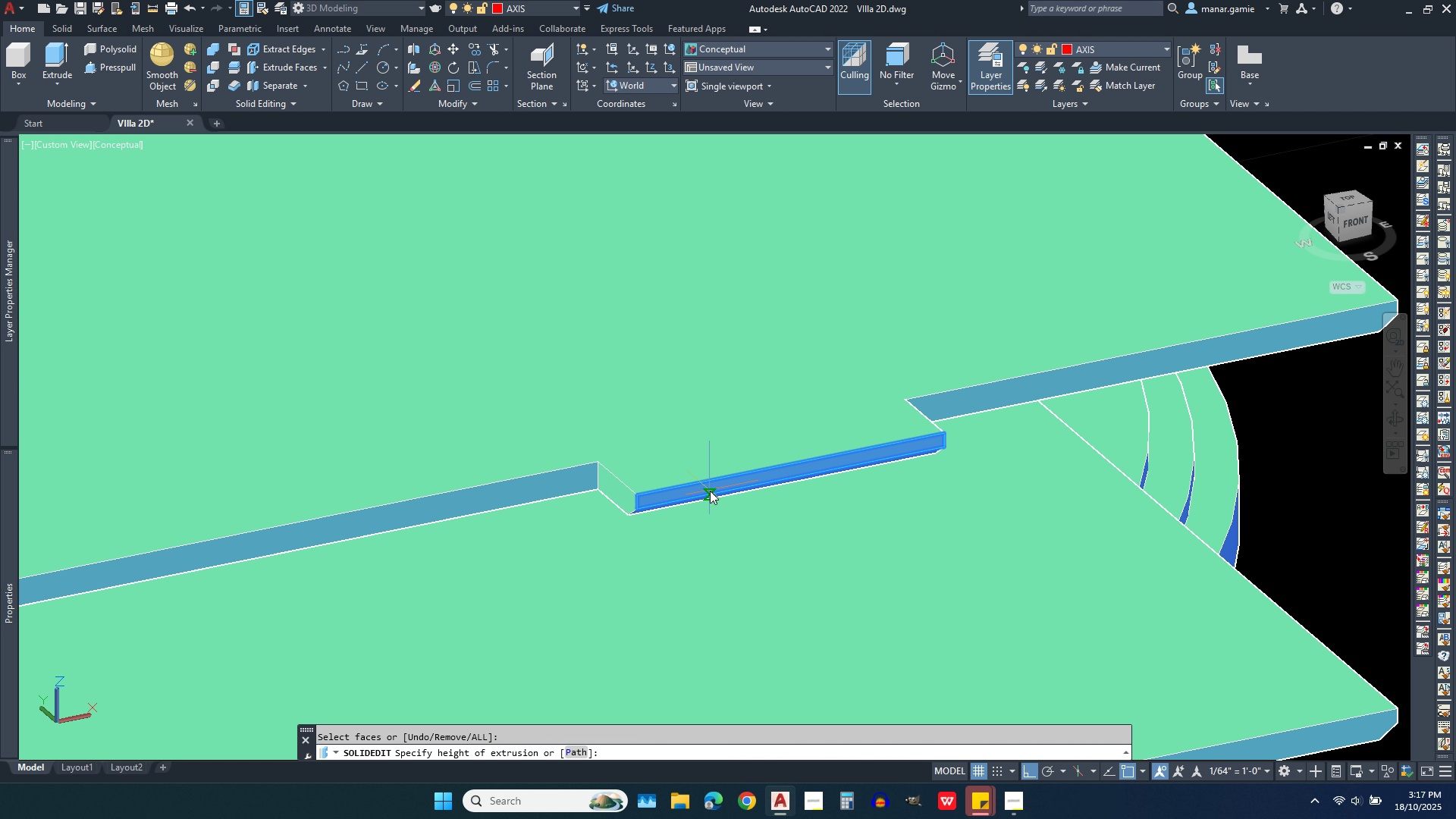 
right_click([707, 491])
 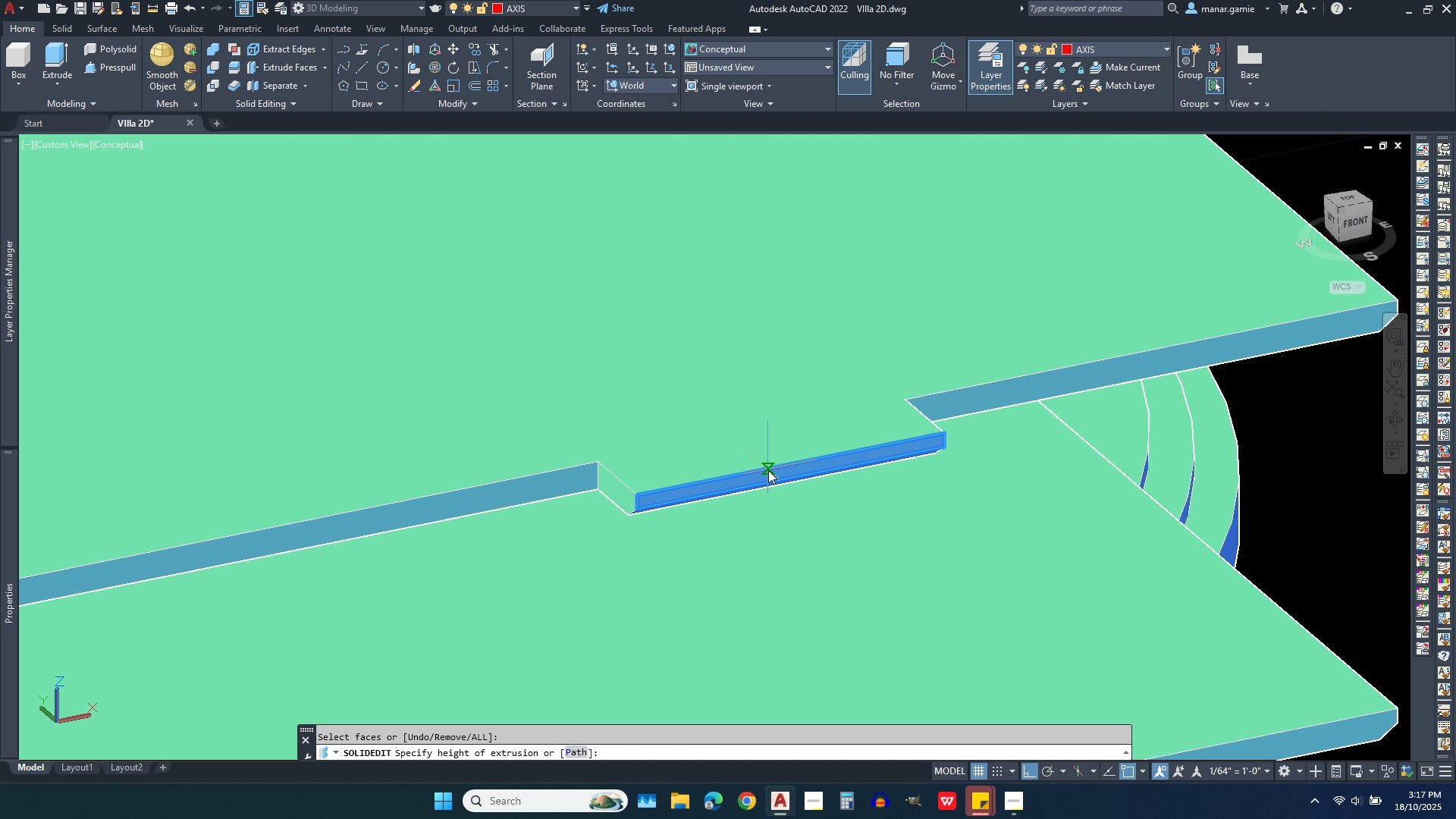 
left_click([768, 470])
 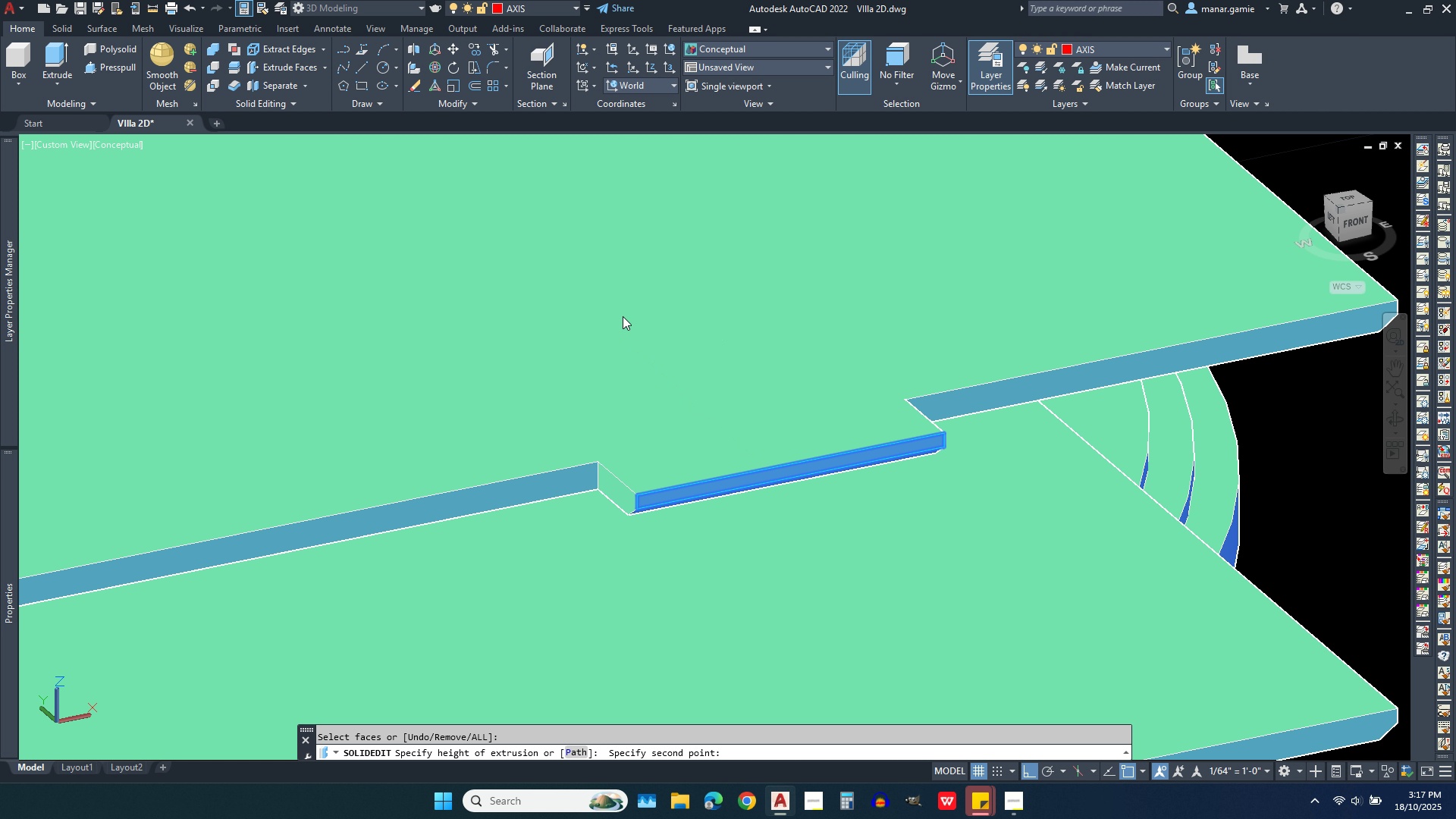 
left_click([623, 316])
 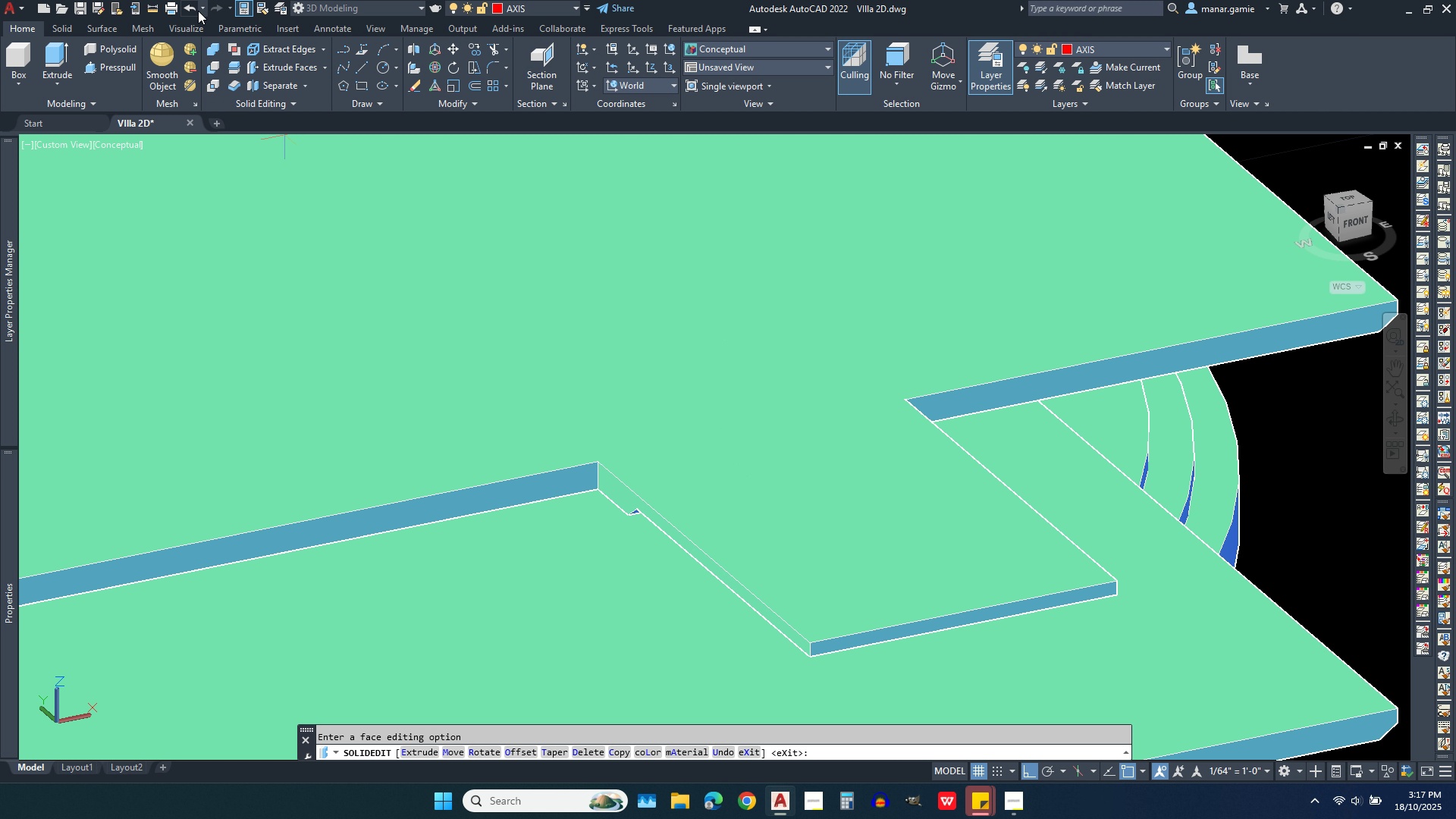 
left_click([190, 8])
 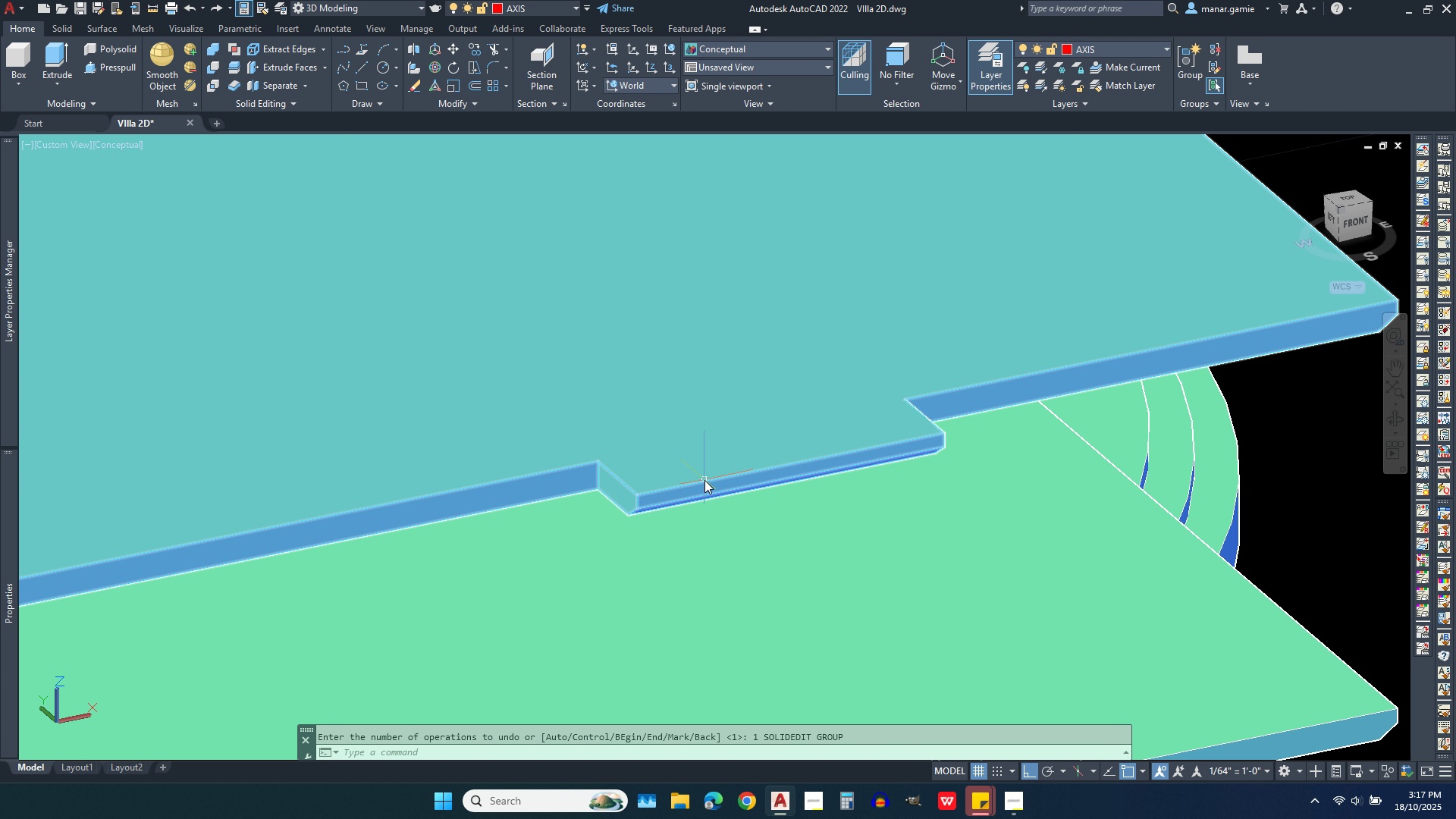 
scroll: coordinate [704, 488], scroll_direction: up, amount: 1.0
 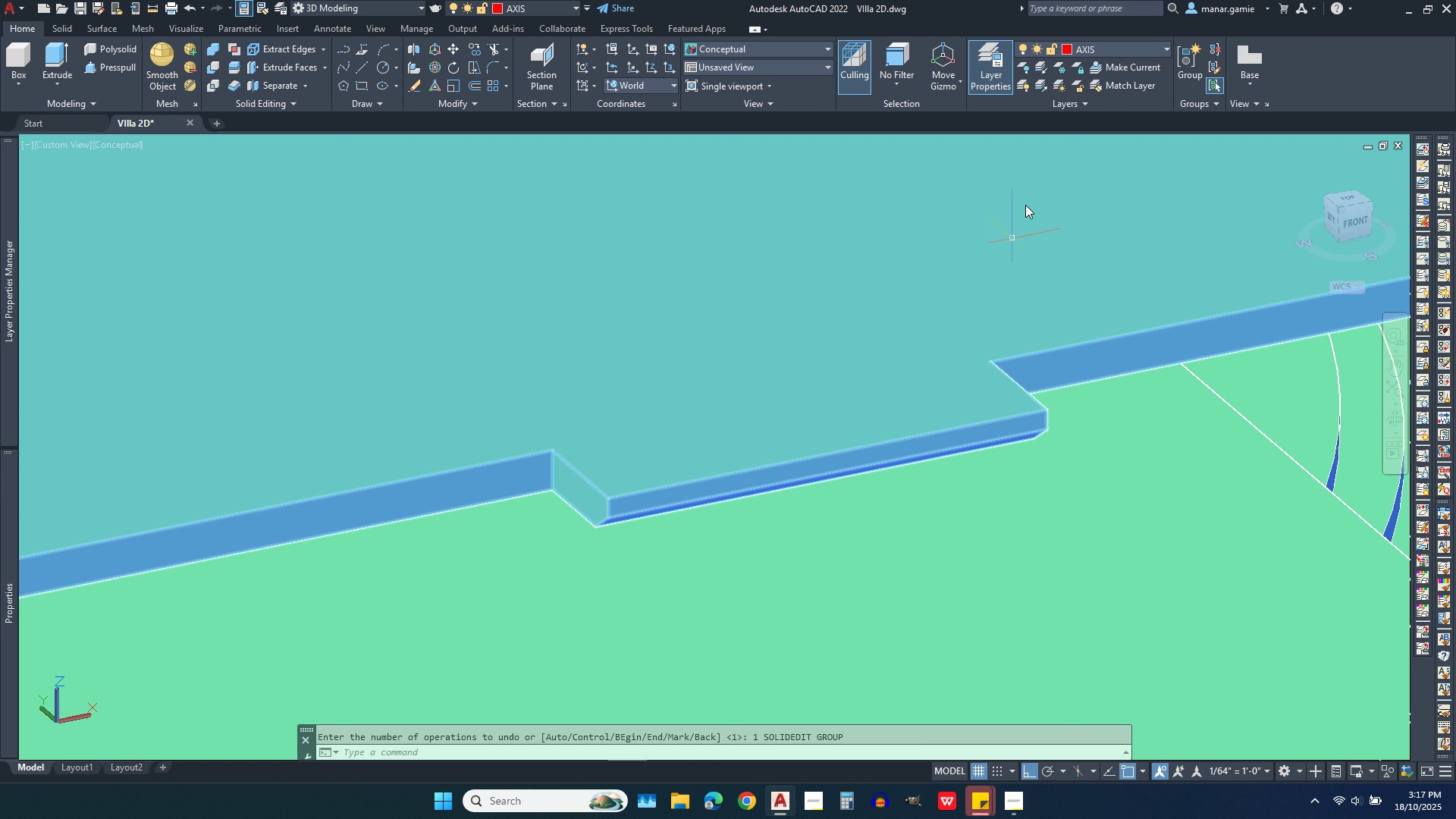 
wait(5.23)
 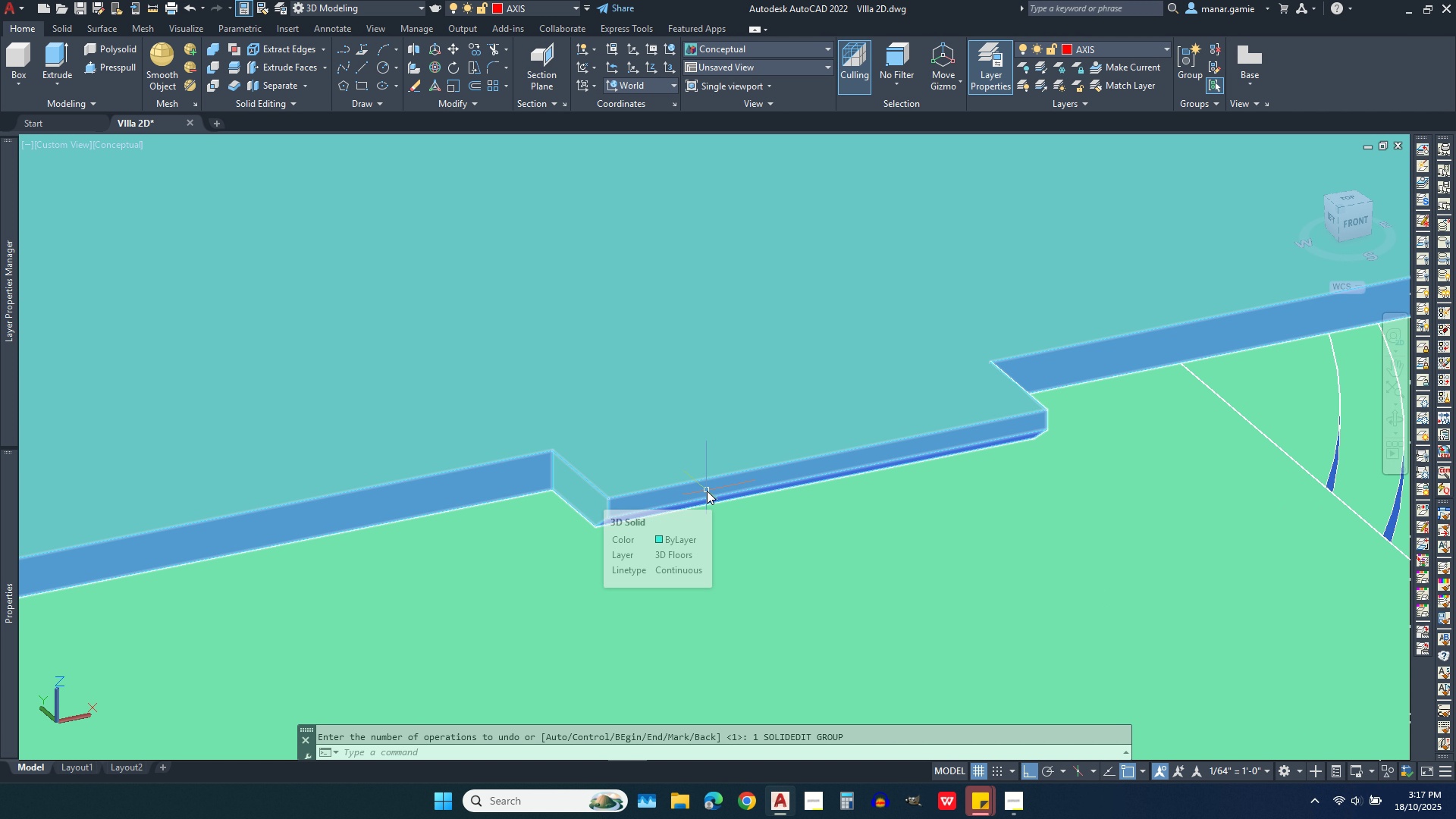 
left_click([1156, 48])
 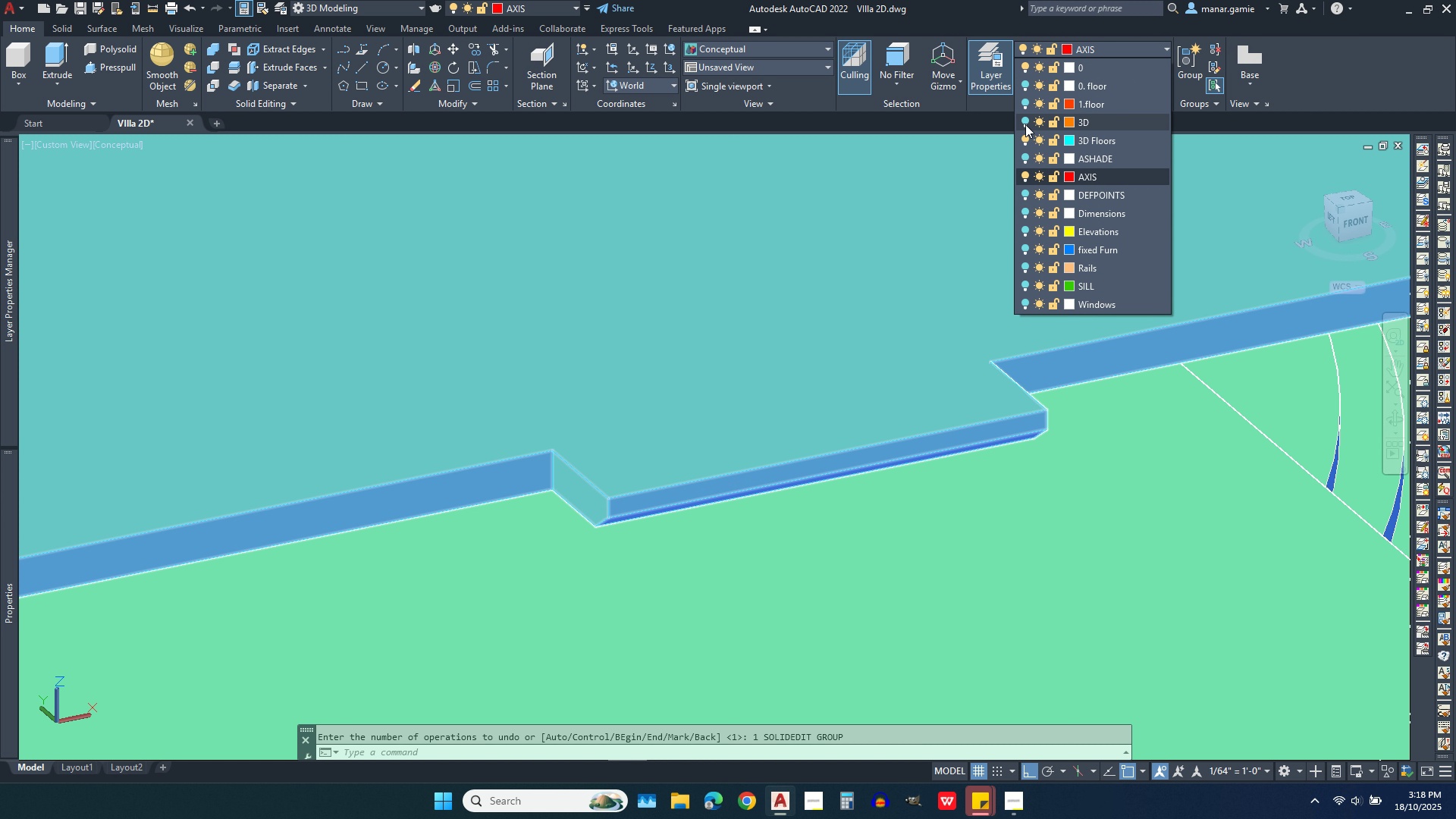 
left_click([1025, 120])
 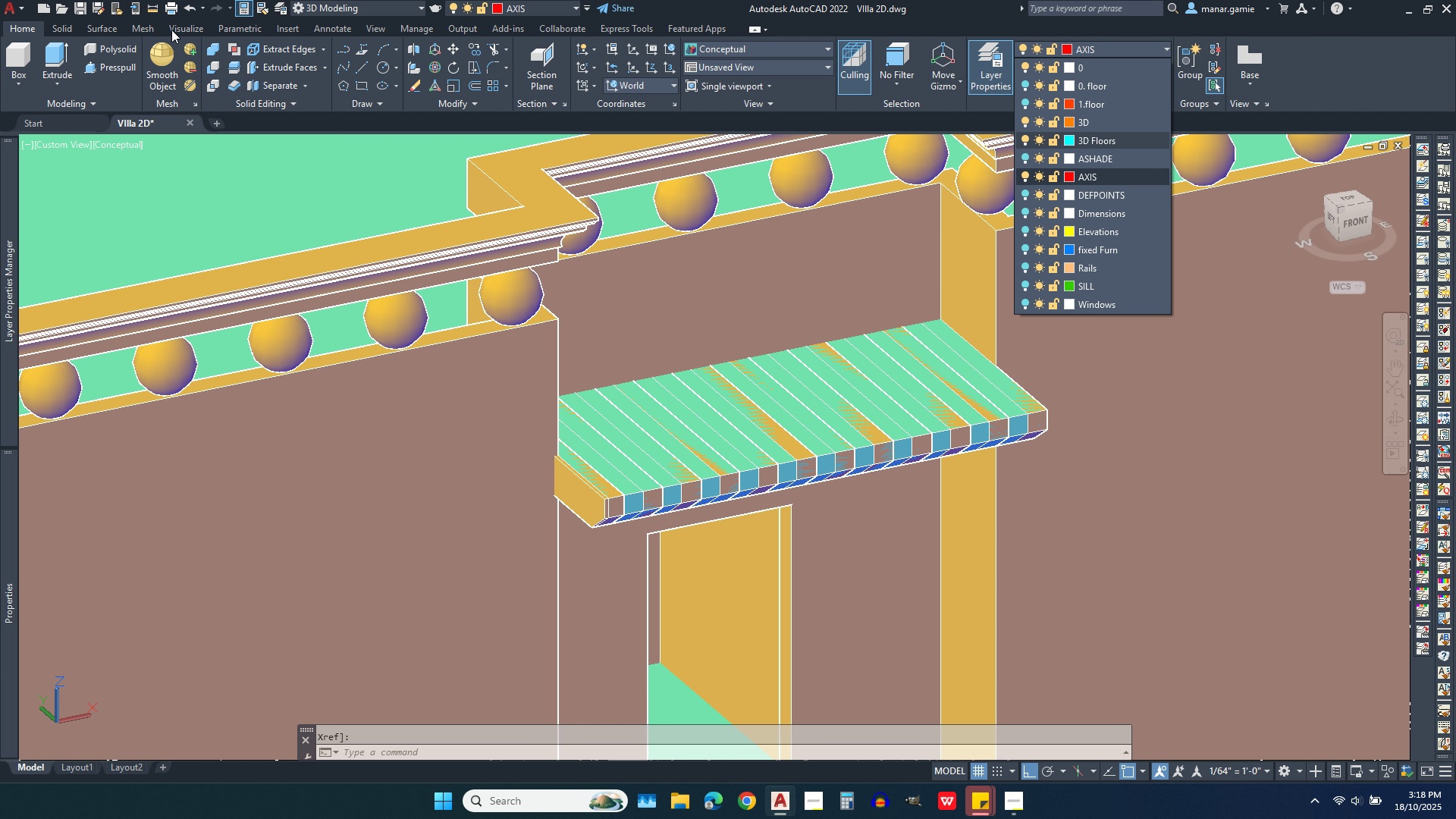 
wait(11.71)
 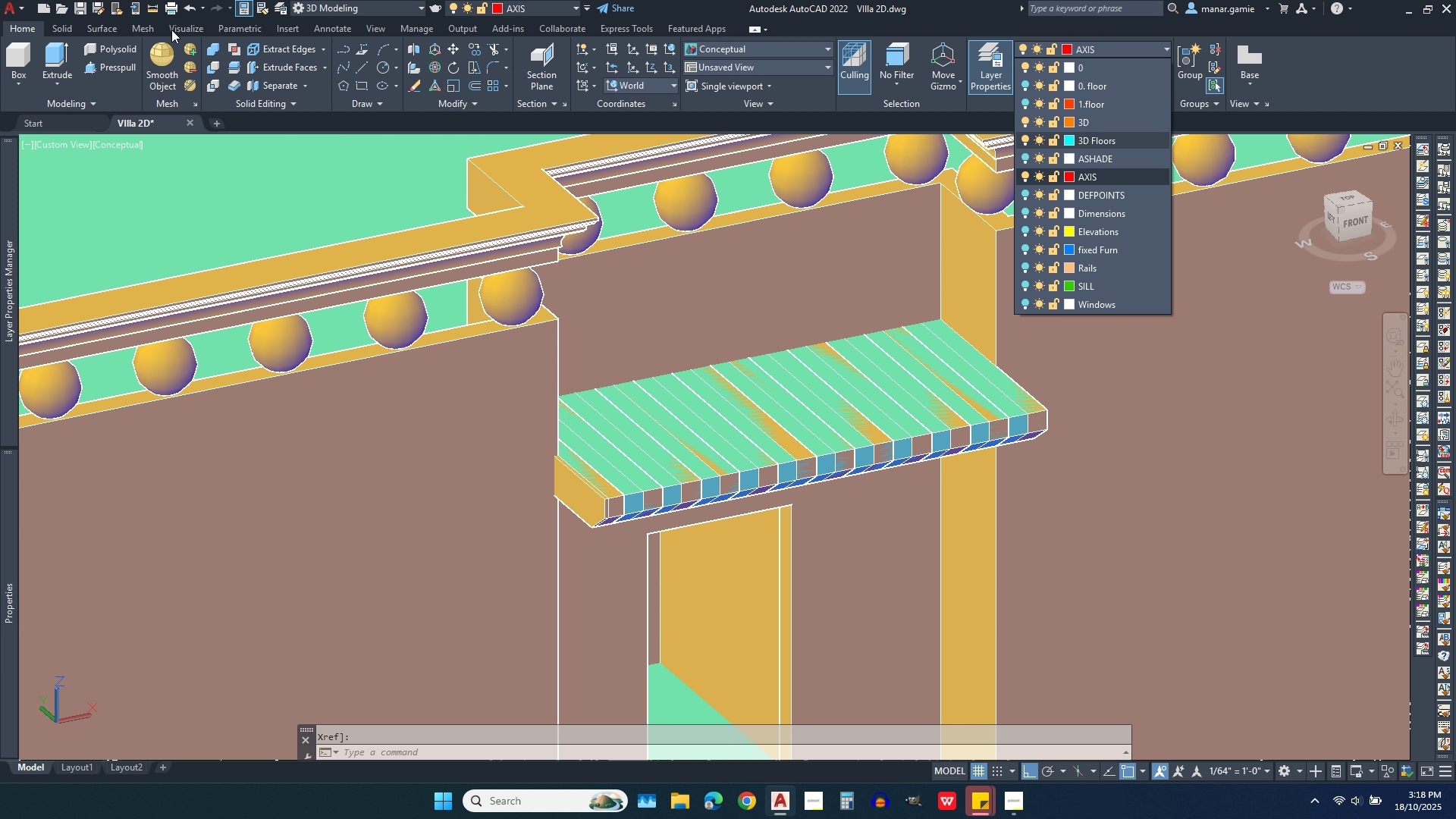 
left_click([1145, 172])
 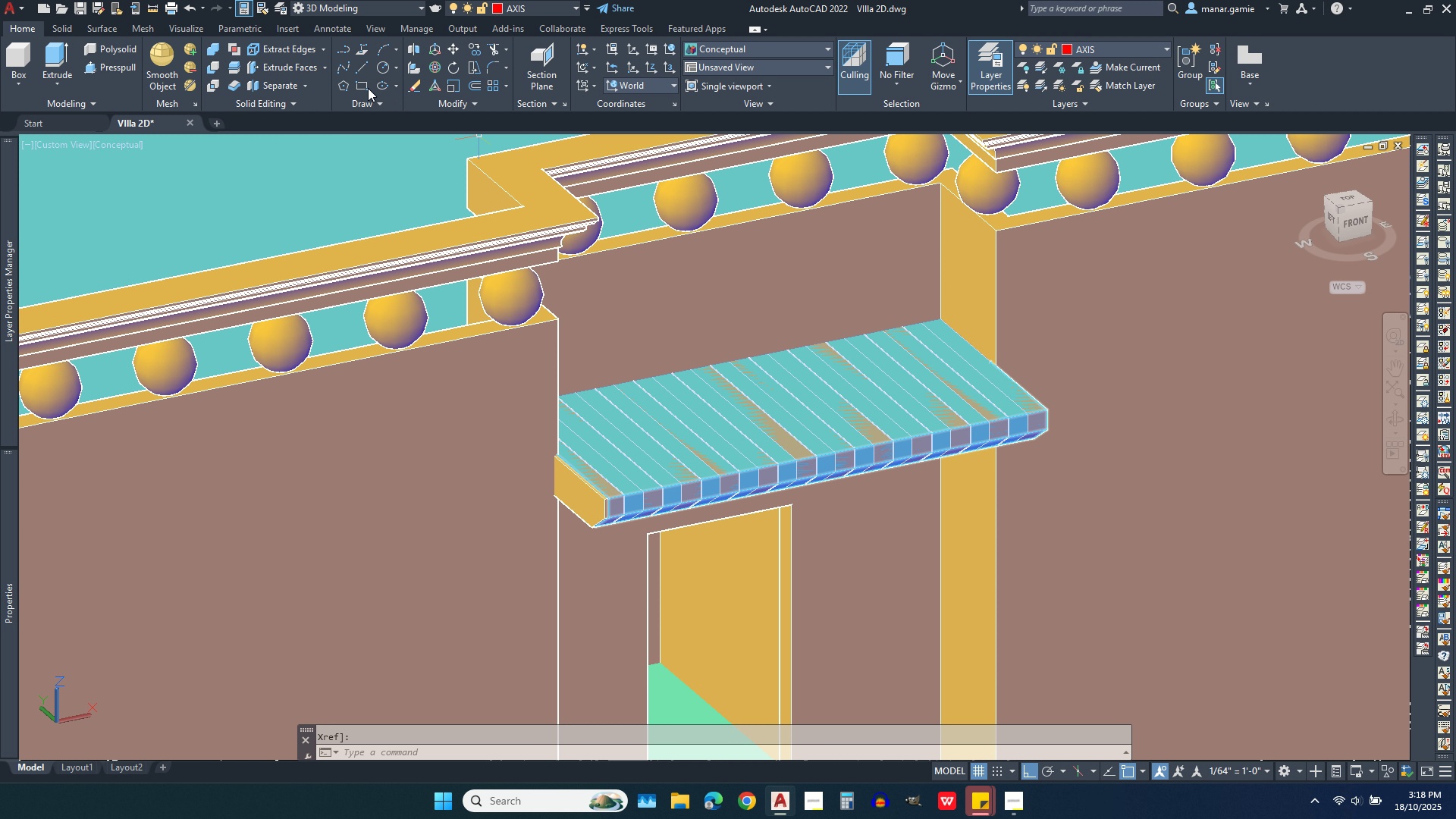 
left_click([359, 83])
 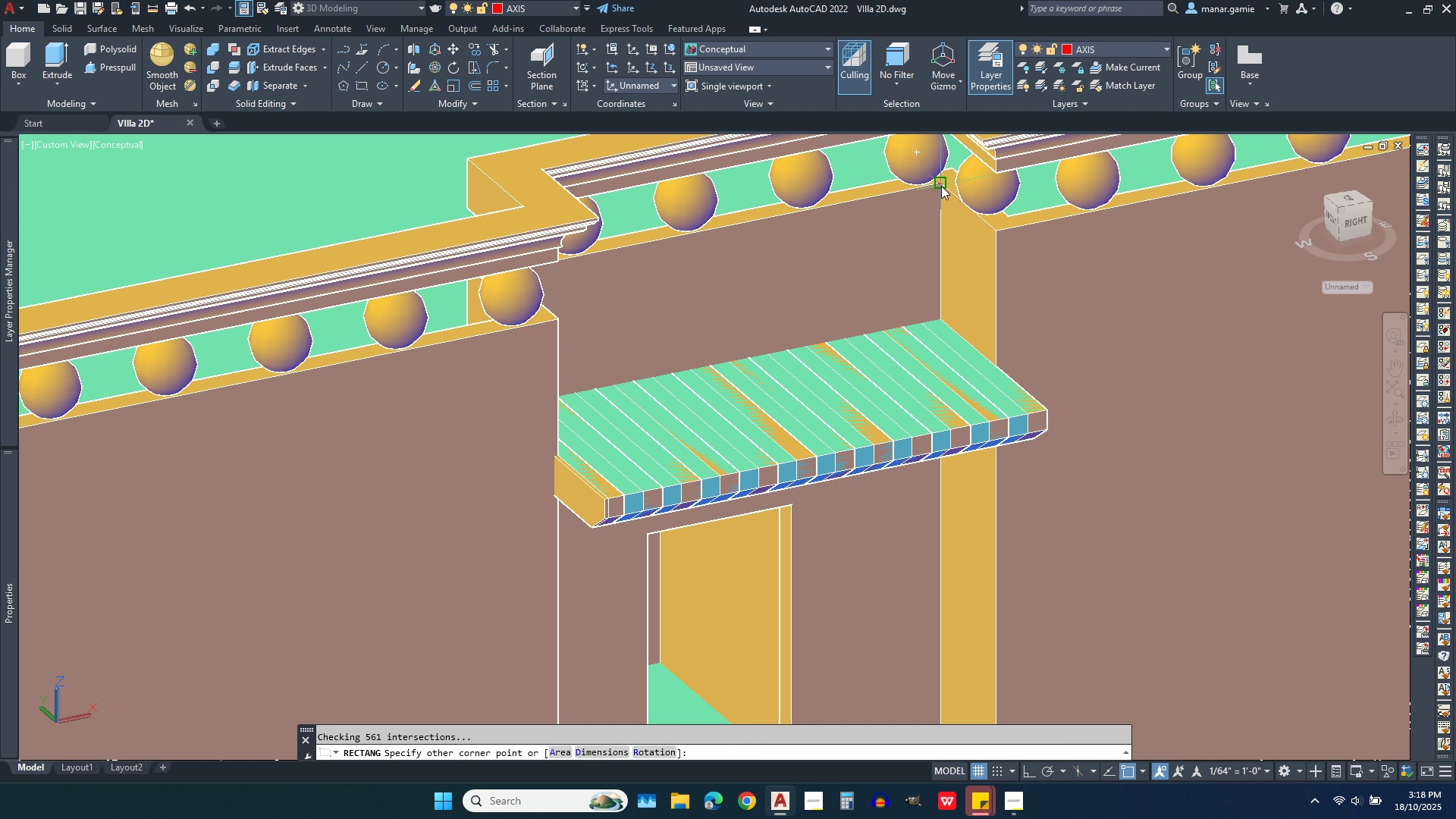 
left_click([941, 186])
 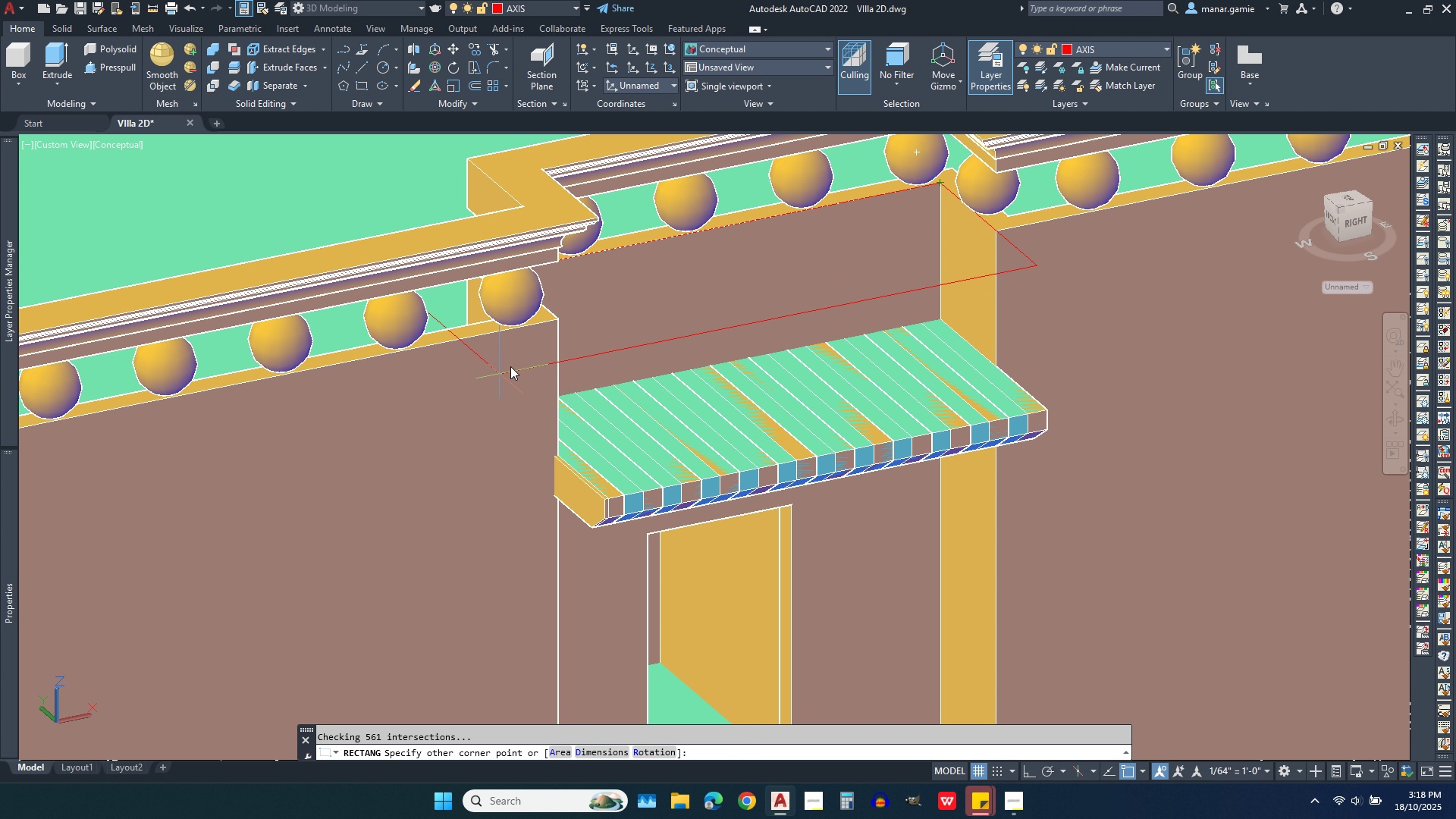 
wait(9.14)
 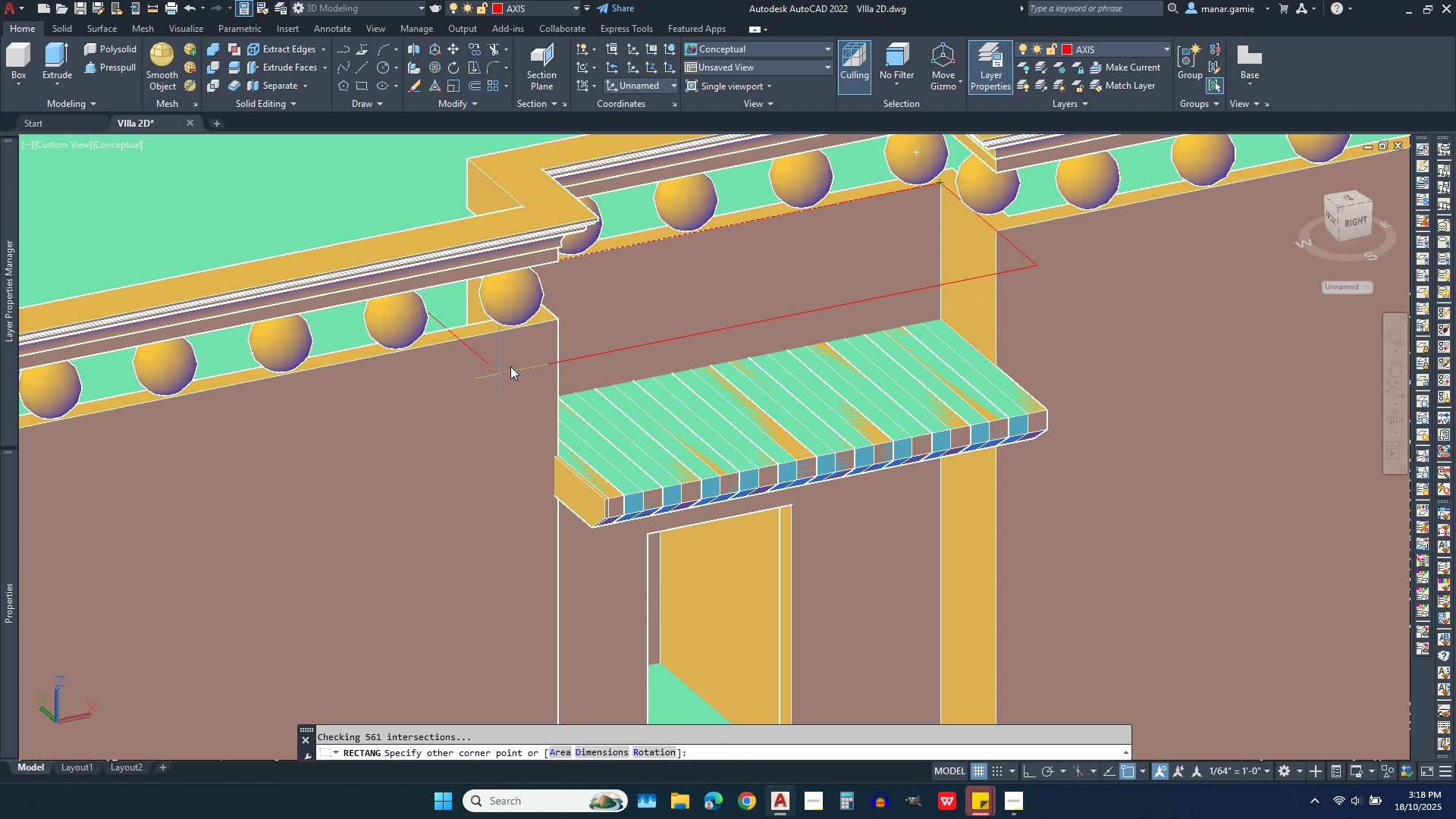 
left_click([559, 322])
 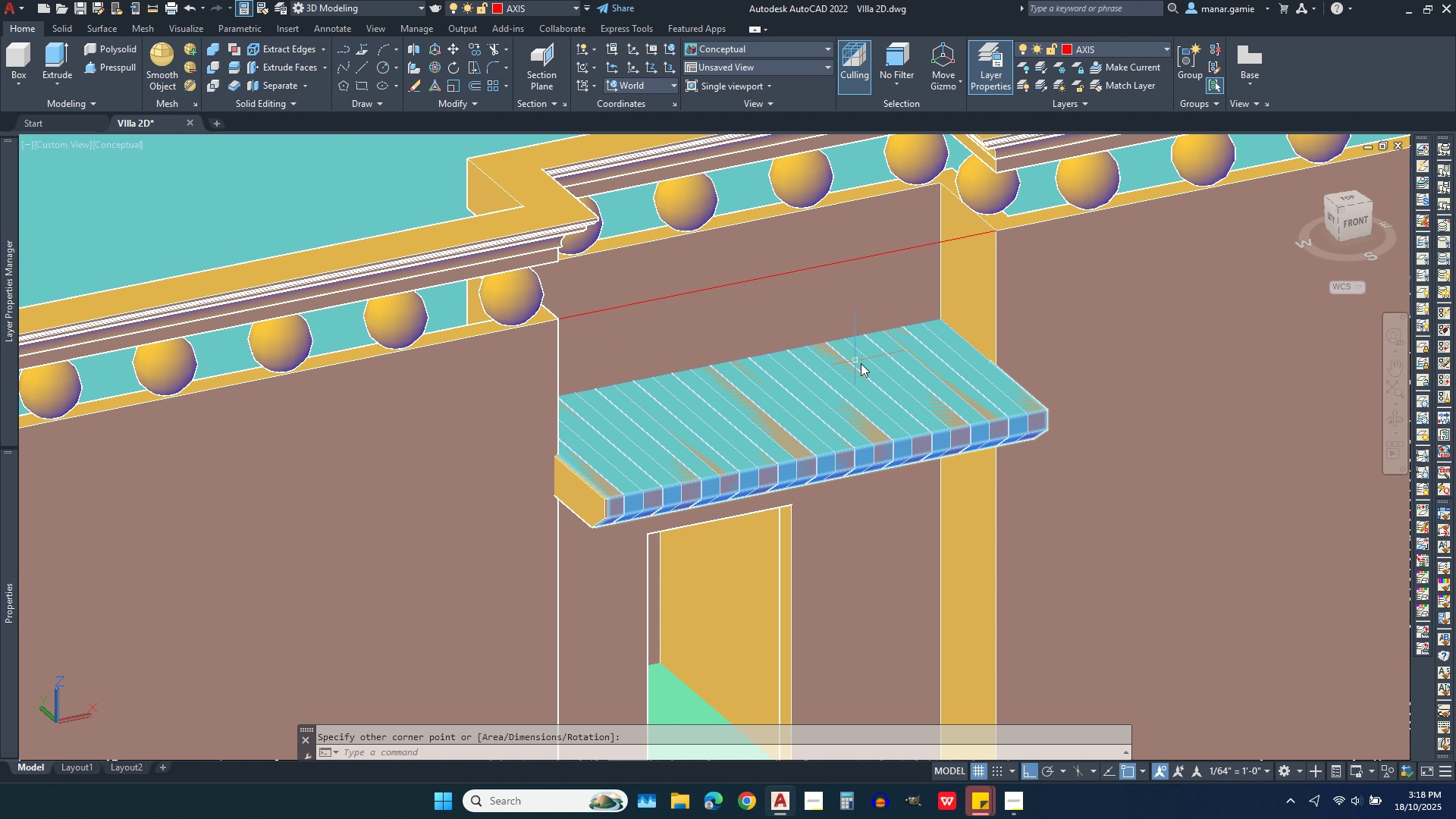 
mouse_move([882, 356])
 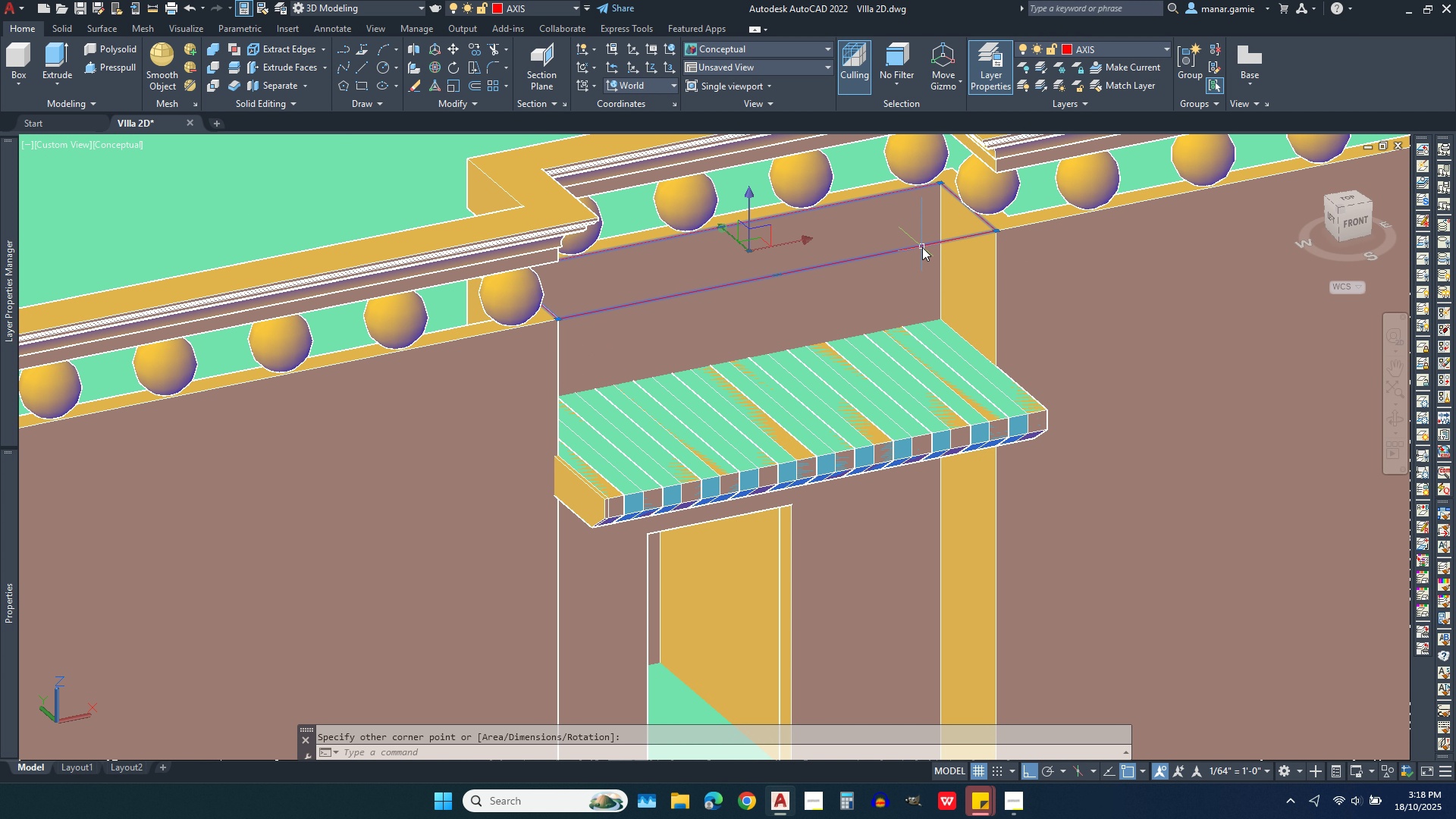 
left_click([922, 247])
 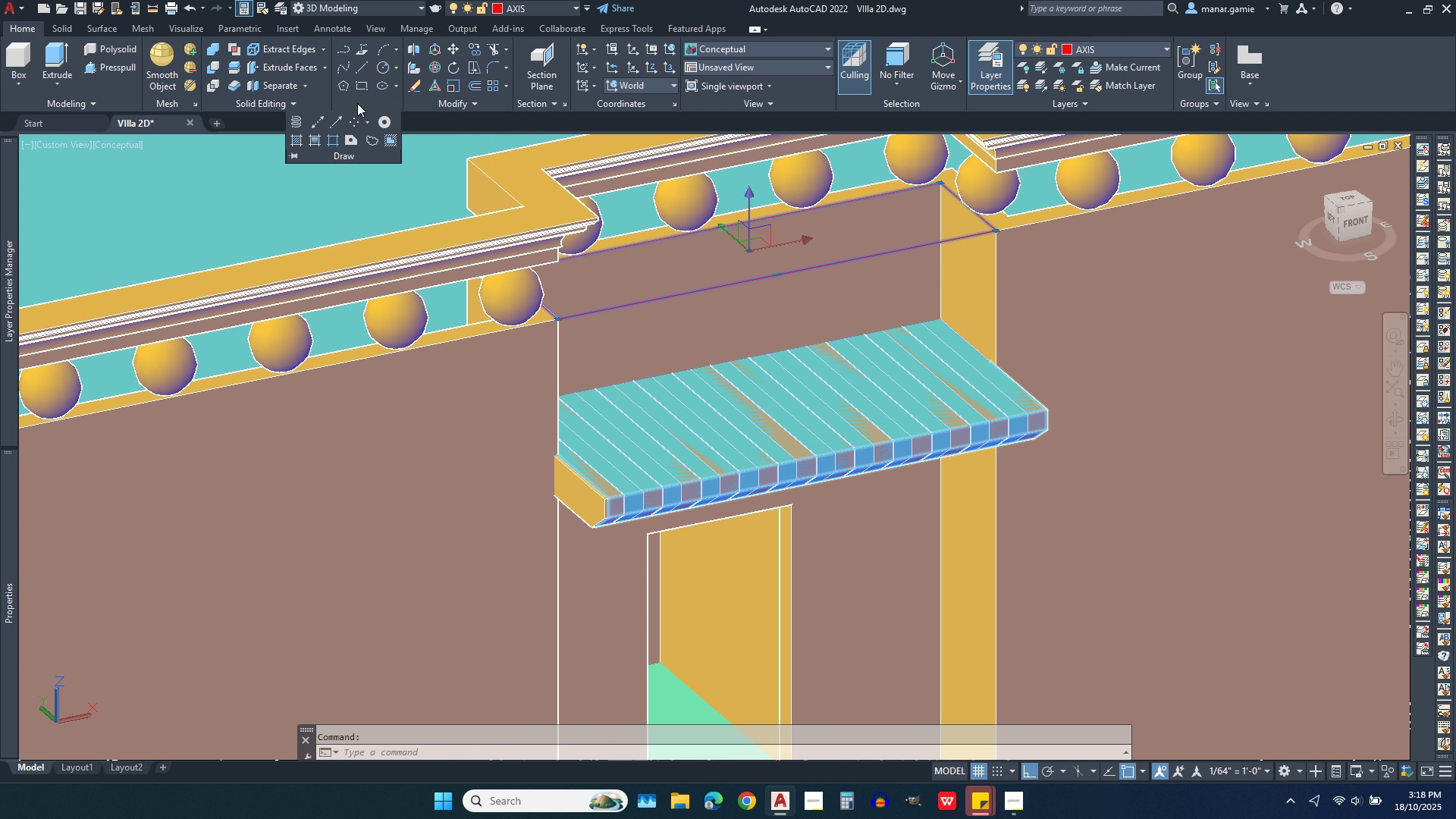 
left_click([357, 103])
 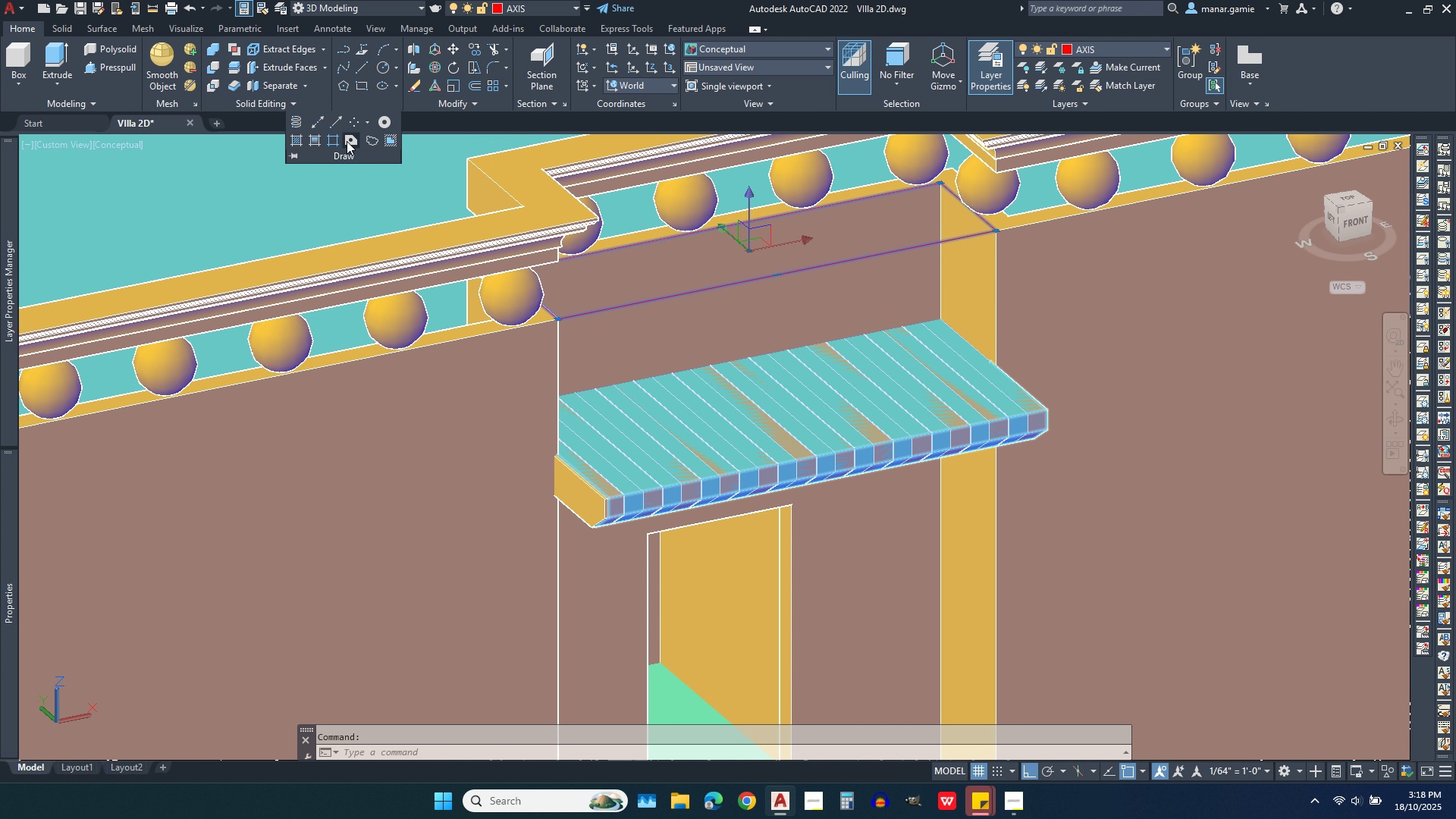 
left_click([347, 141])
 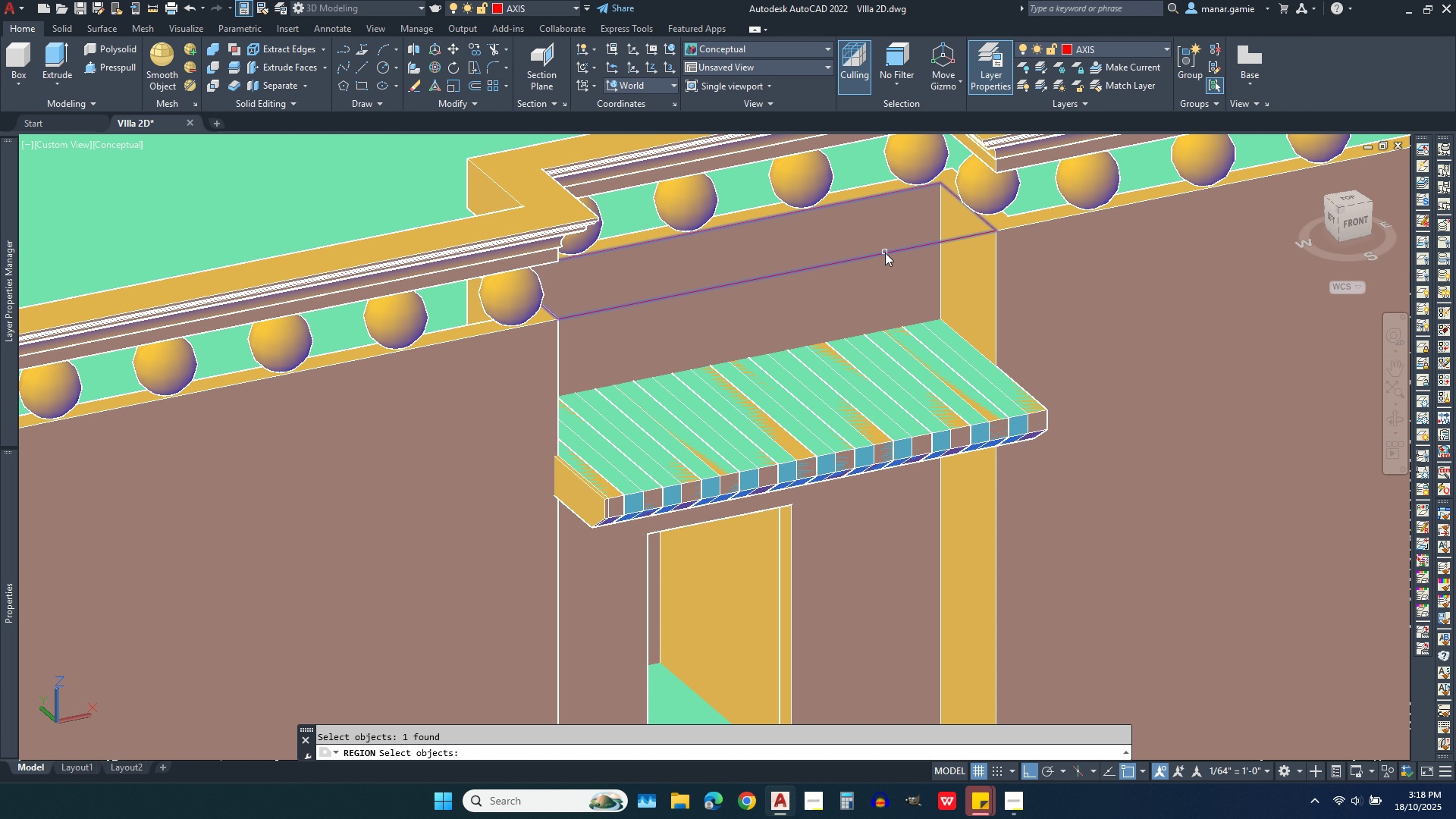 
left_click([885, 253])
 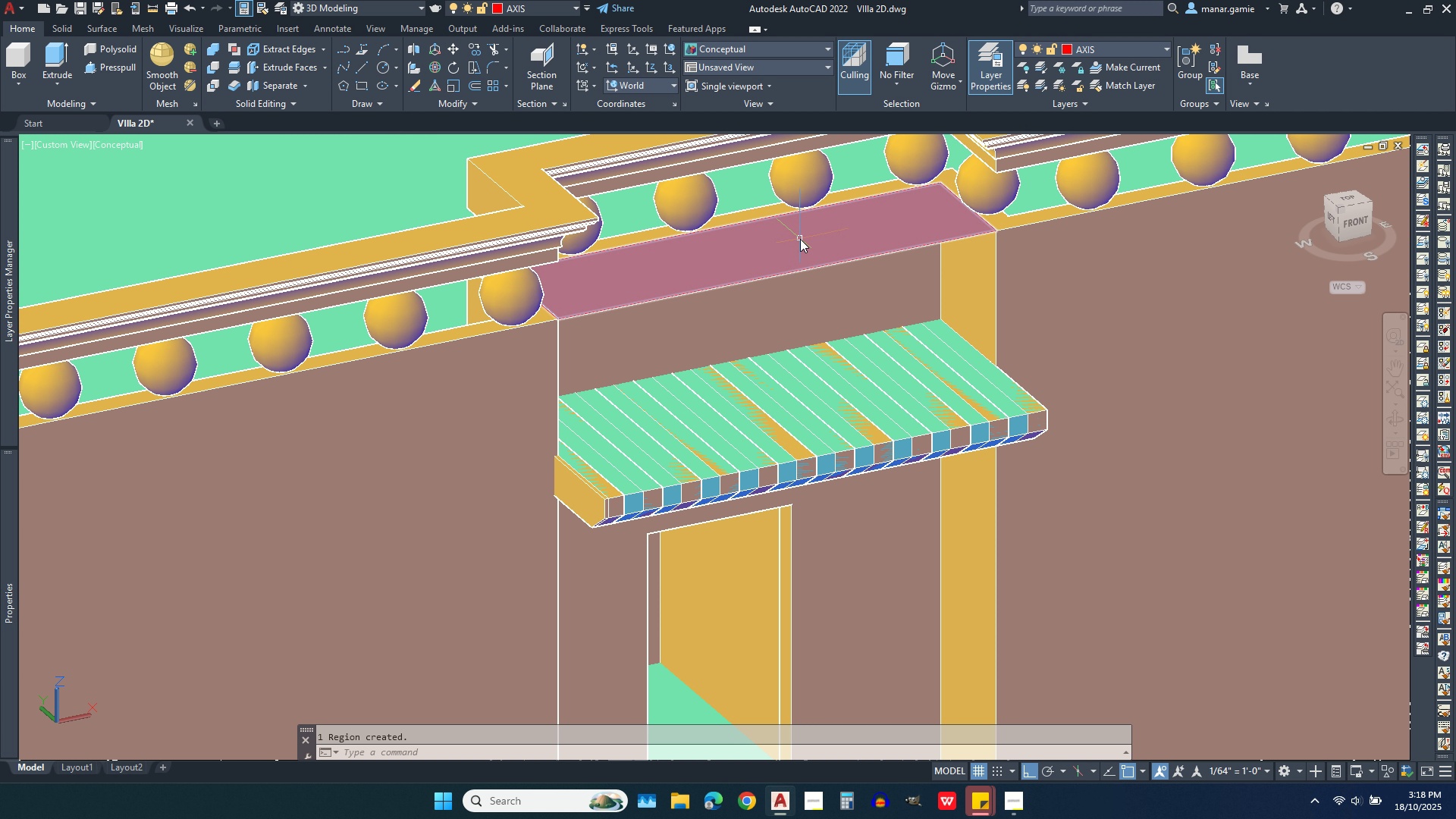 
right_click([800, 237])
 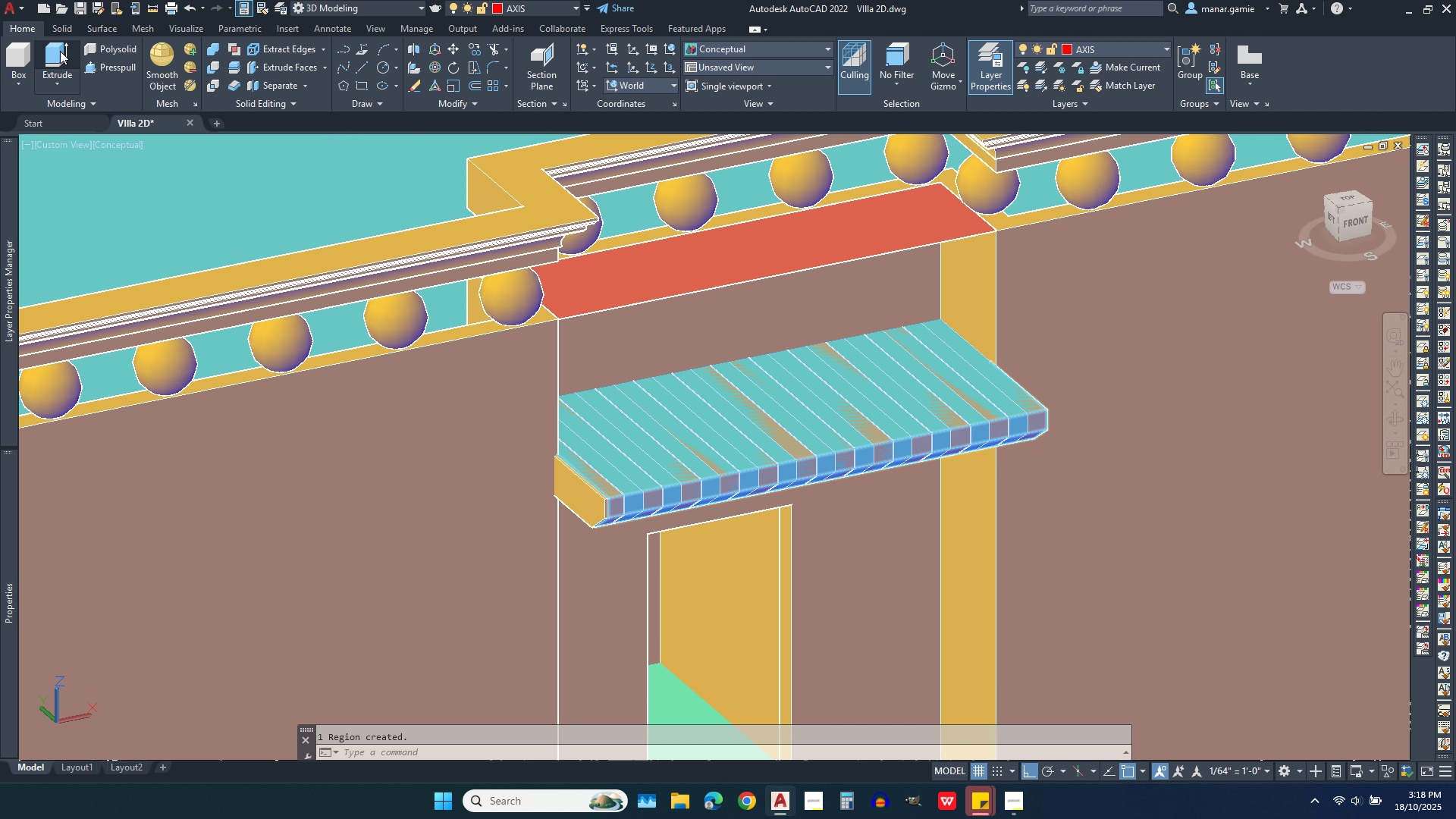 
left_click([60, 51])
 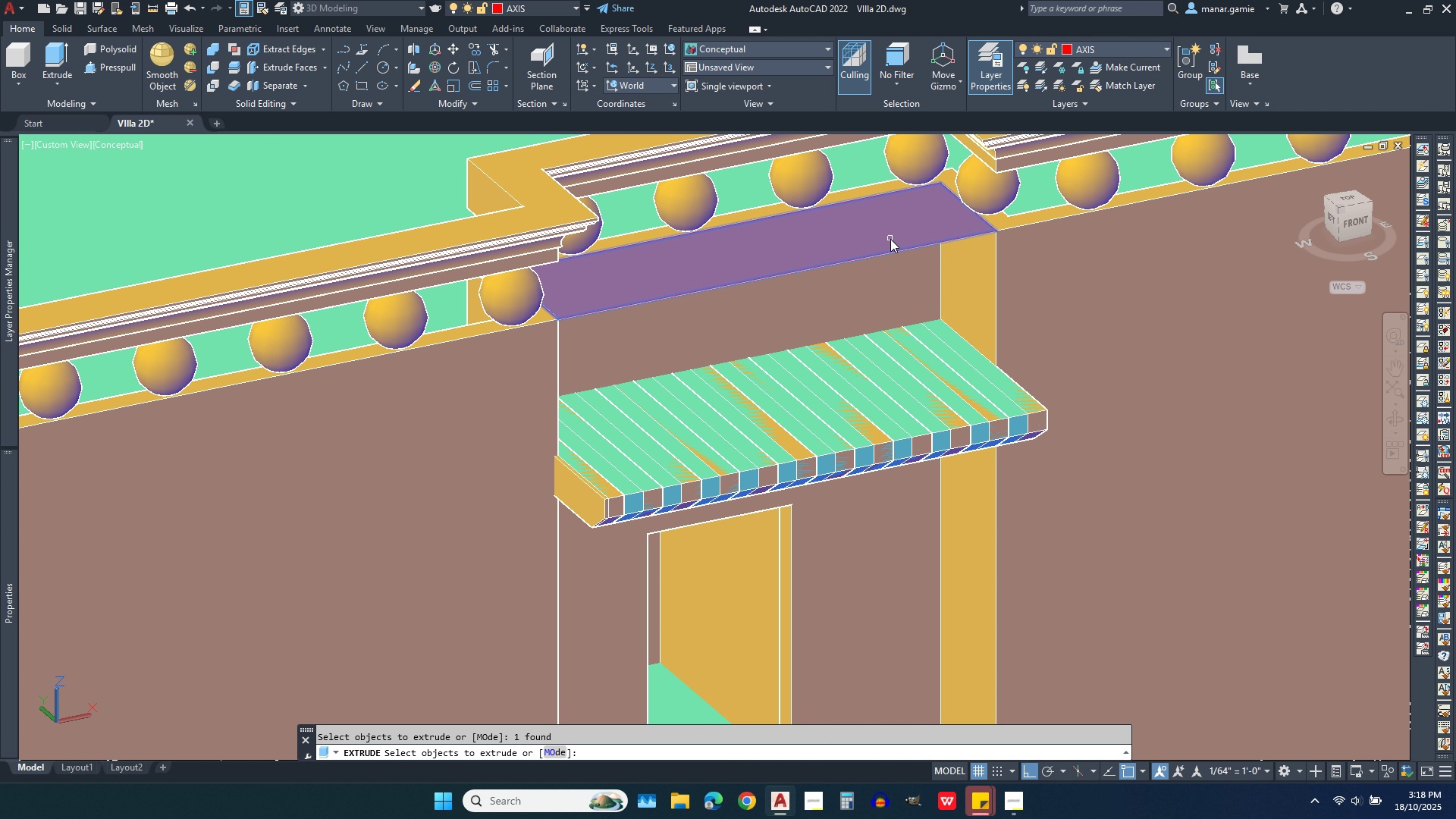 
left_click([890, 239])
 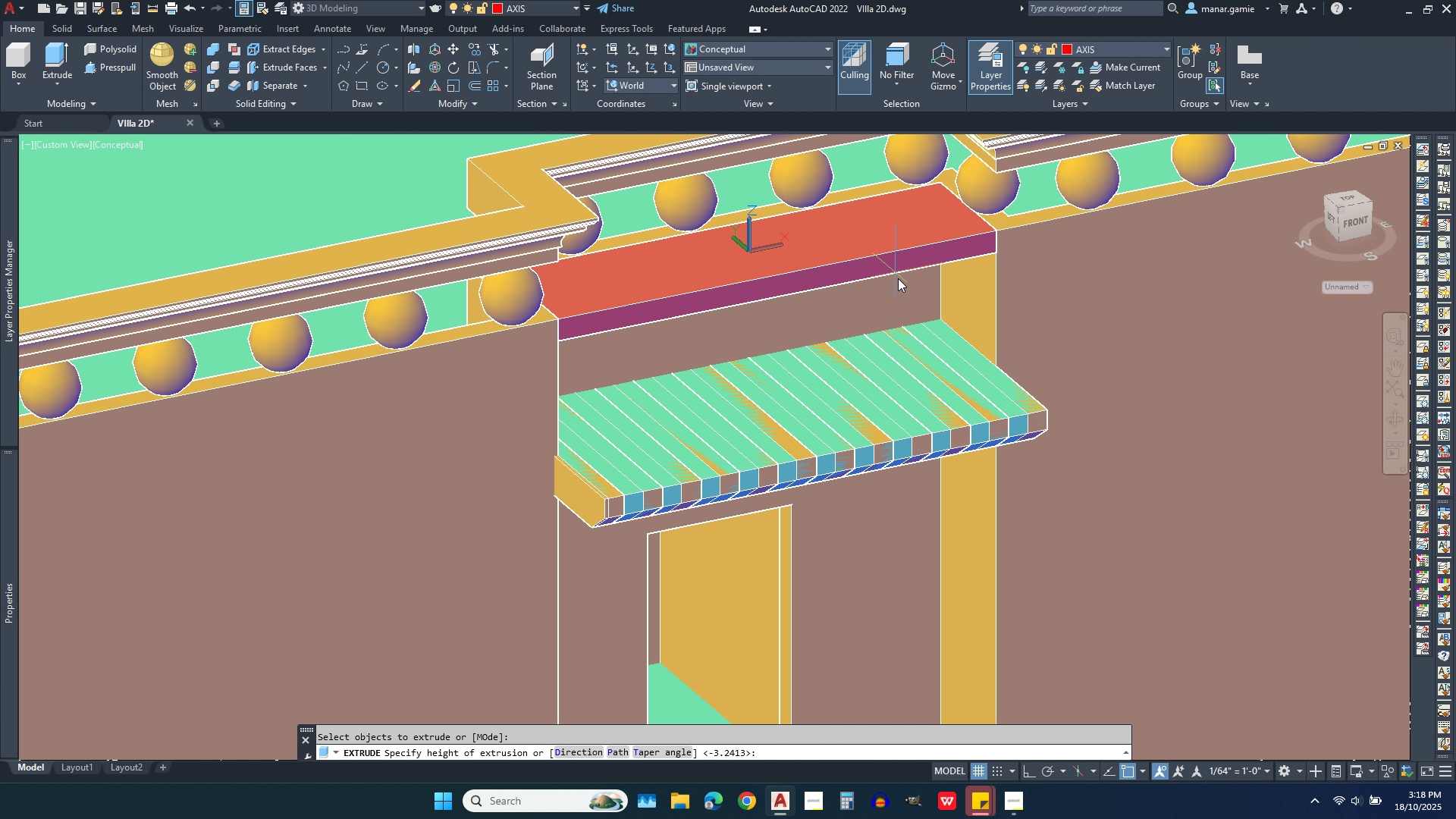 
right_click([893, 265])
 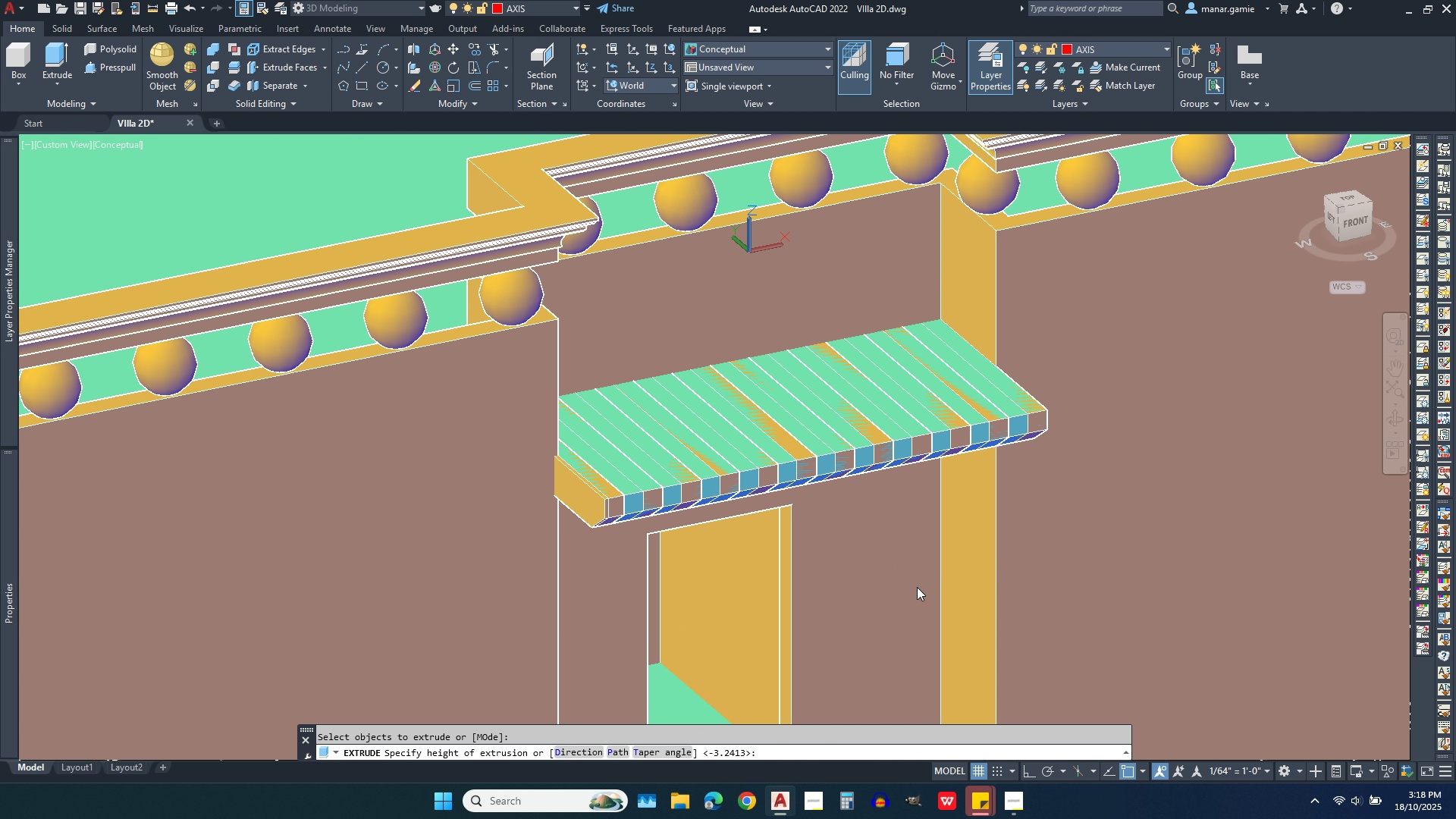 
left_click([917, 587])
 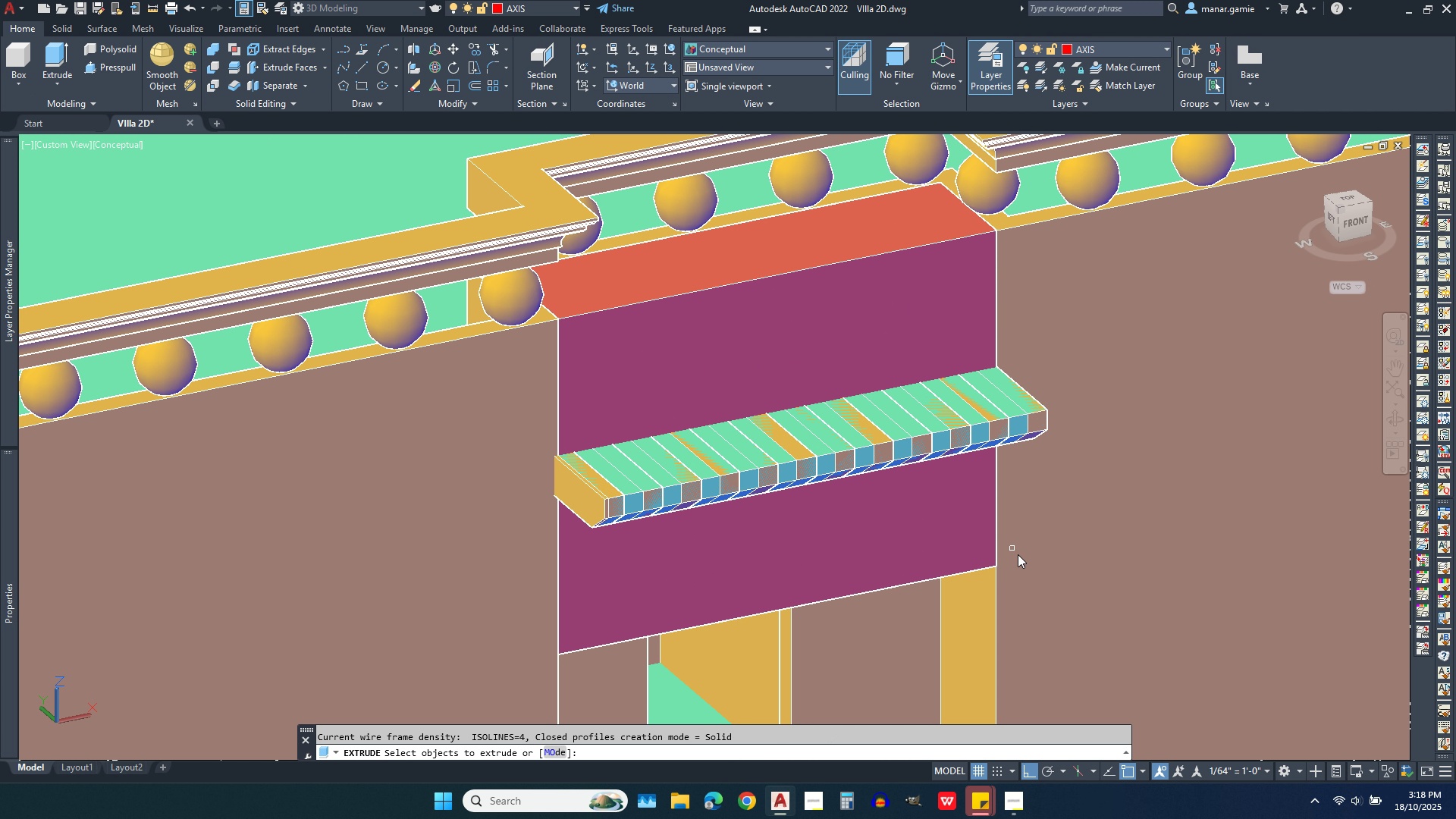 
right_click([1009, 541])
 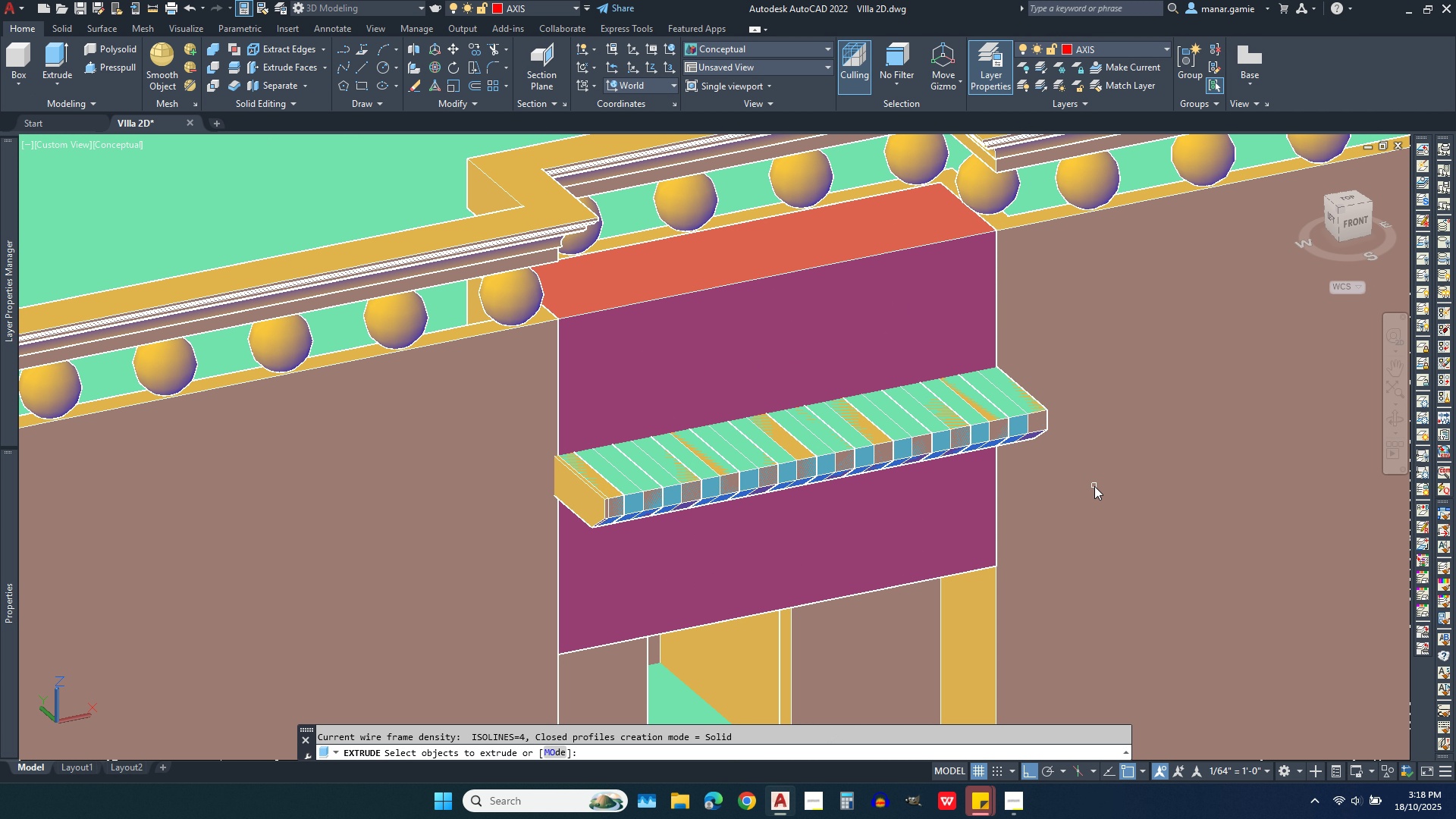 
scroll: coordinate [1094, 486], scroll_direction: down, amount: 1.0
 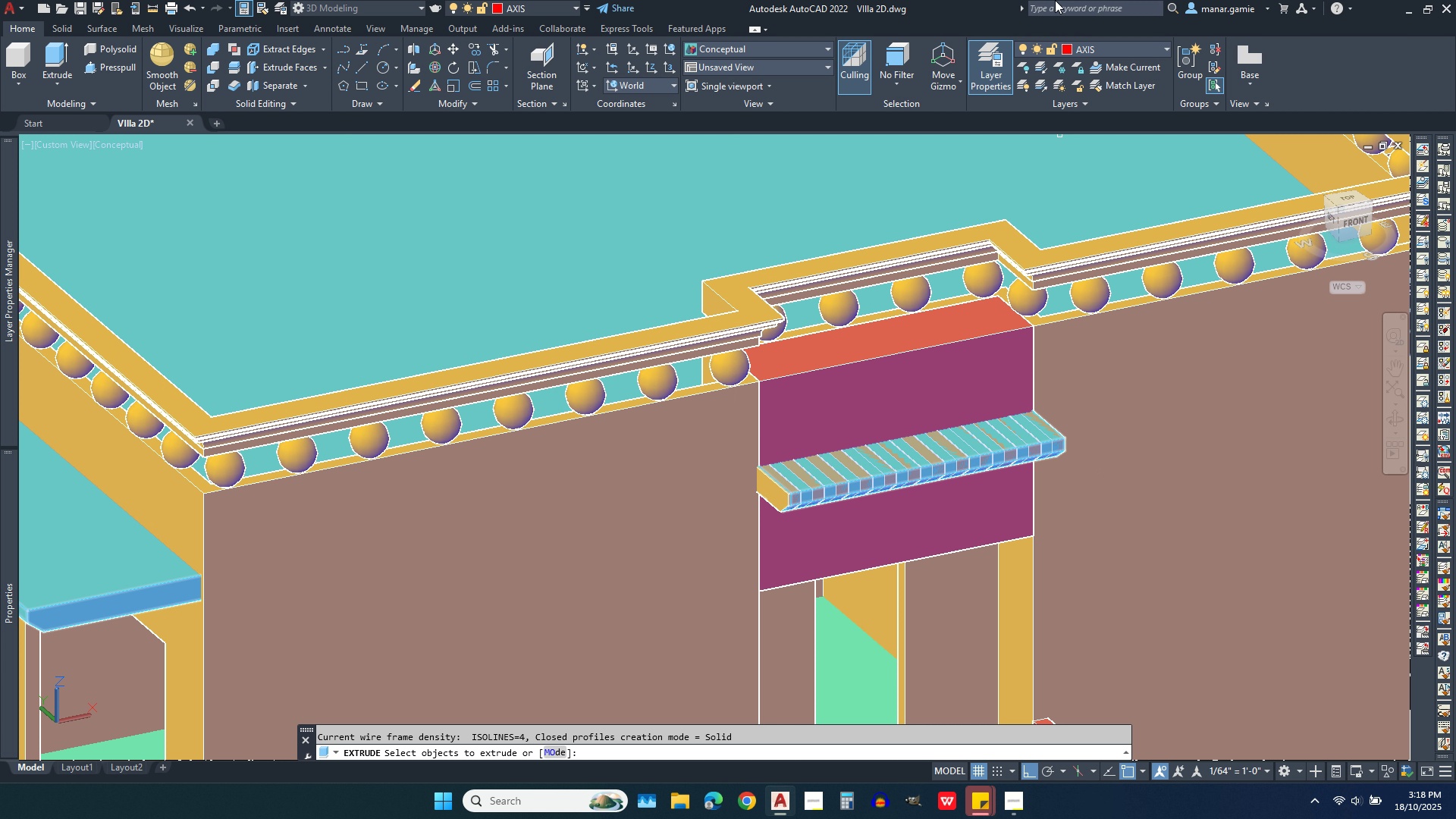 
wait(5.25)
 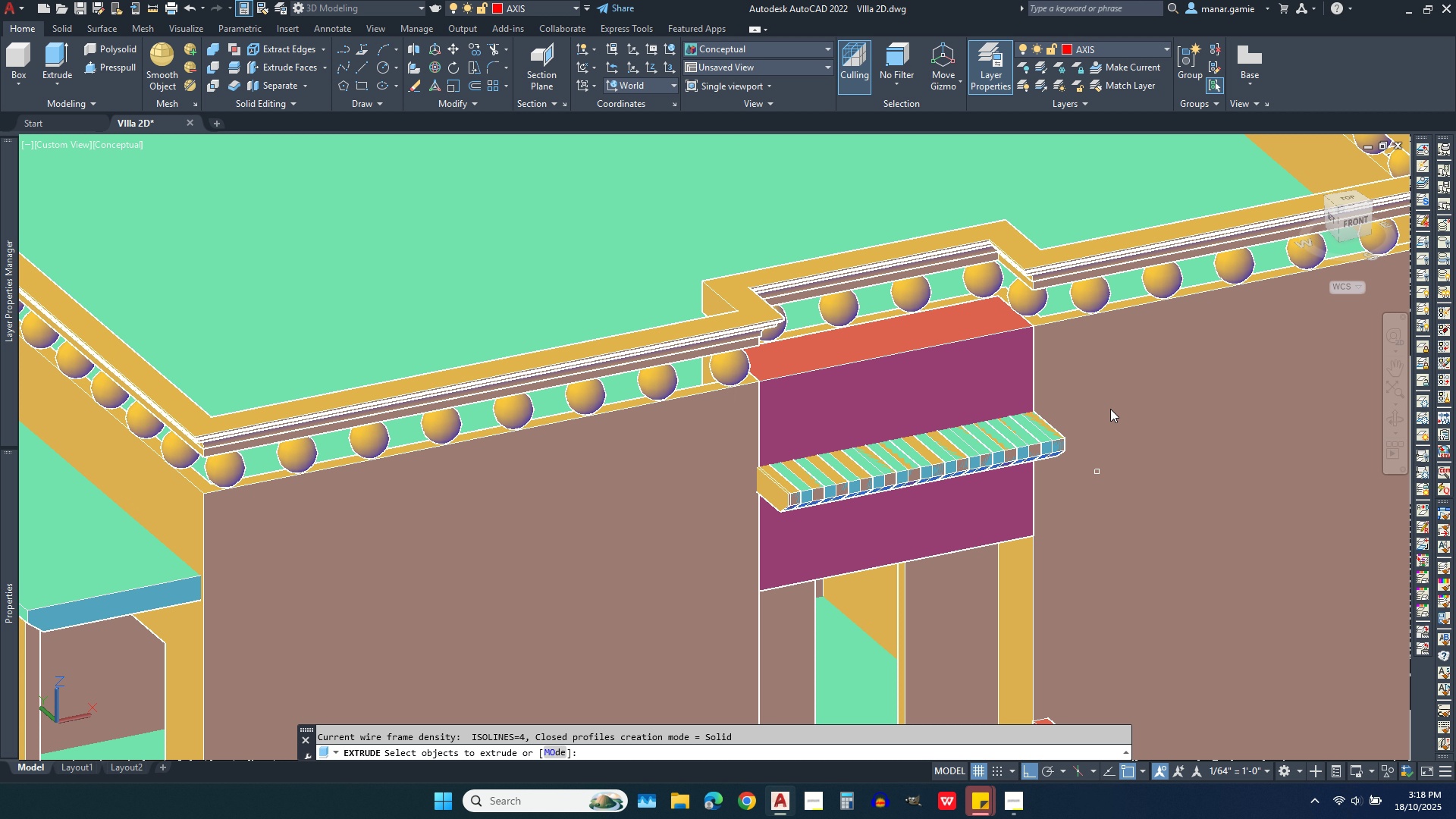 
key(Escape)
 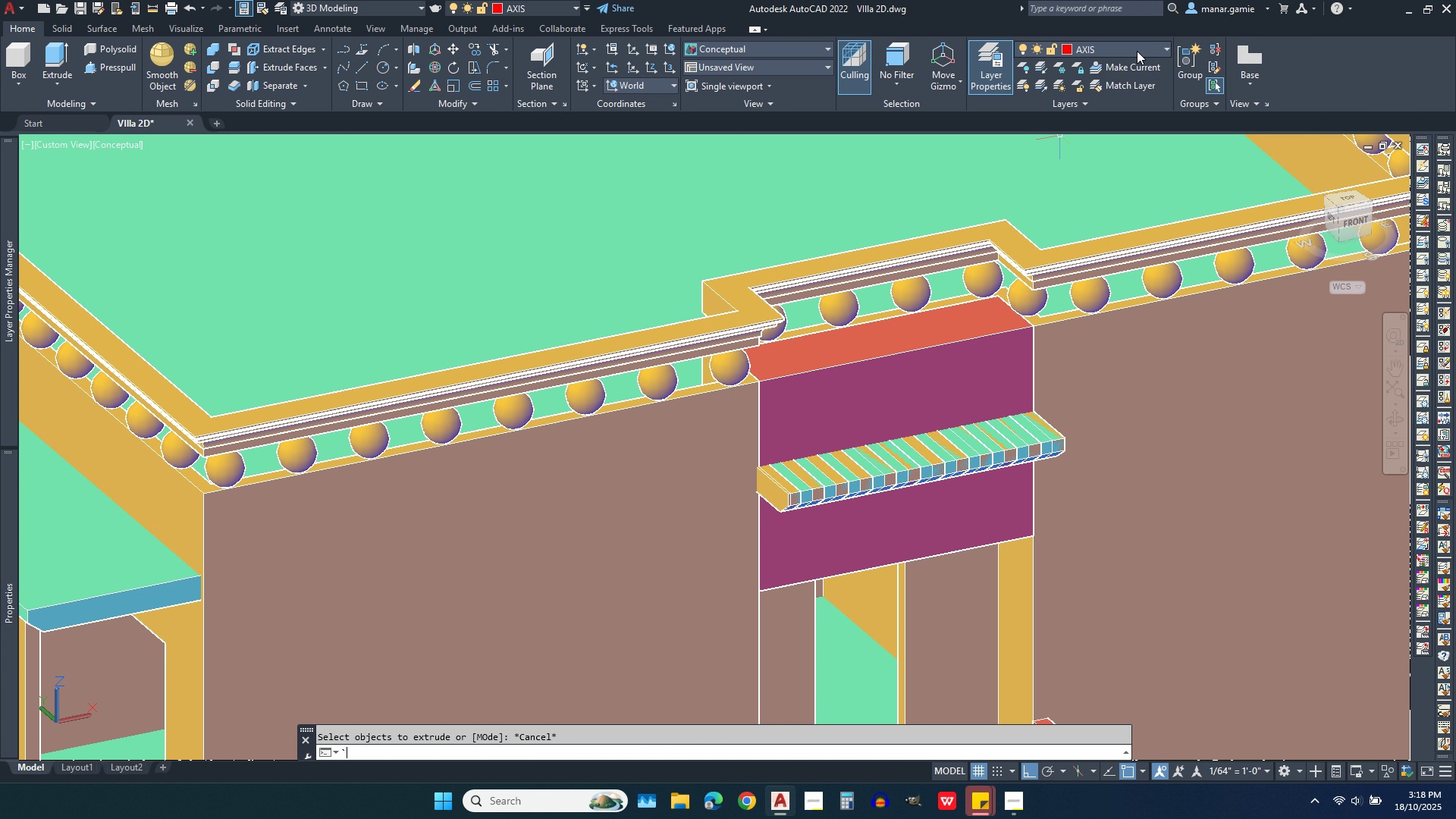 
key(Backquote)
 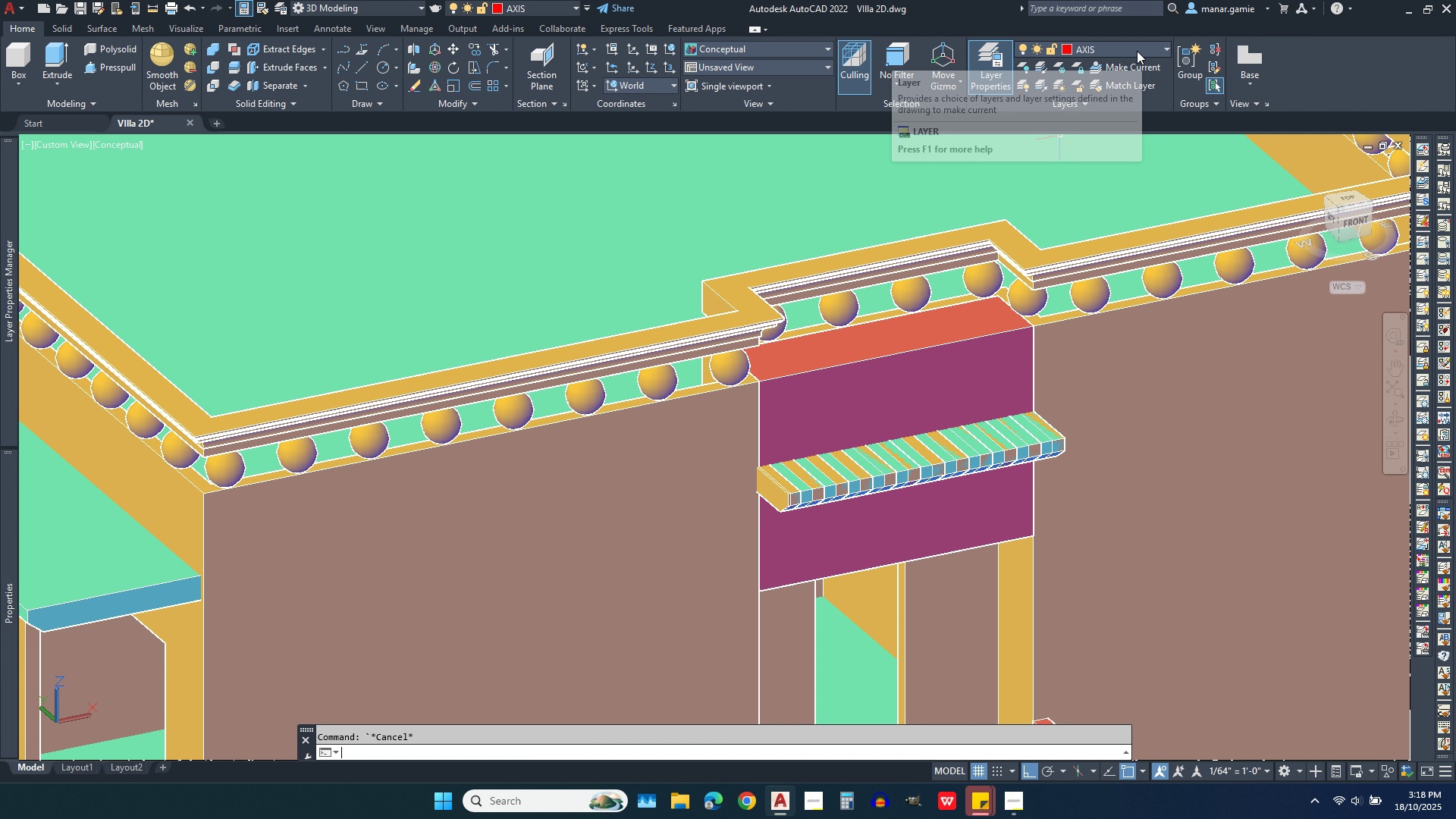 
key(Escape)
 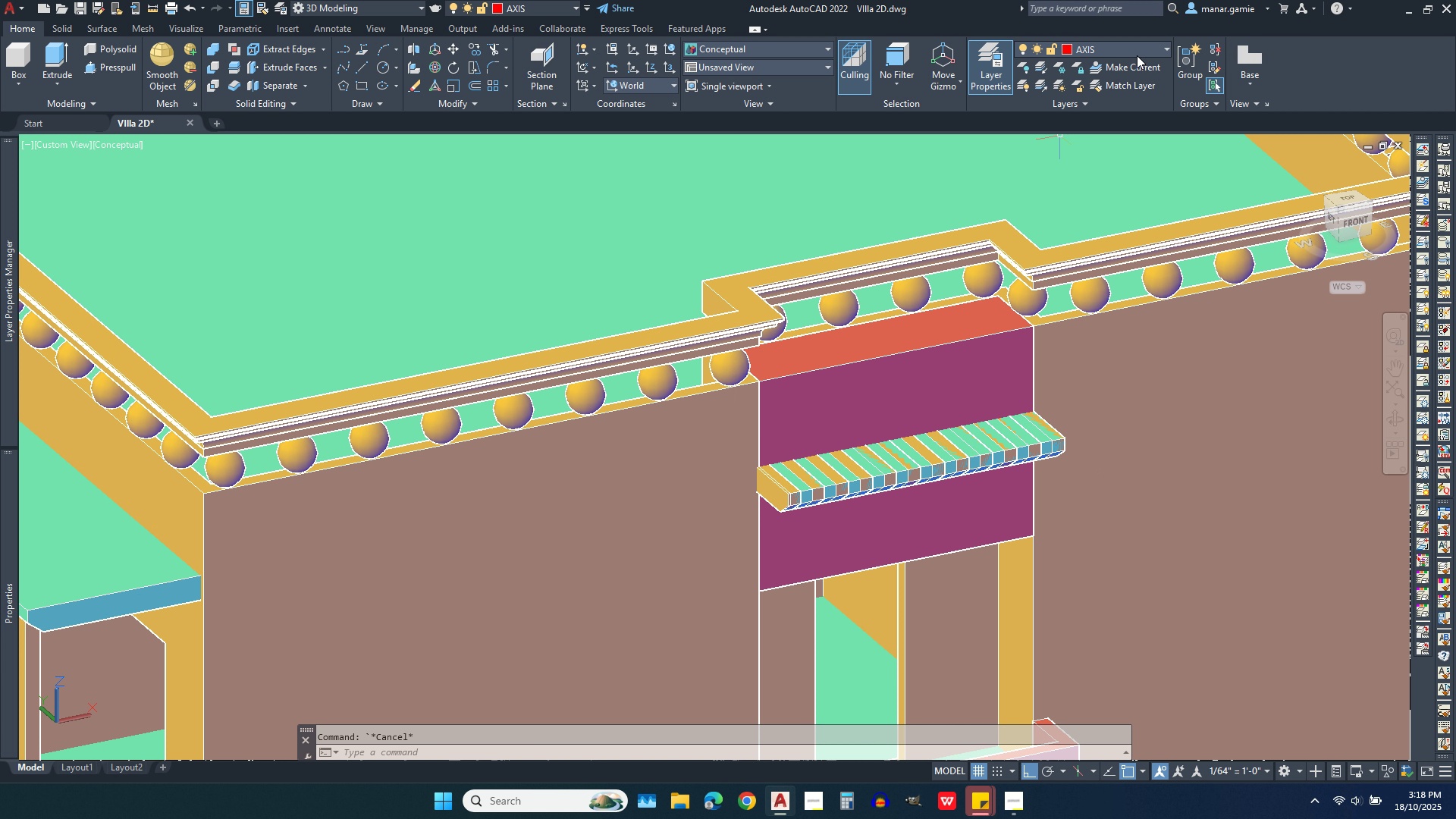 
left_click([1137, 51])
 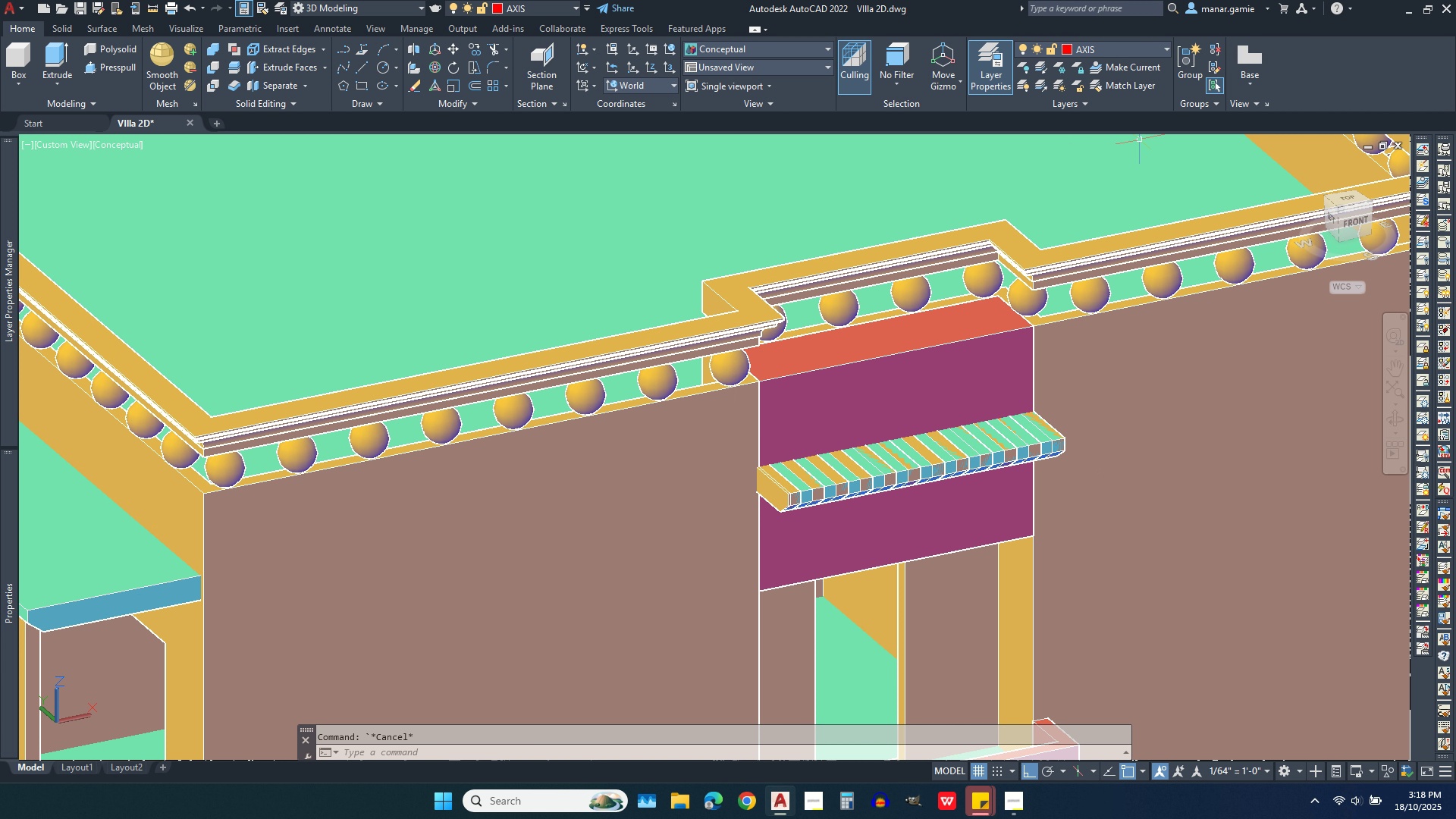 
key(Escape)
 